 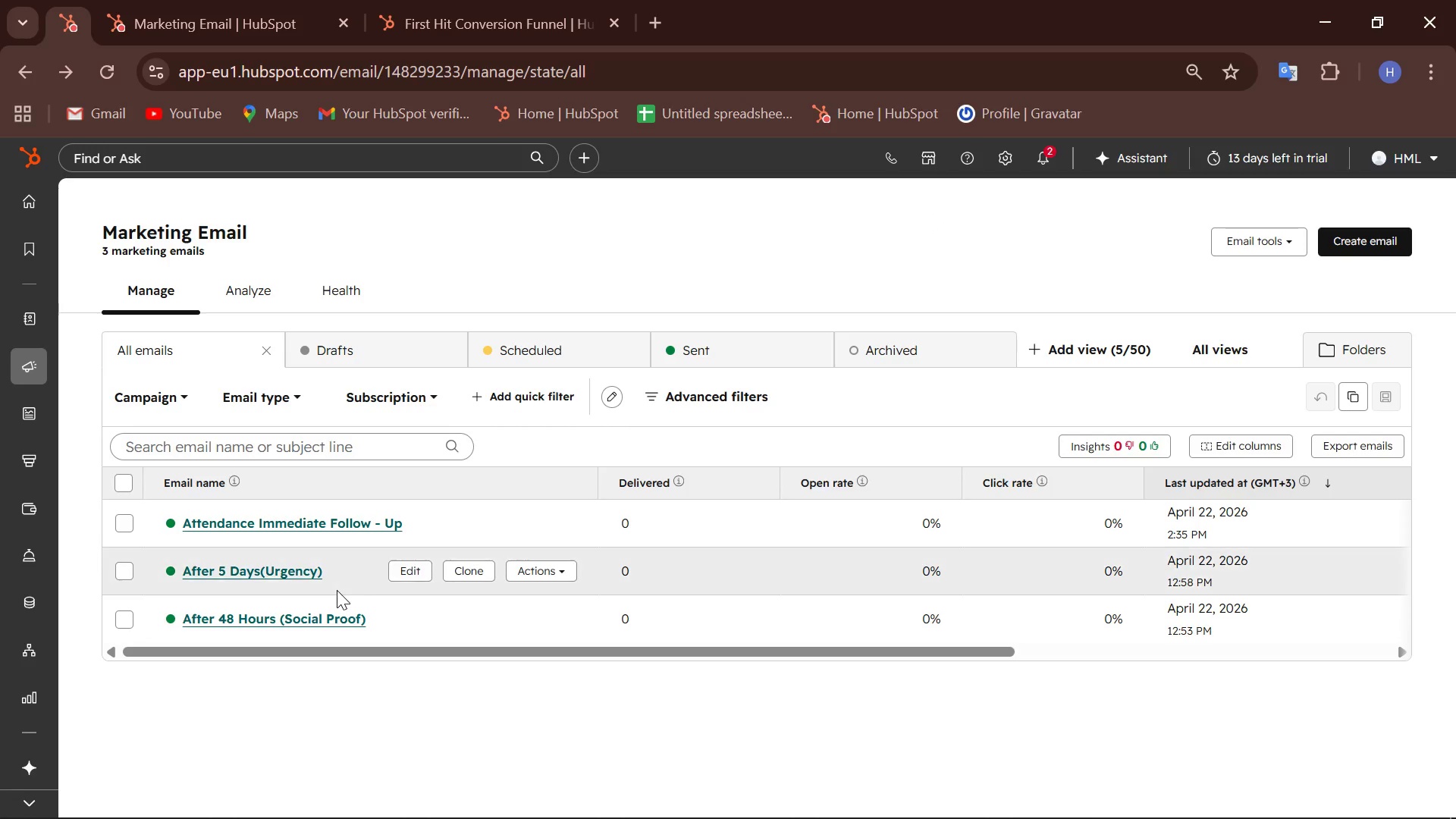 
left_click([275, 569])
 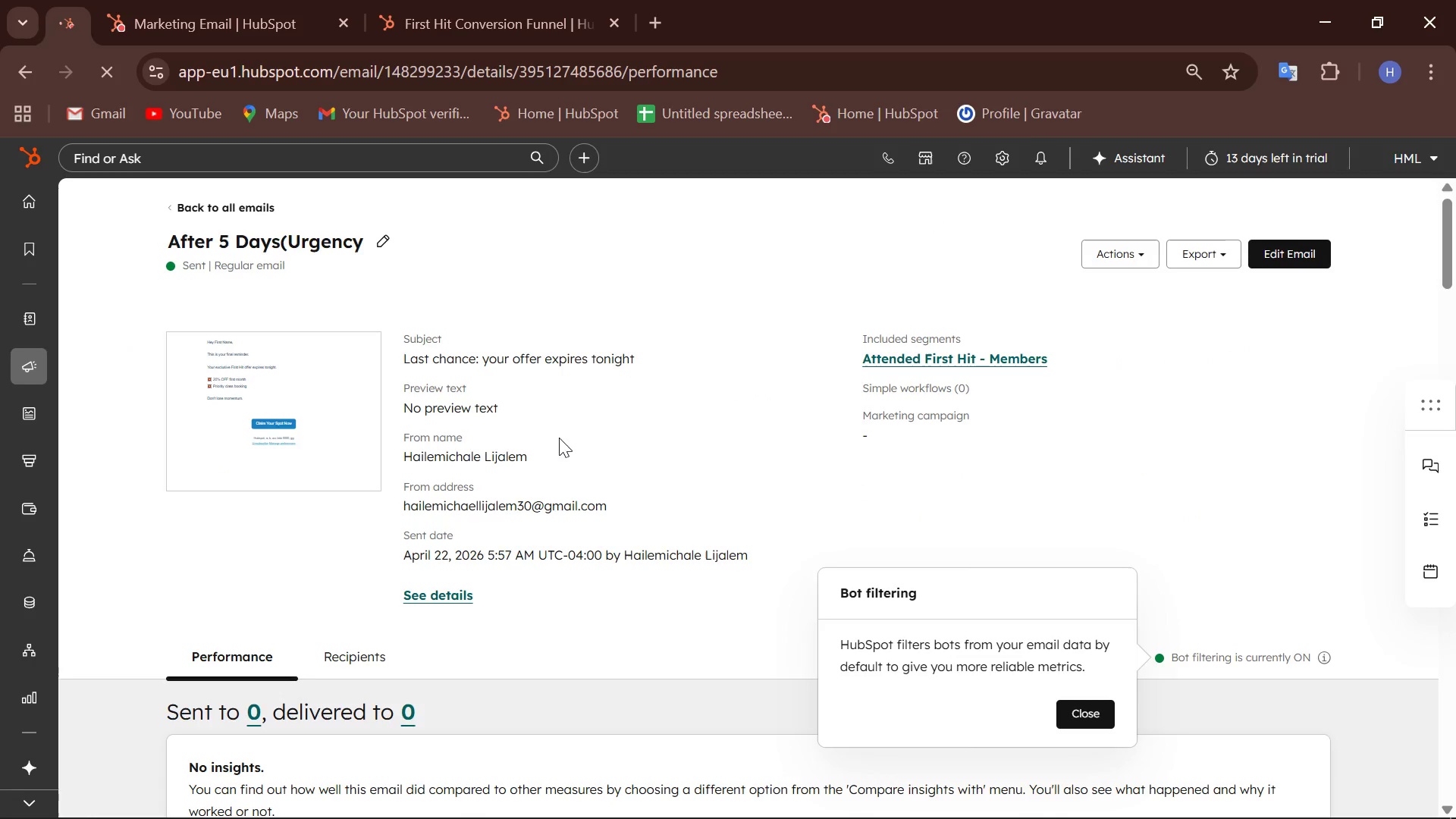 
wait(9.11)
 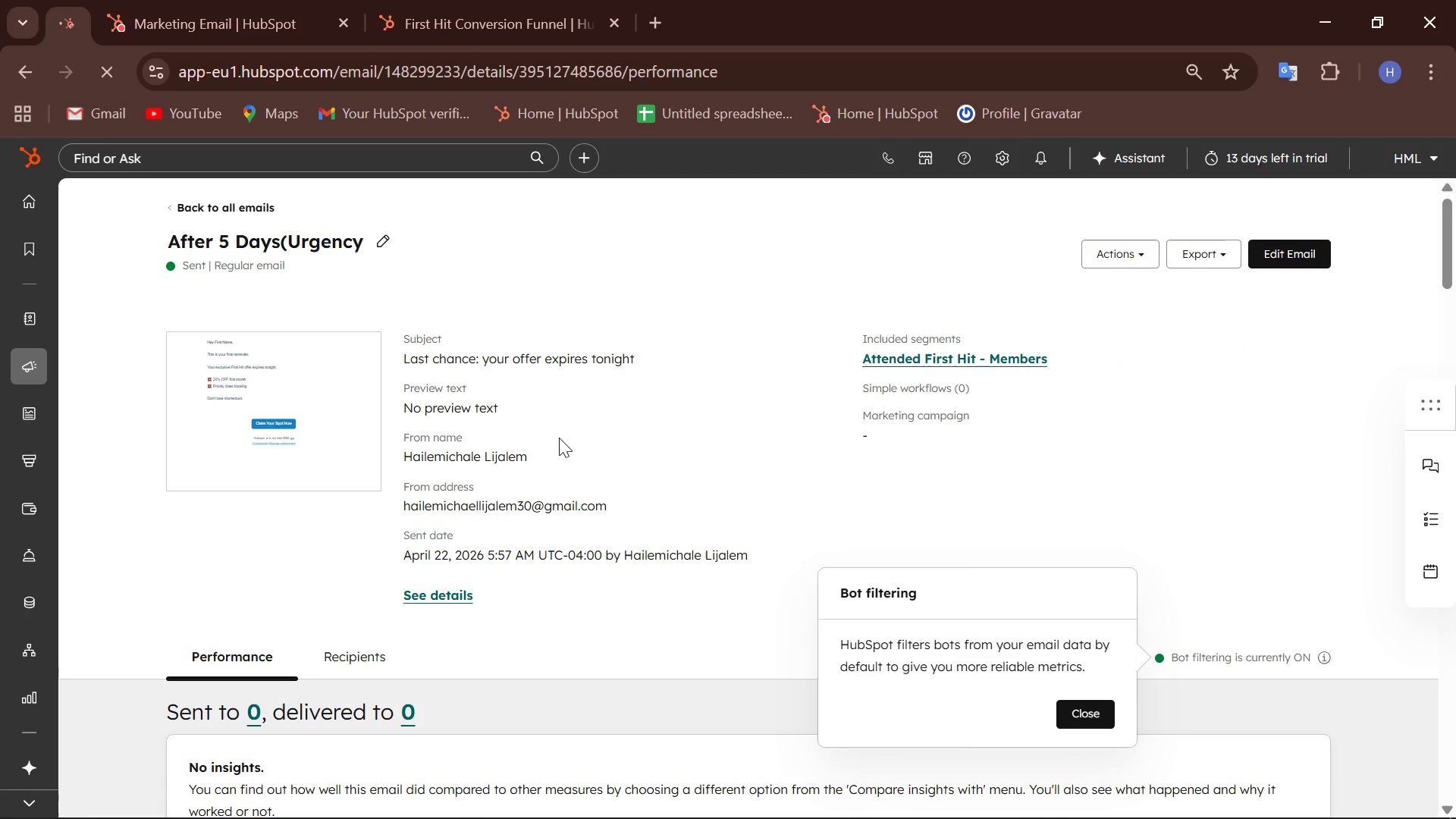 
left_click_drag(start_coordinate=[406, 358], to_coordinate=[686, 356])
 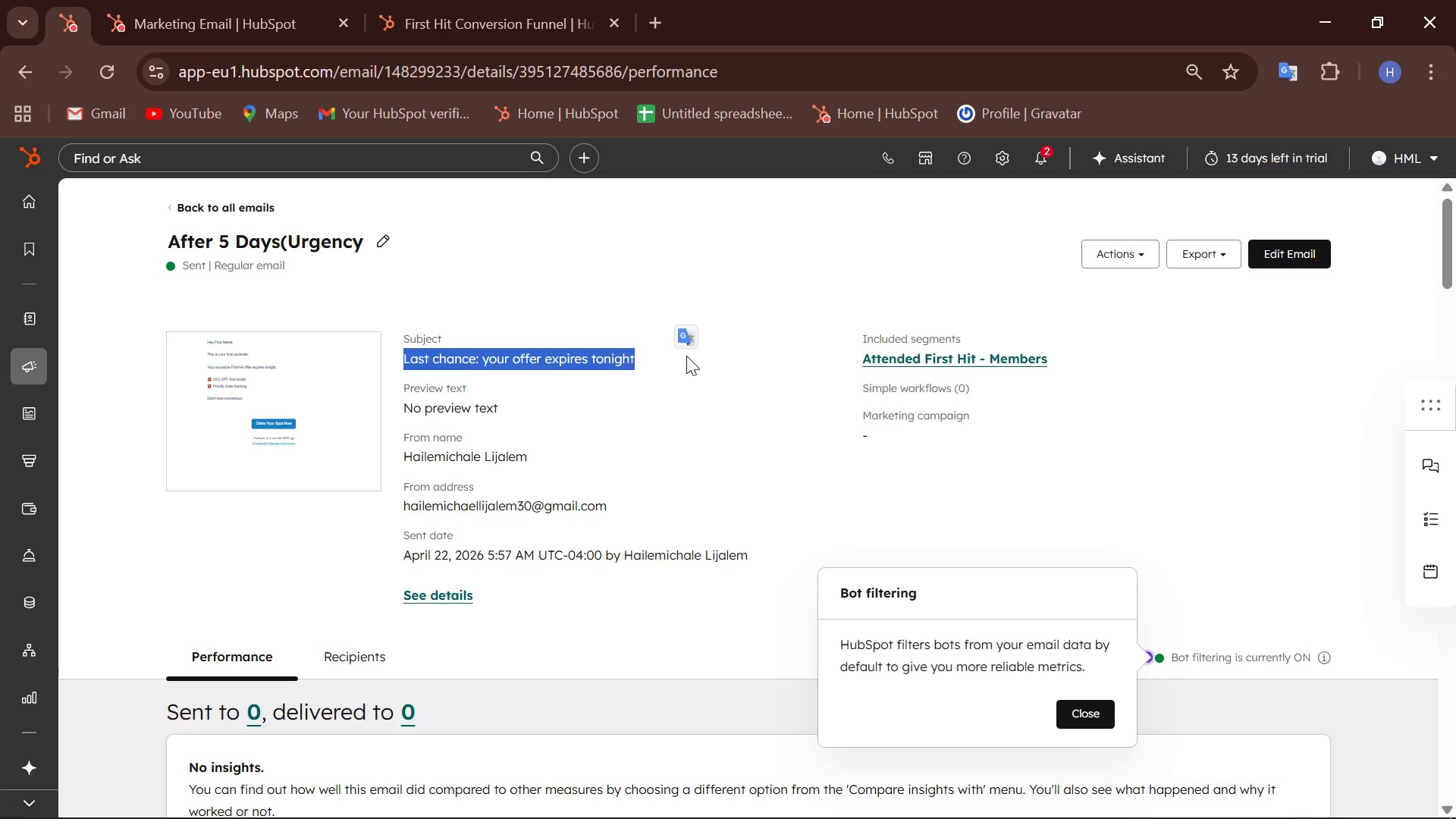 
key(Control+C)
 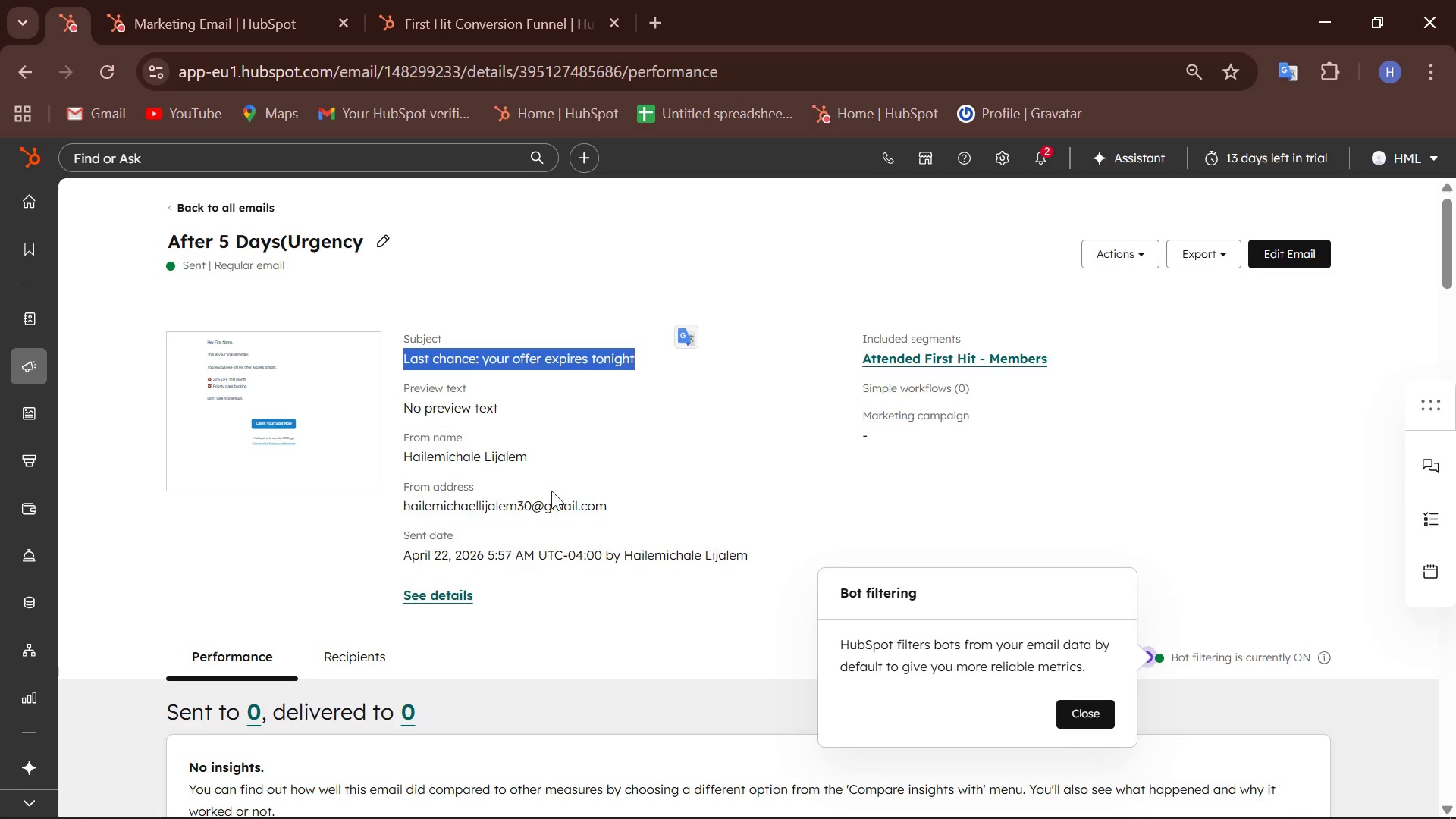 
scroll: coordinate [540, 493], scroll_direction: down, amount: 5.0
 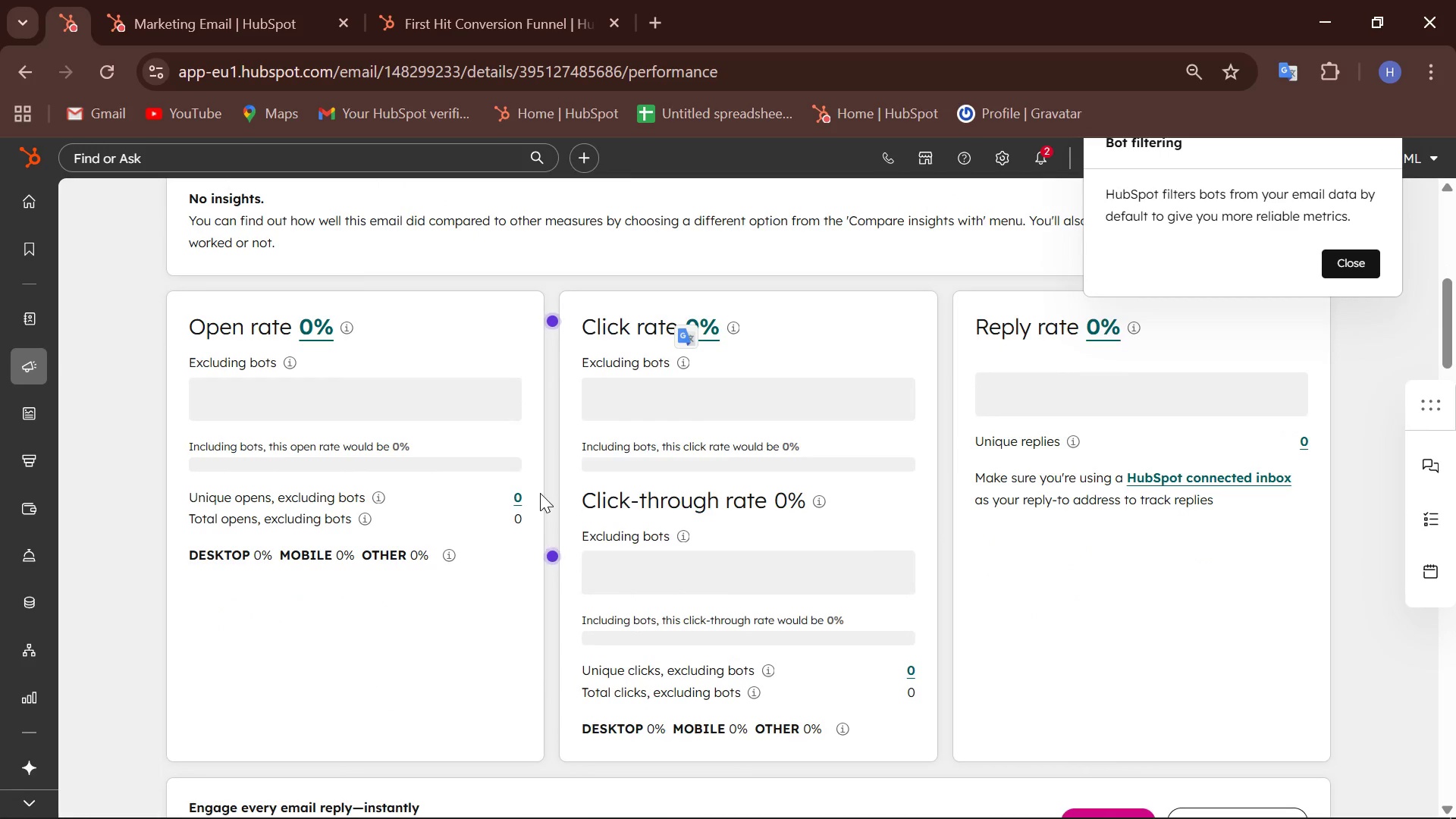 
scroll: coordinate [540, 493], scroll_direction: up, amount: 6.0
 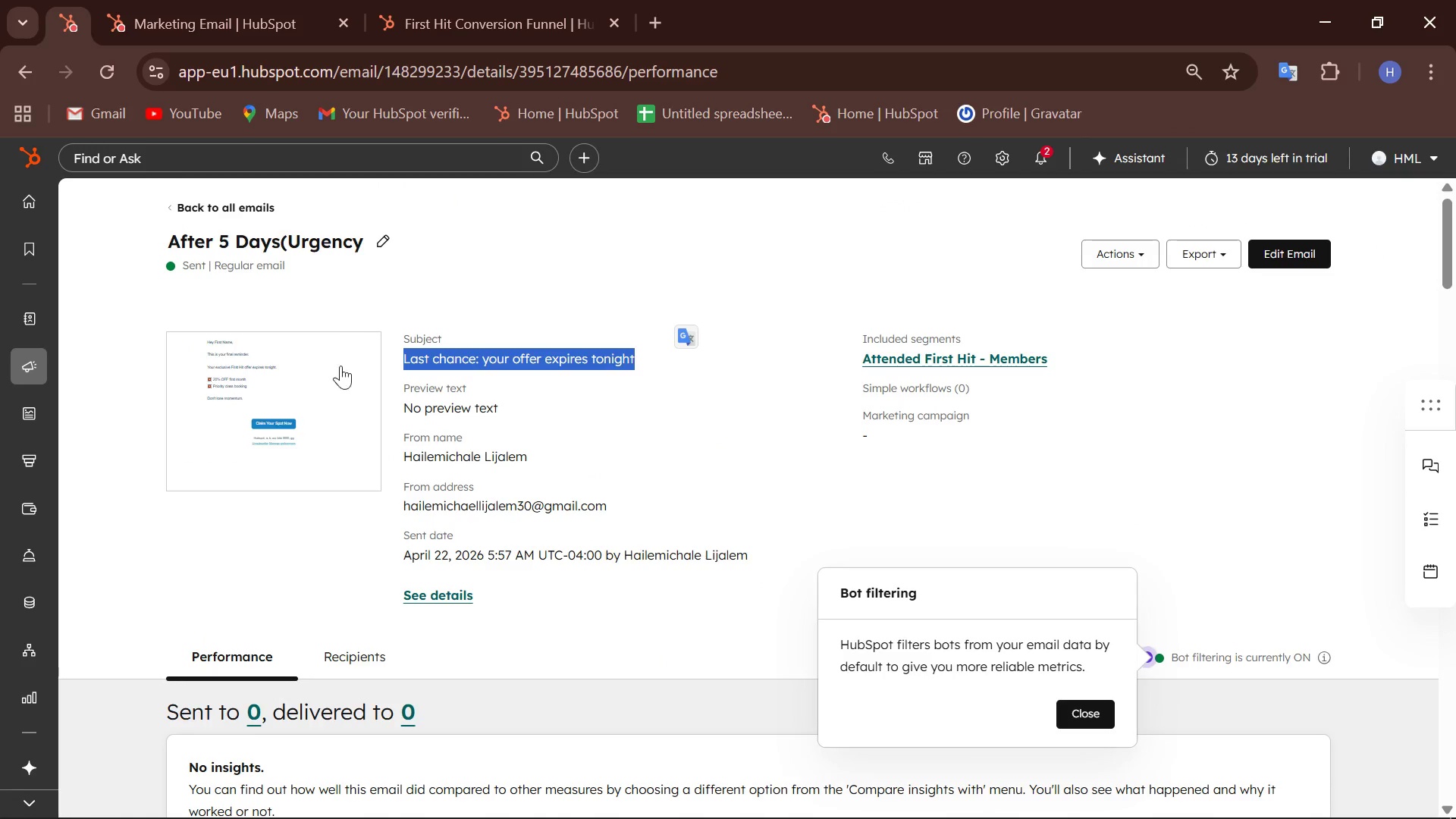 
scroll: coordinate [406, 447], scroll_direction: down, amount: 3.0
 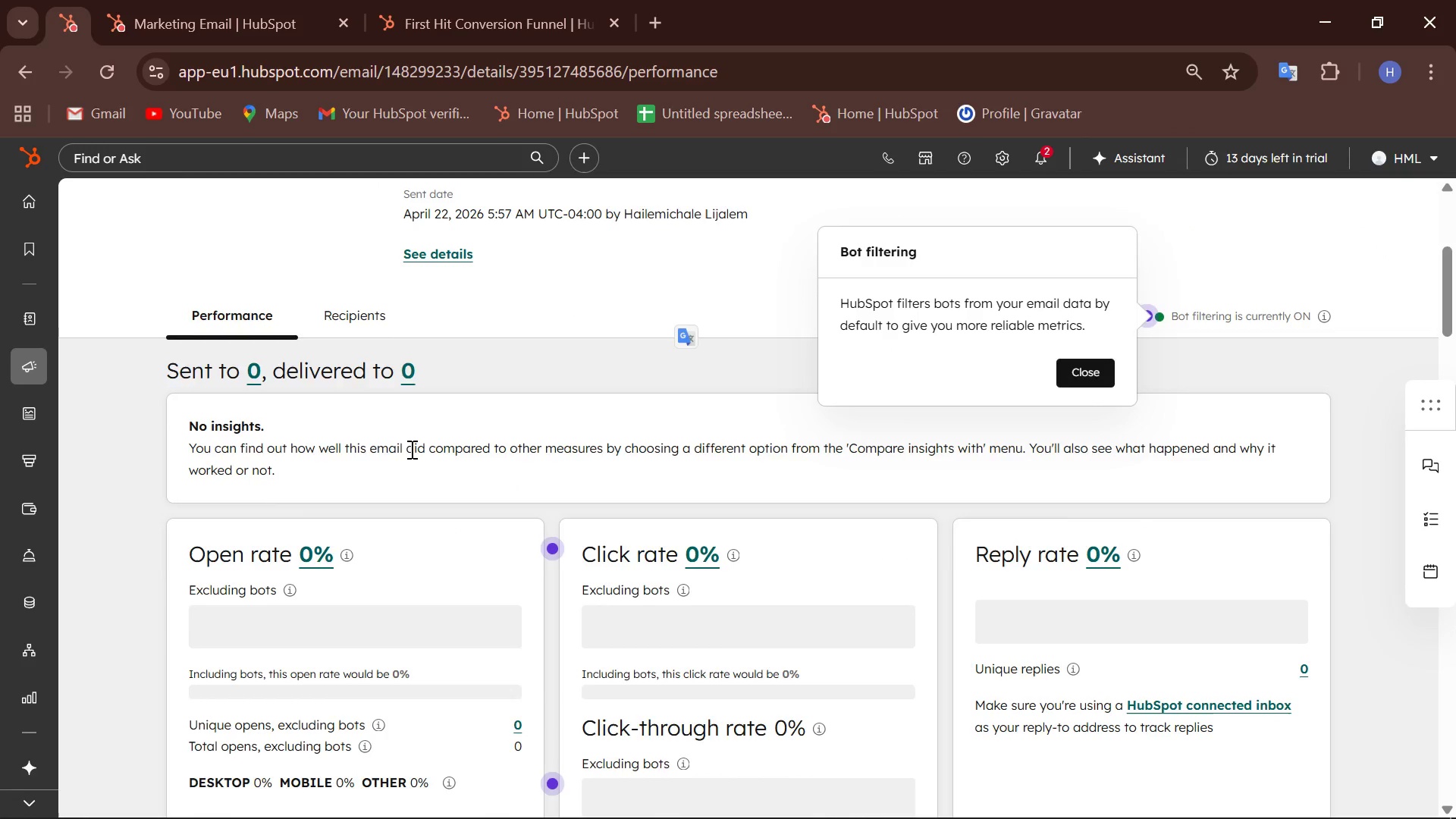 
scroll: coordinate [410, 449], scroll_direction: up, amount: 5.0
 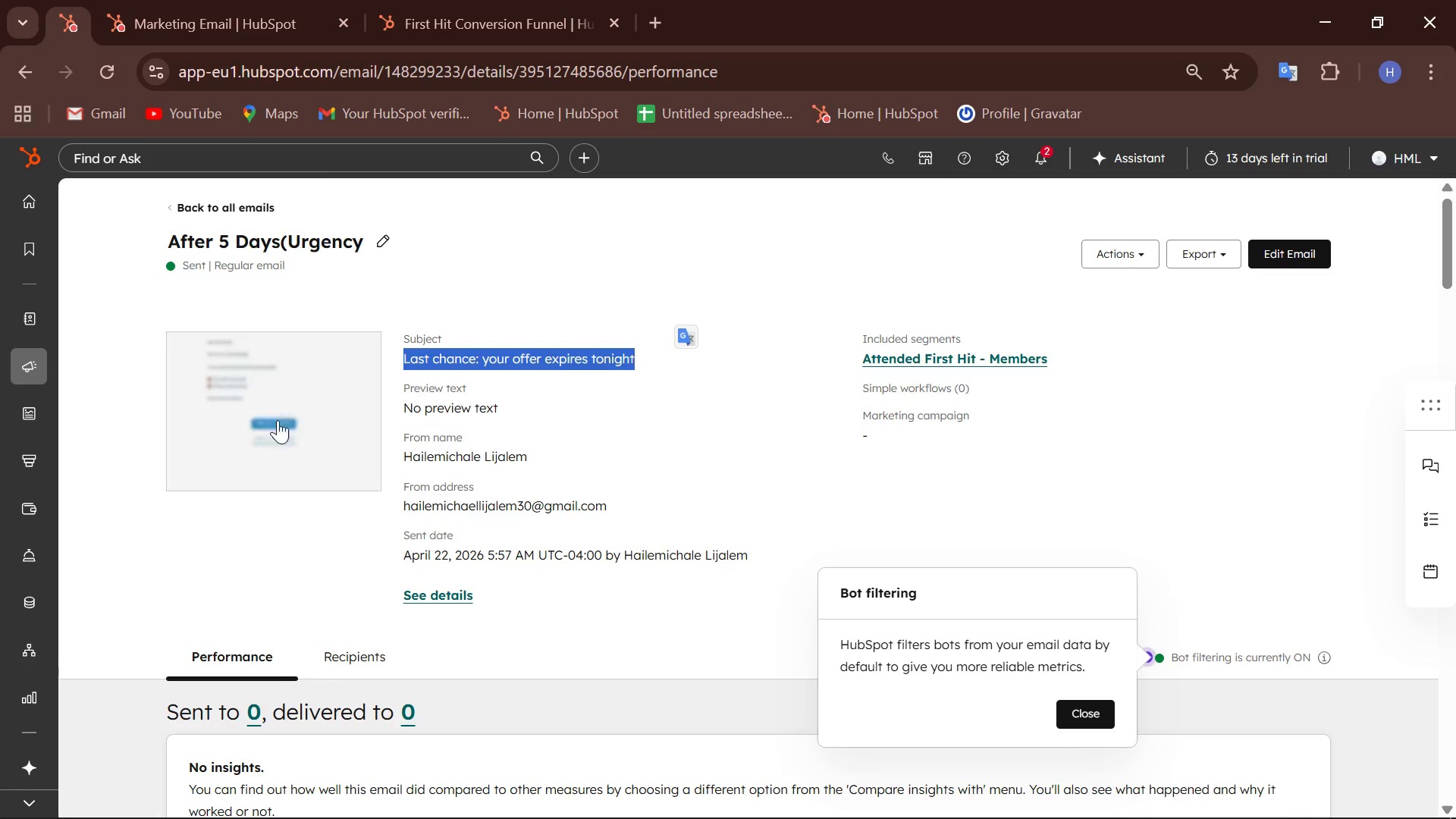 
left_click([258, 415])
 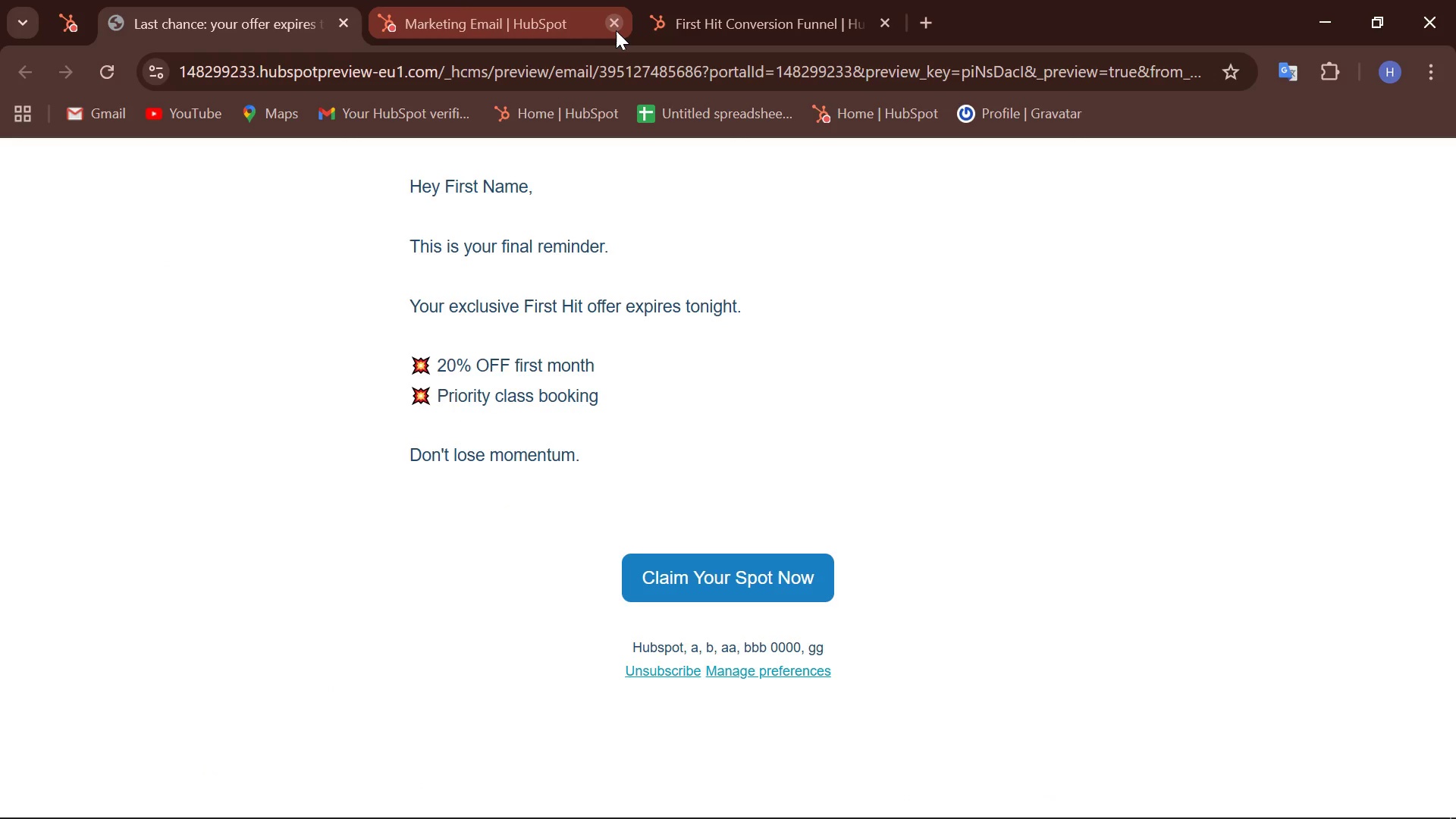 
scroll: coordinate [570, 426], scroll_direction: up, amount: 4.0
 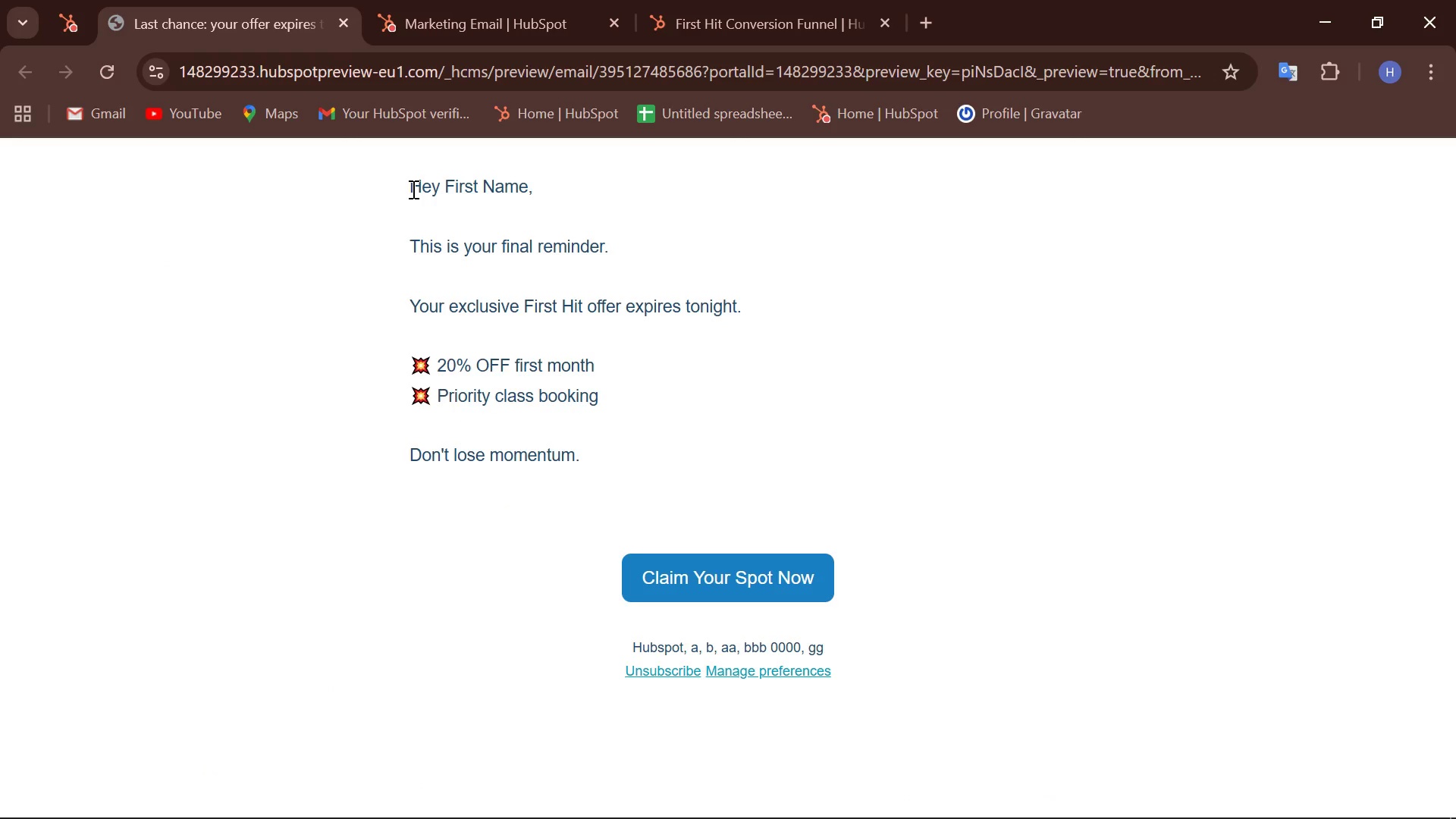 
left_click_drag(start_coordinate=[412, 189], to_coordinate=[815, 598])
 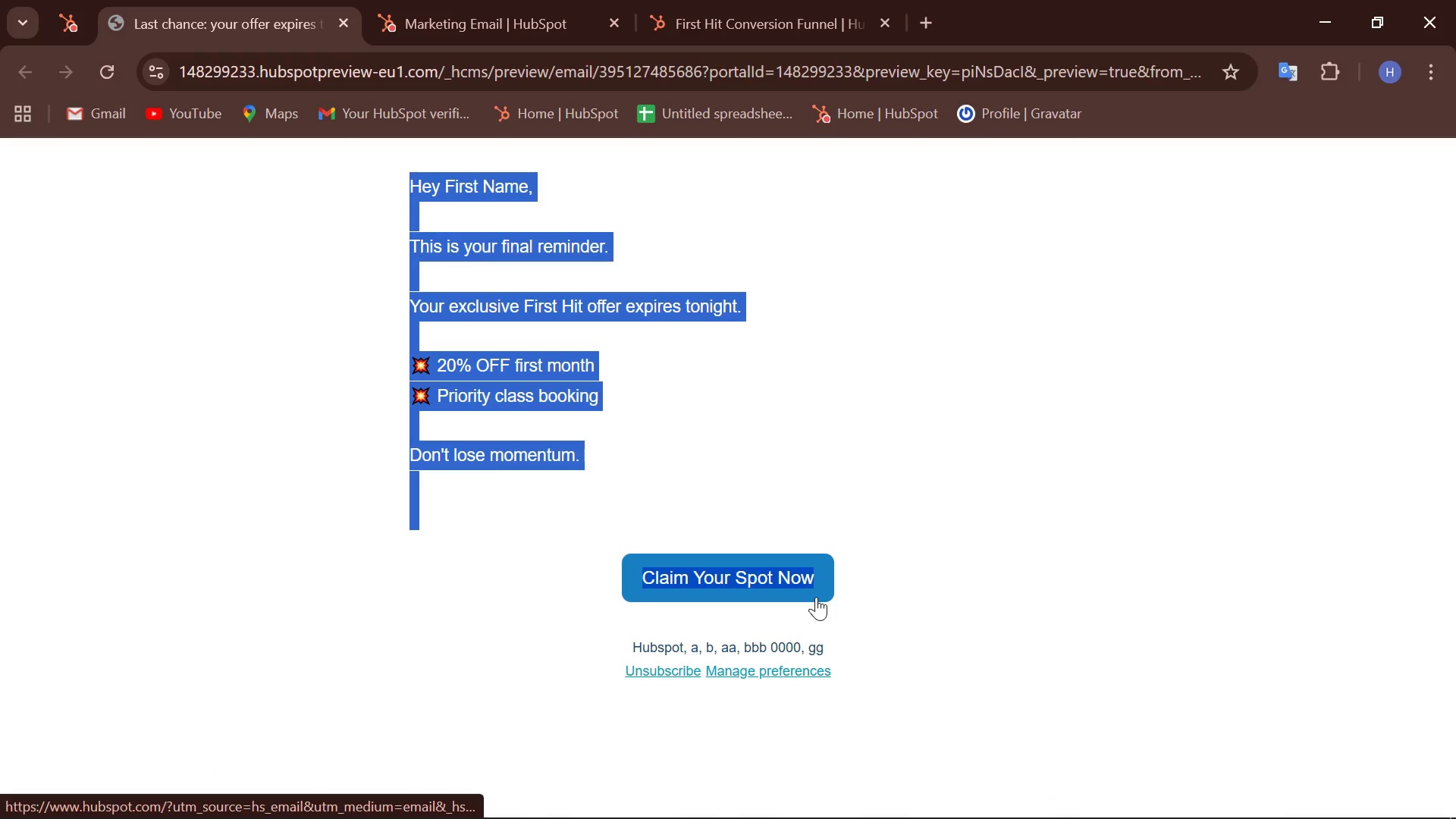 
key(Control+C)
 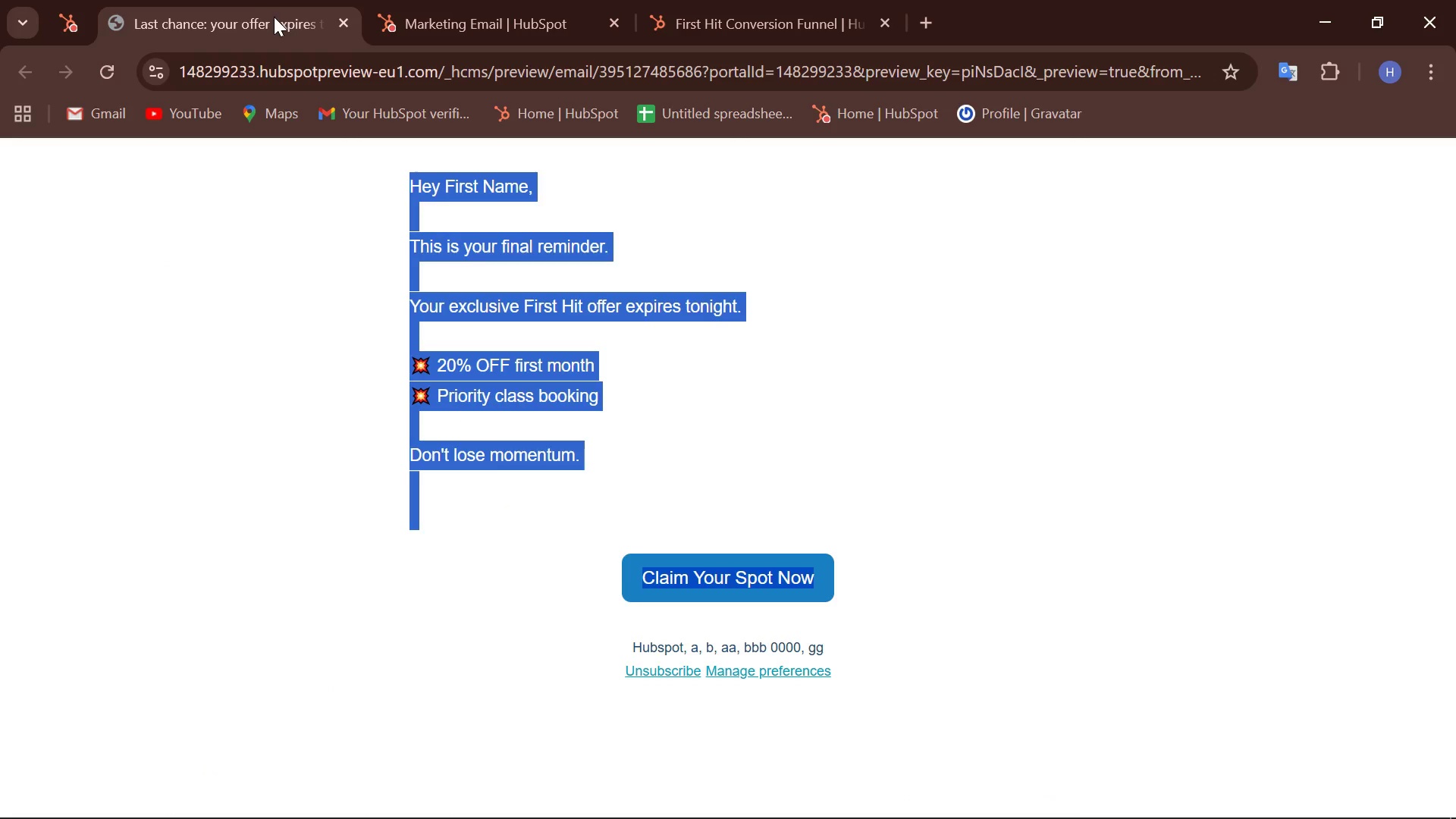 
mouse_move([370, 22])
 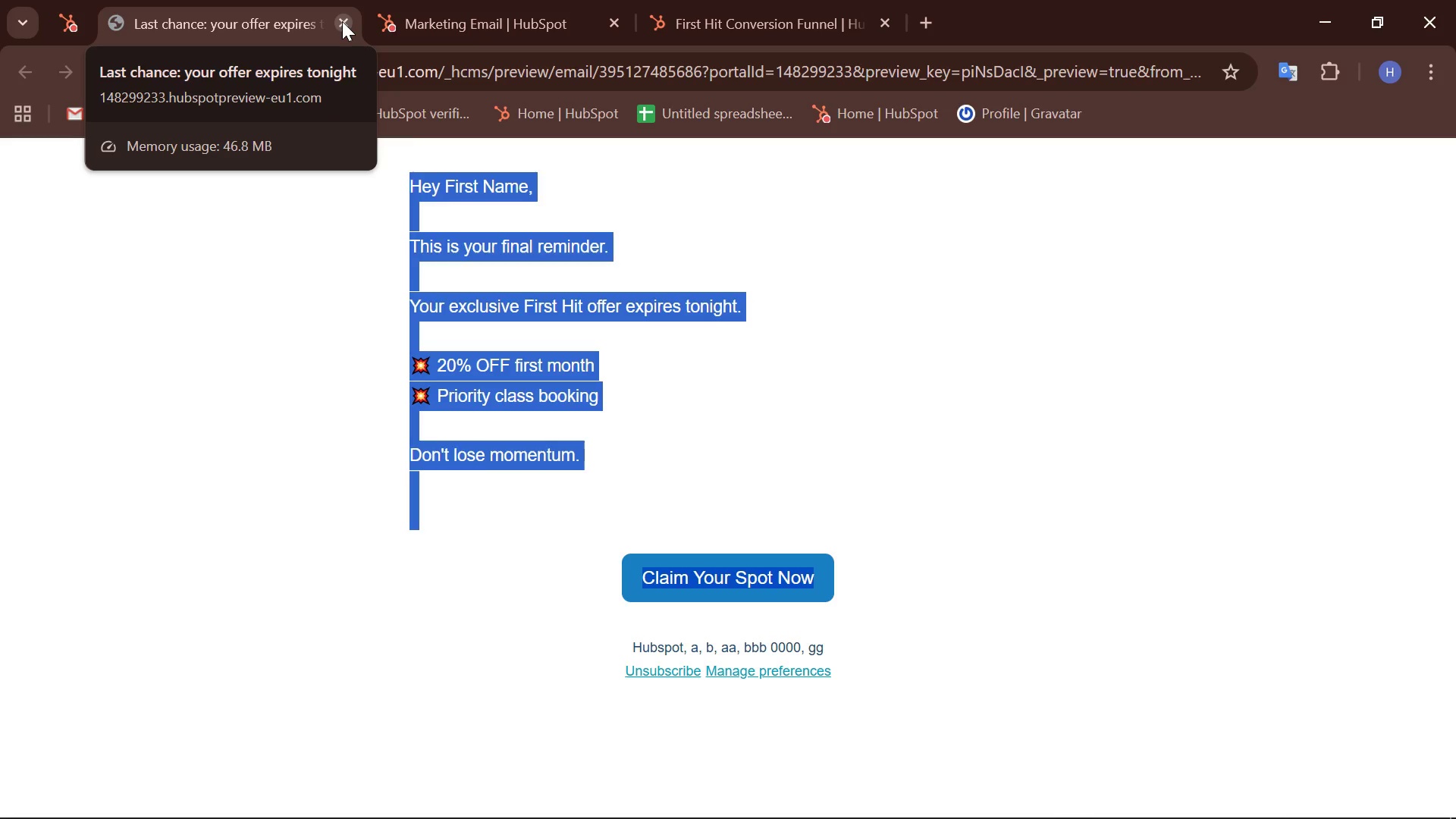 
left_click([342, 21])
 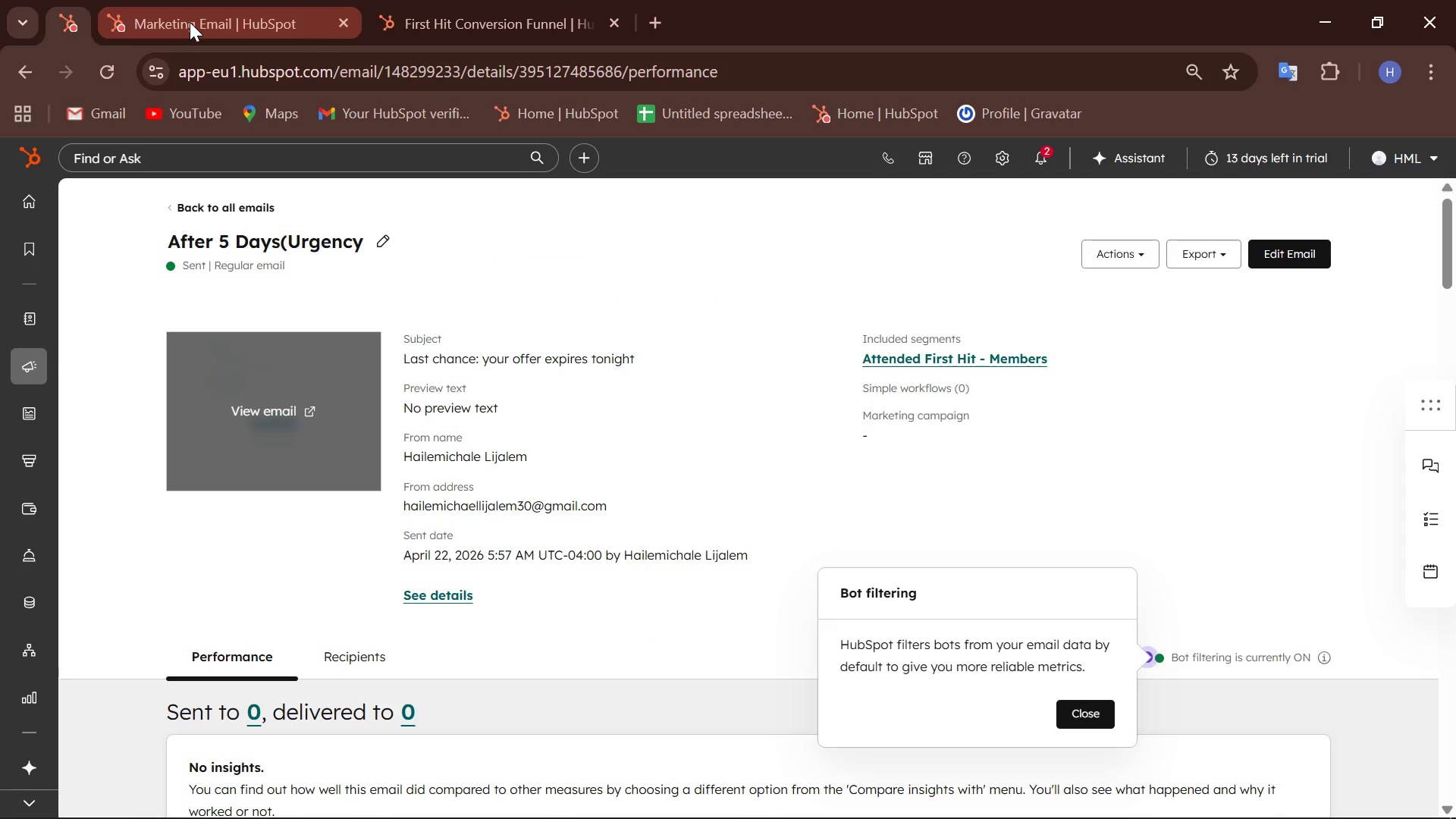 
mouse_move([1157, 258])
 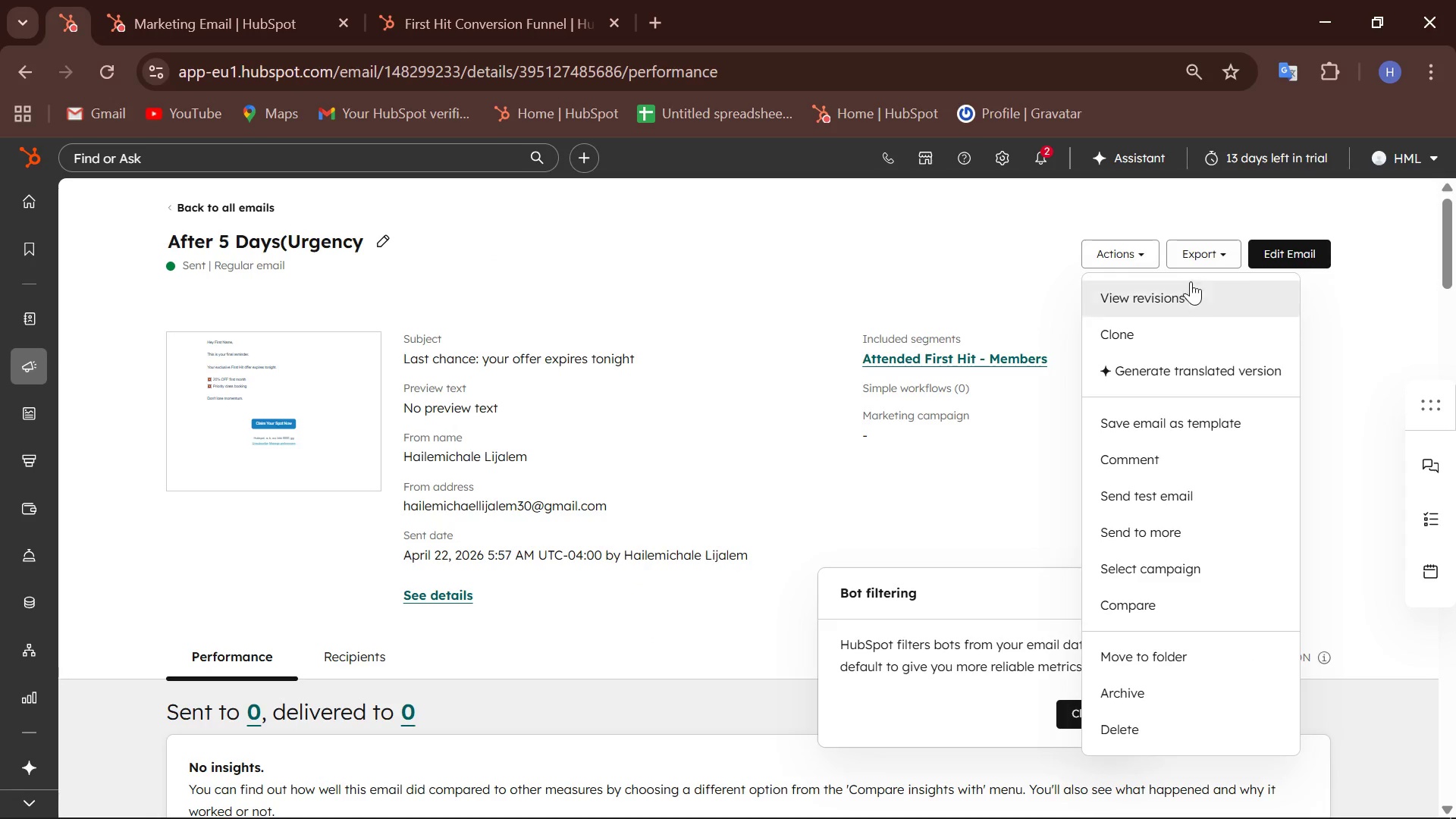 
left_click([1293, 247])
 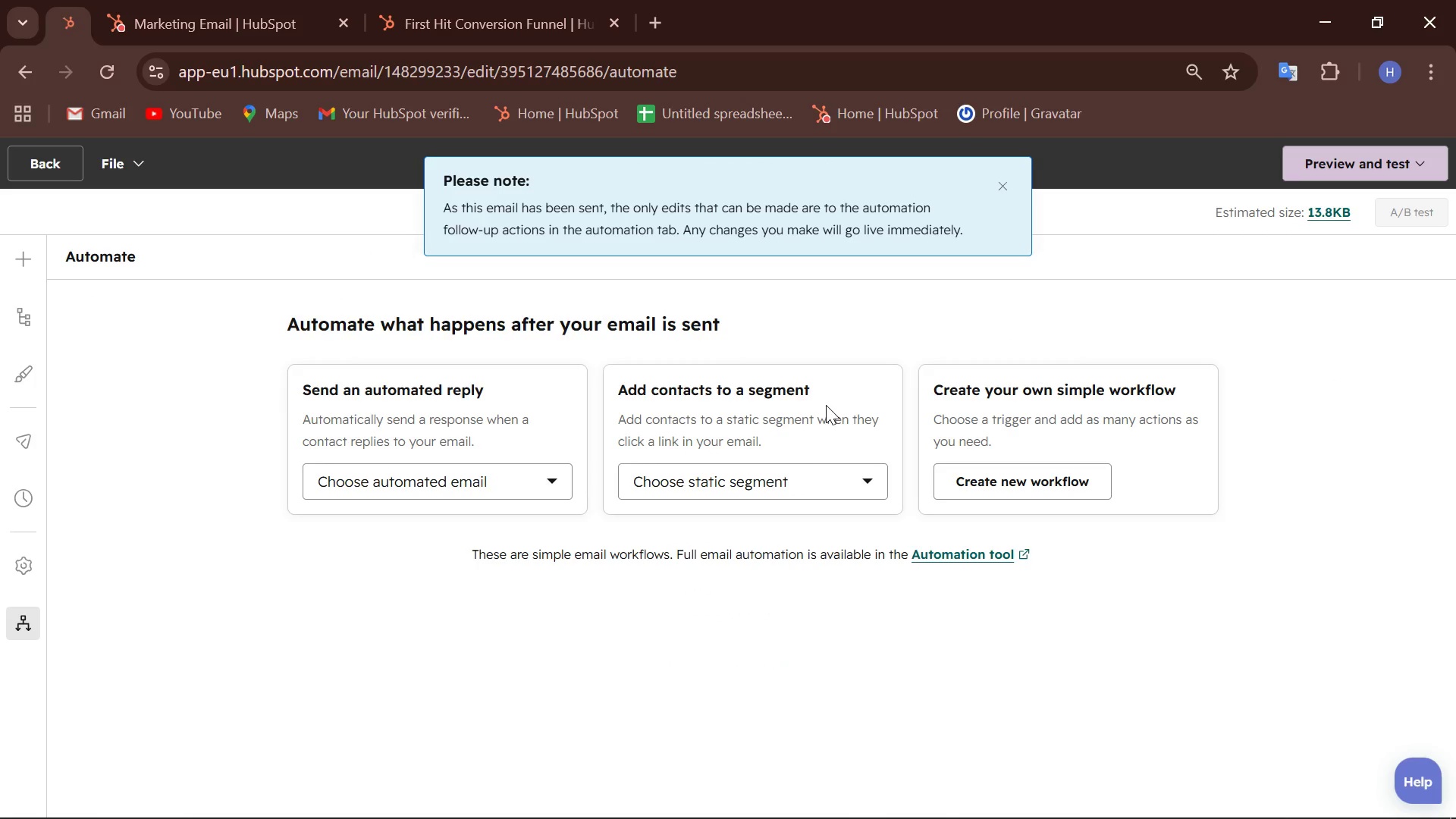 
left_click([428, 482])
 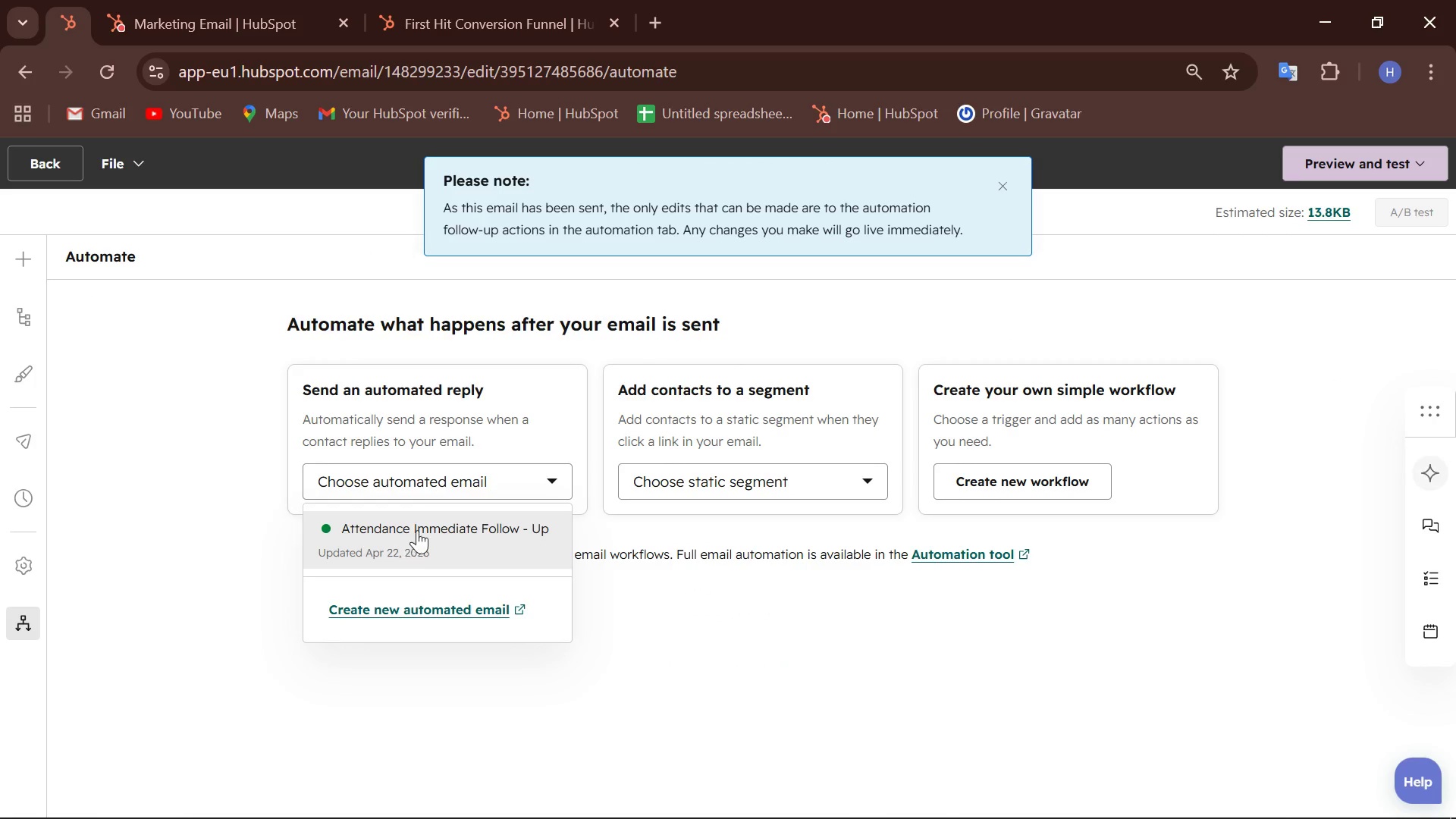 
left_click([425, 525])
 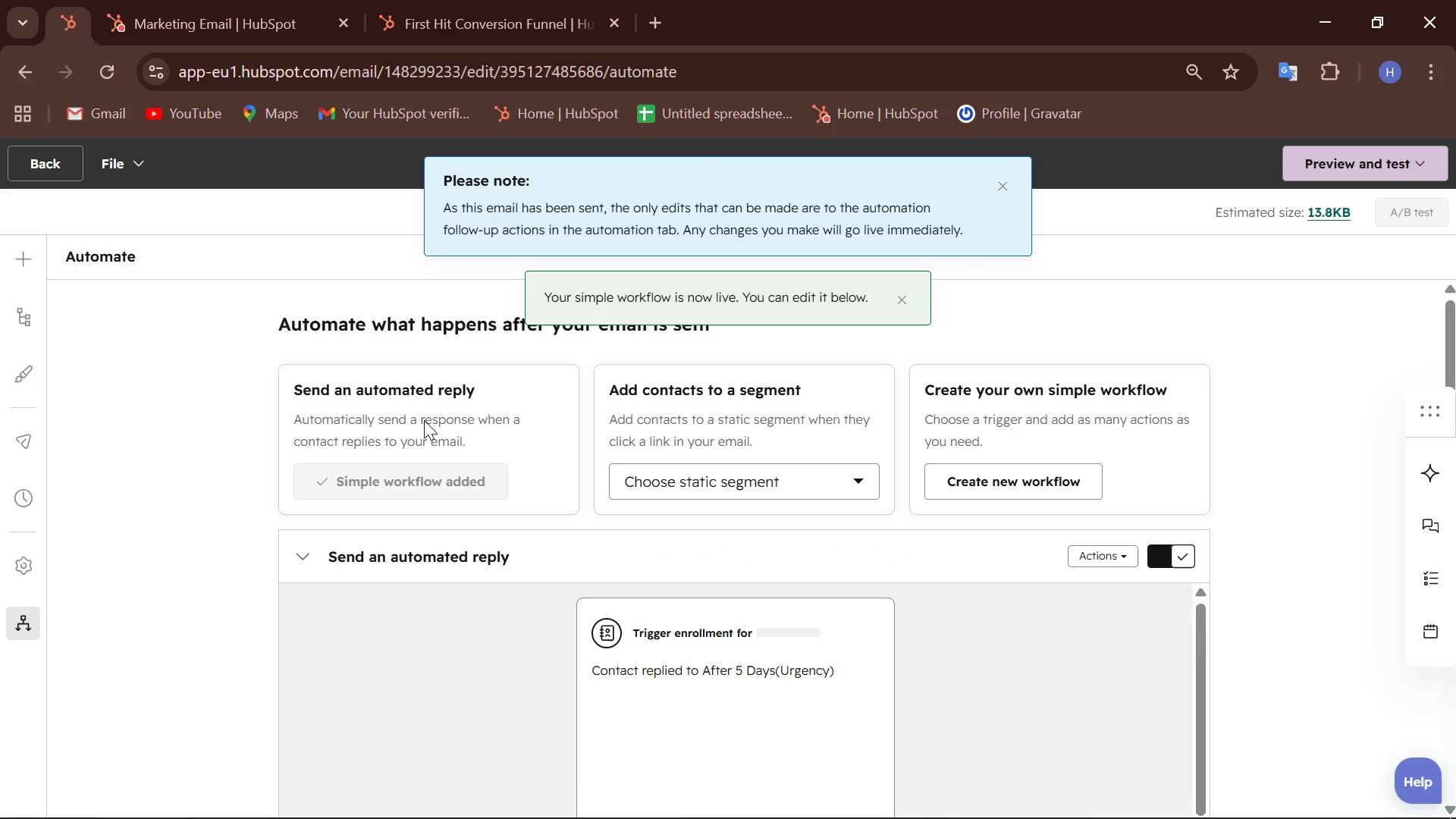 
wait(6.94)
 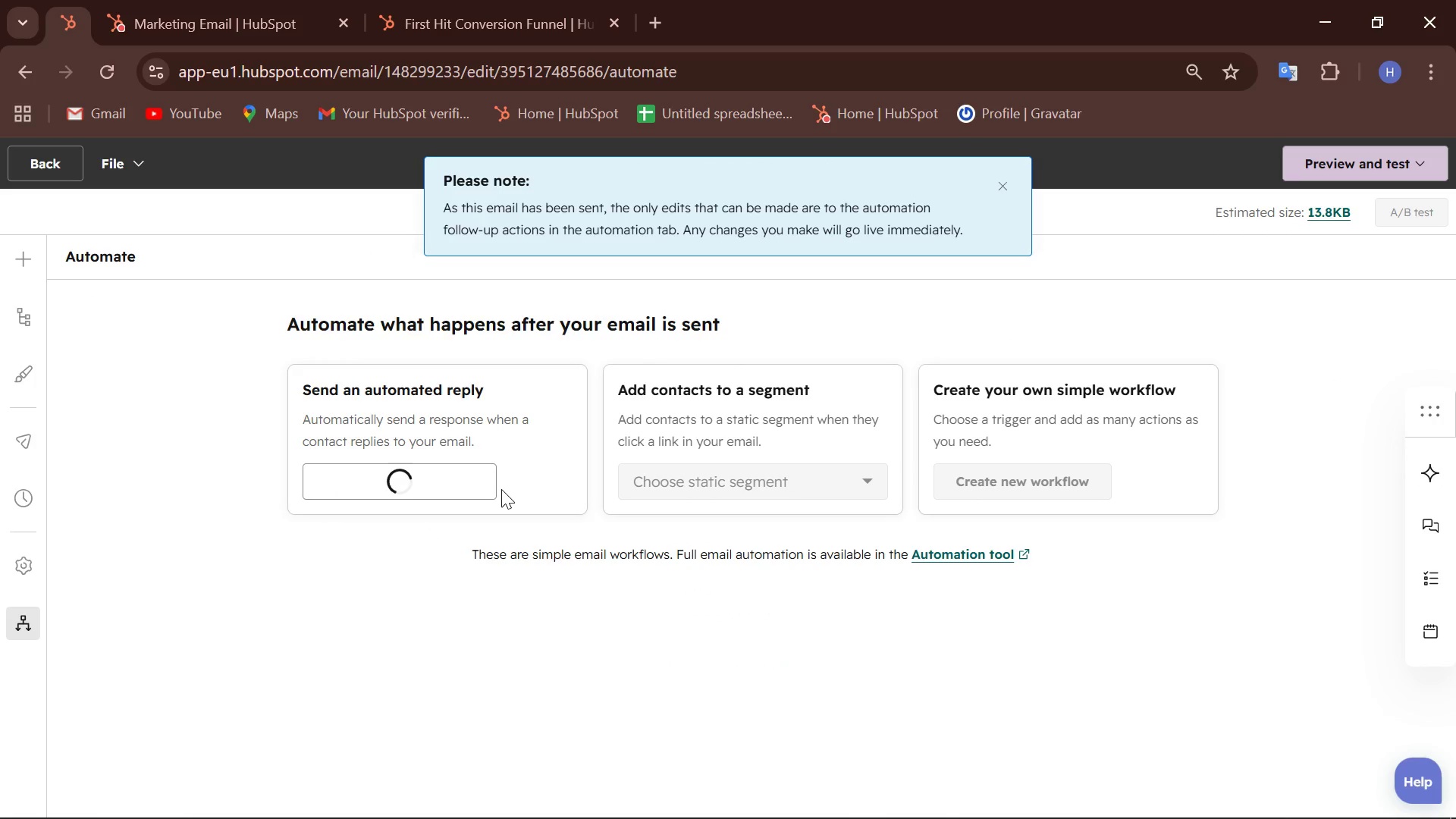 
scroll: coordinate [497, 626], scroll_direction: down, amount: 3.0
 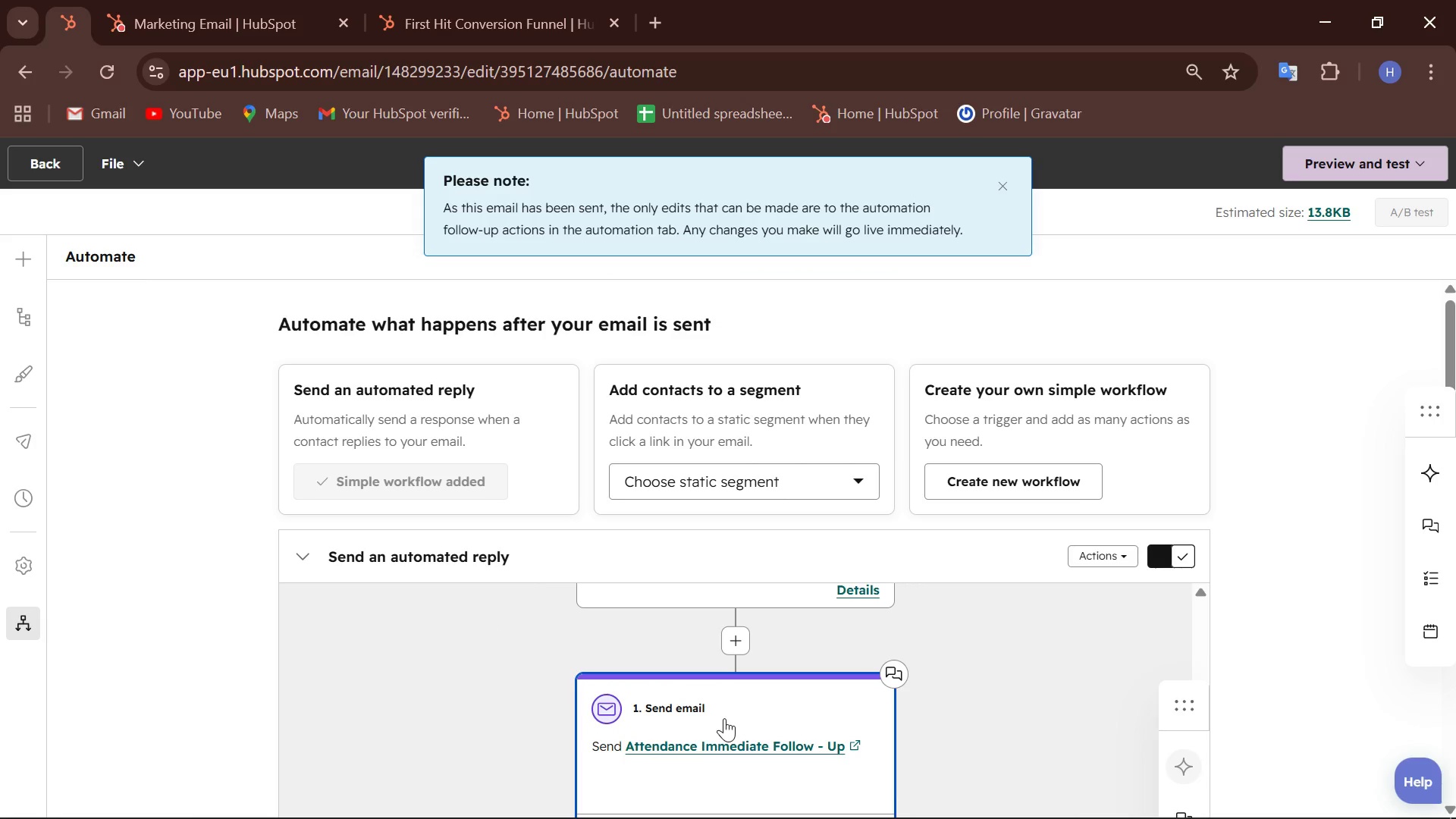 
scroll: coordinate [724, 718], scroll_direction: up, amount: 4.0
 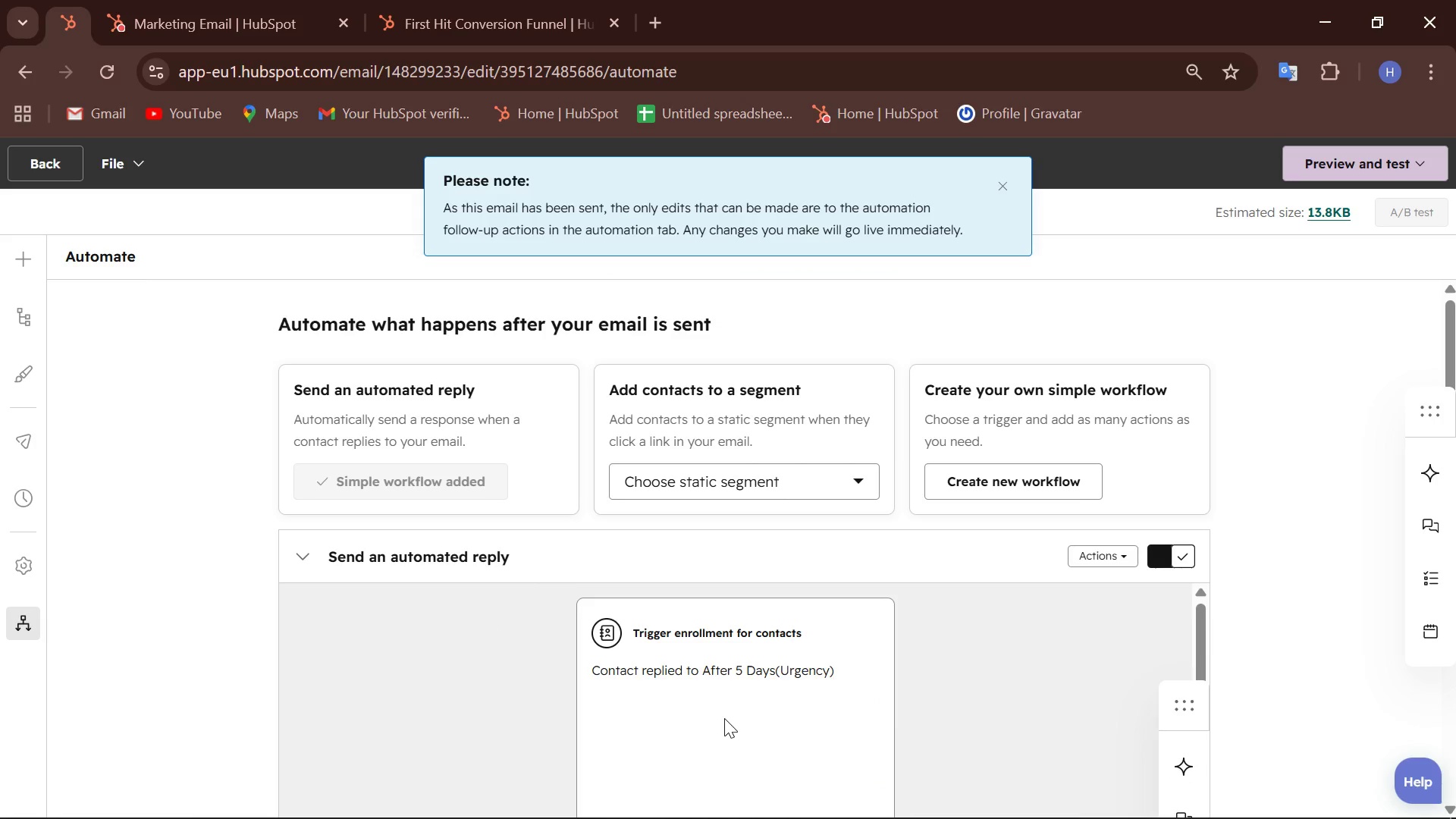 
scroll: coordinate [724, 718], scroll_direction: down, amount: 12.0
 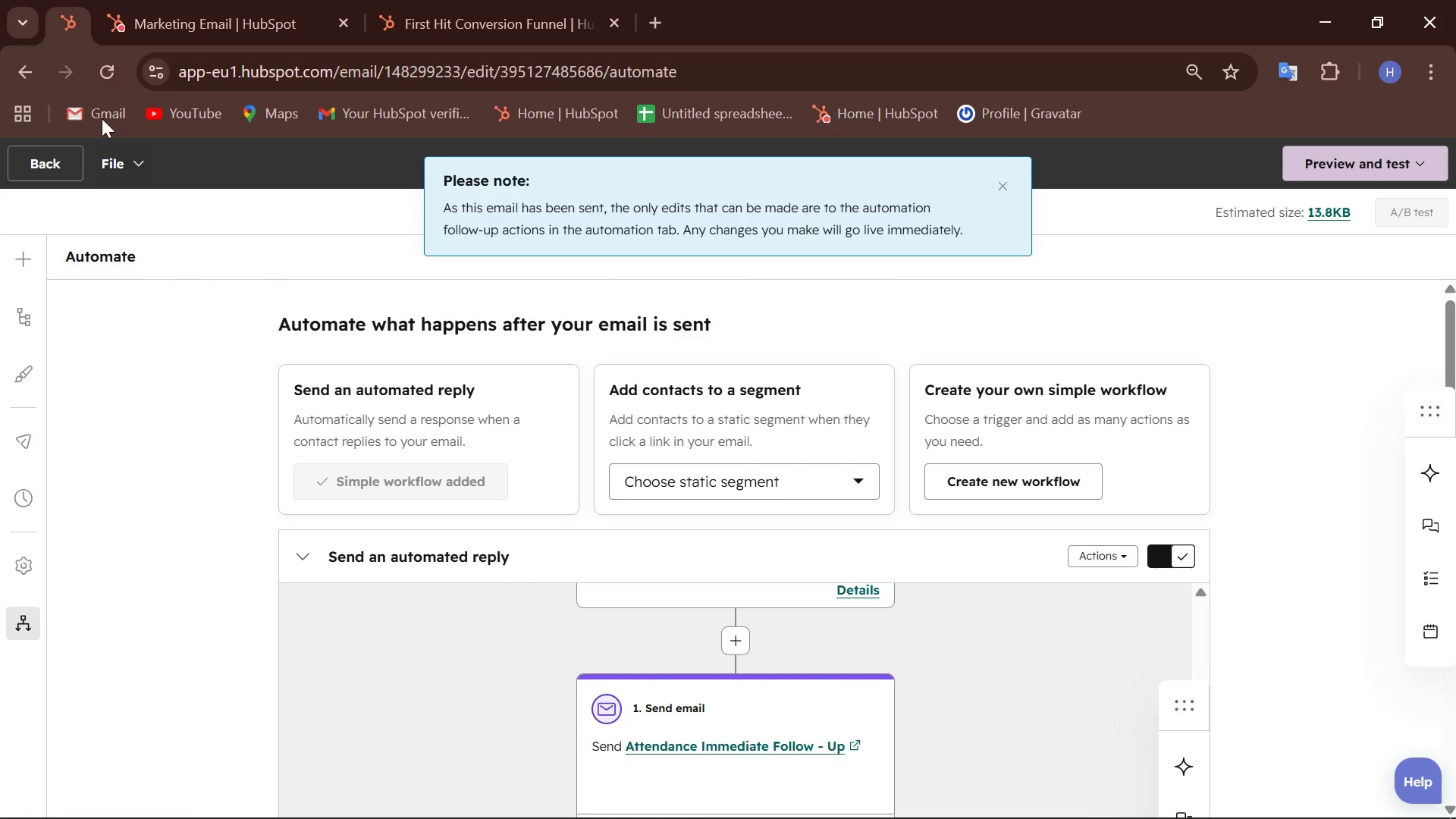 
left_click([20, 75])
 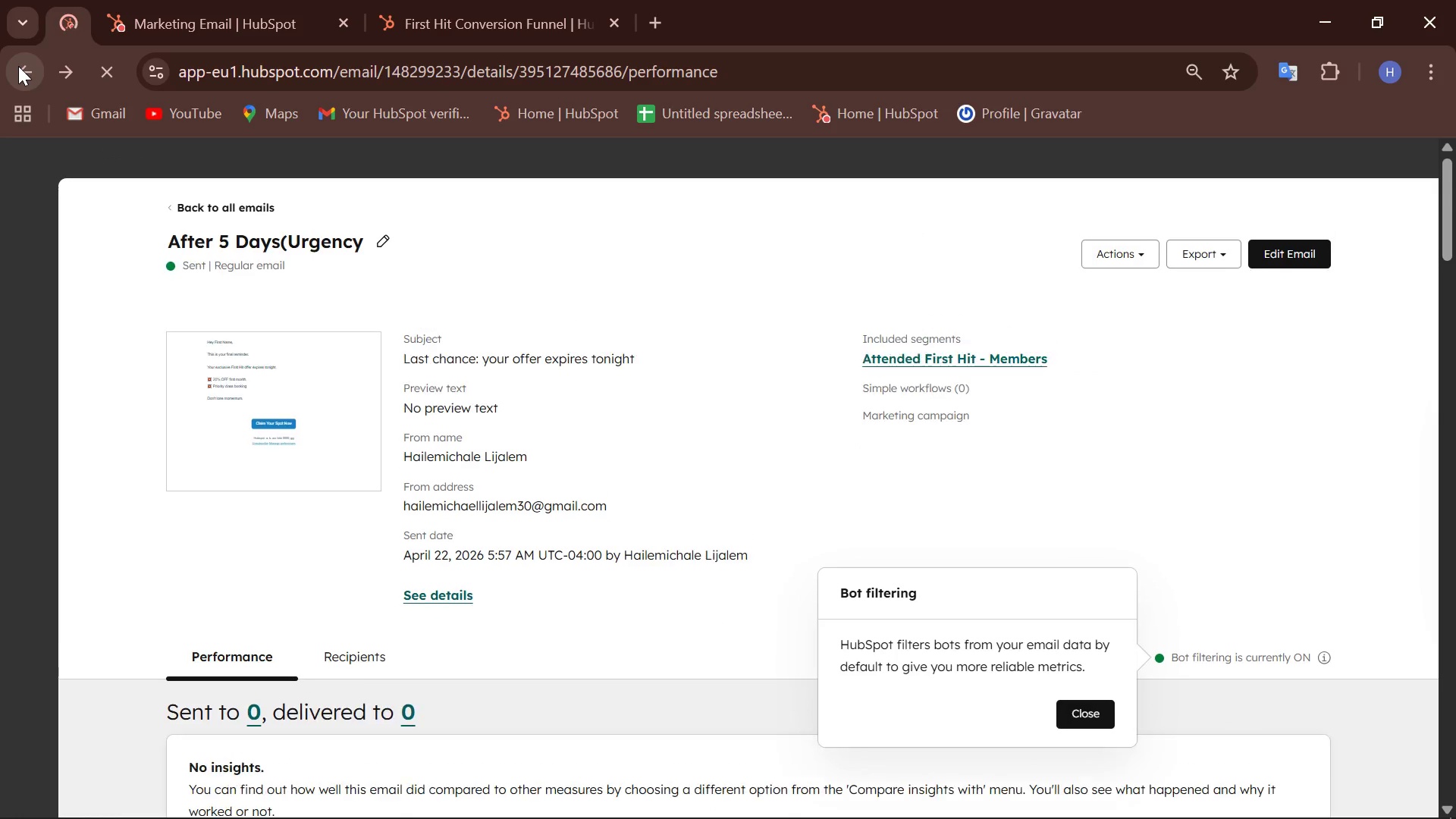 
left_click([24, 71])
 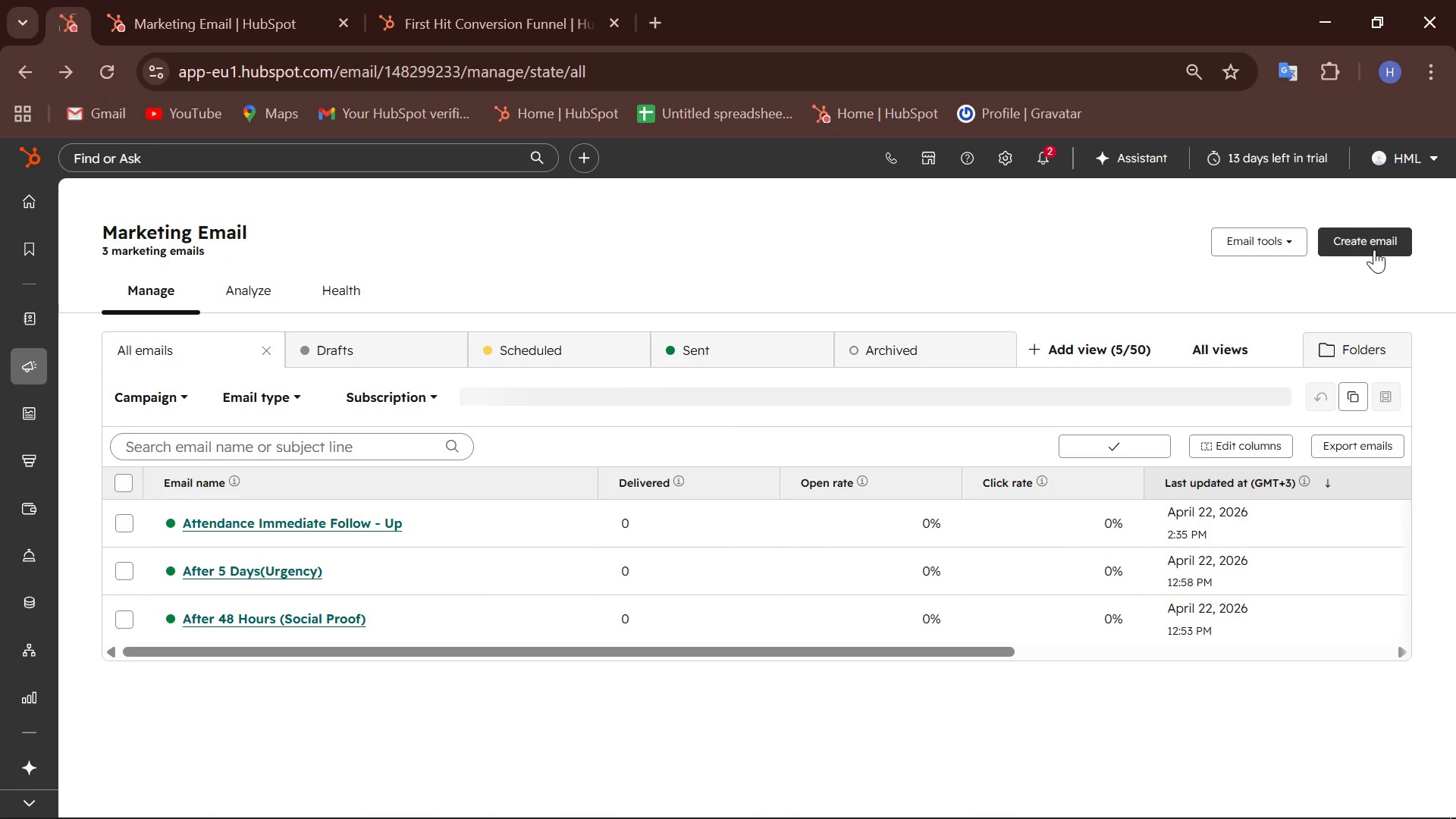 
wait(8.97)
 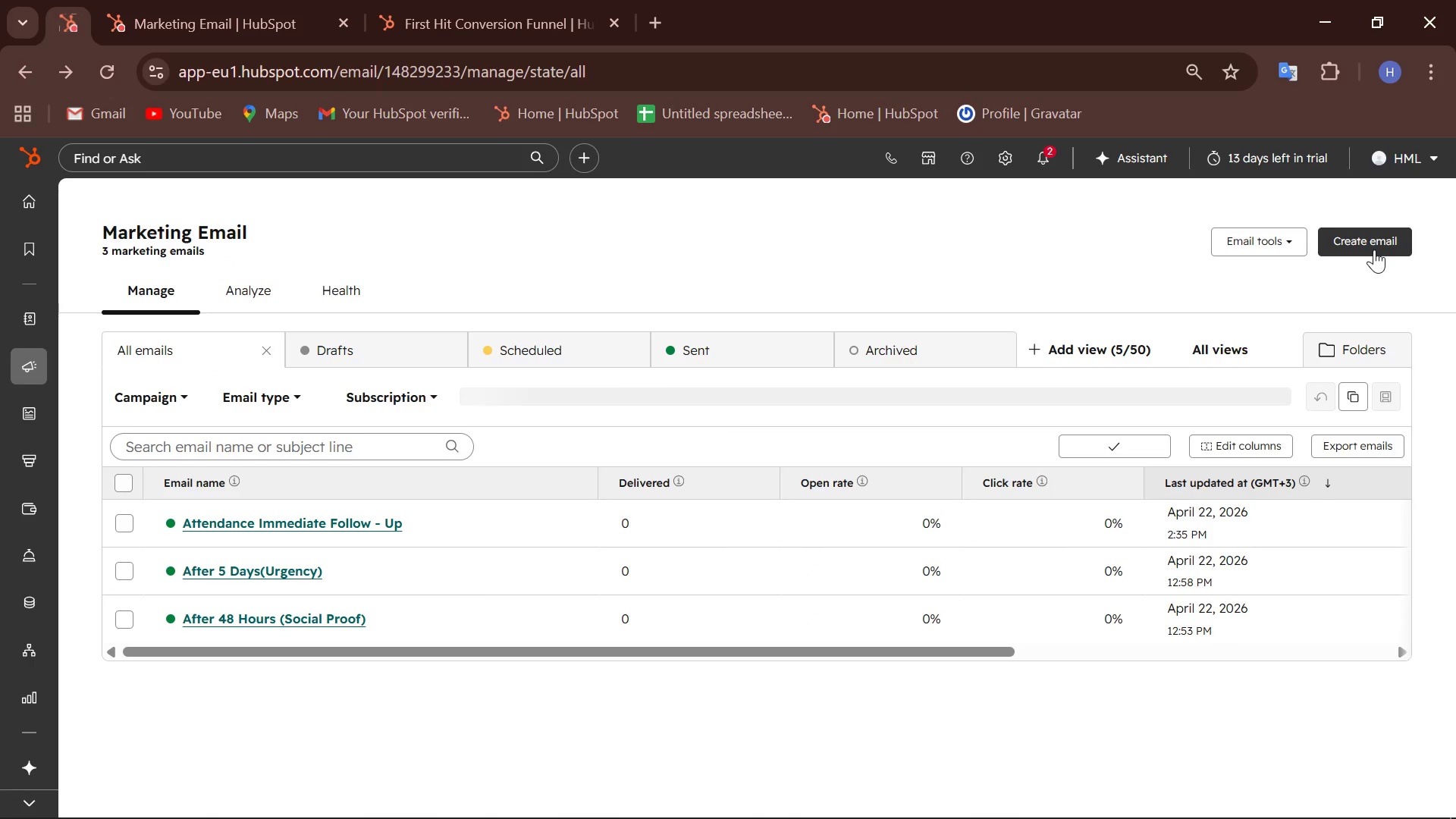 
left_click([1374, 249])
 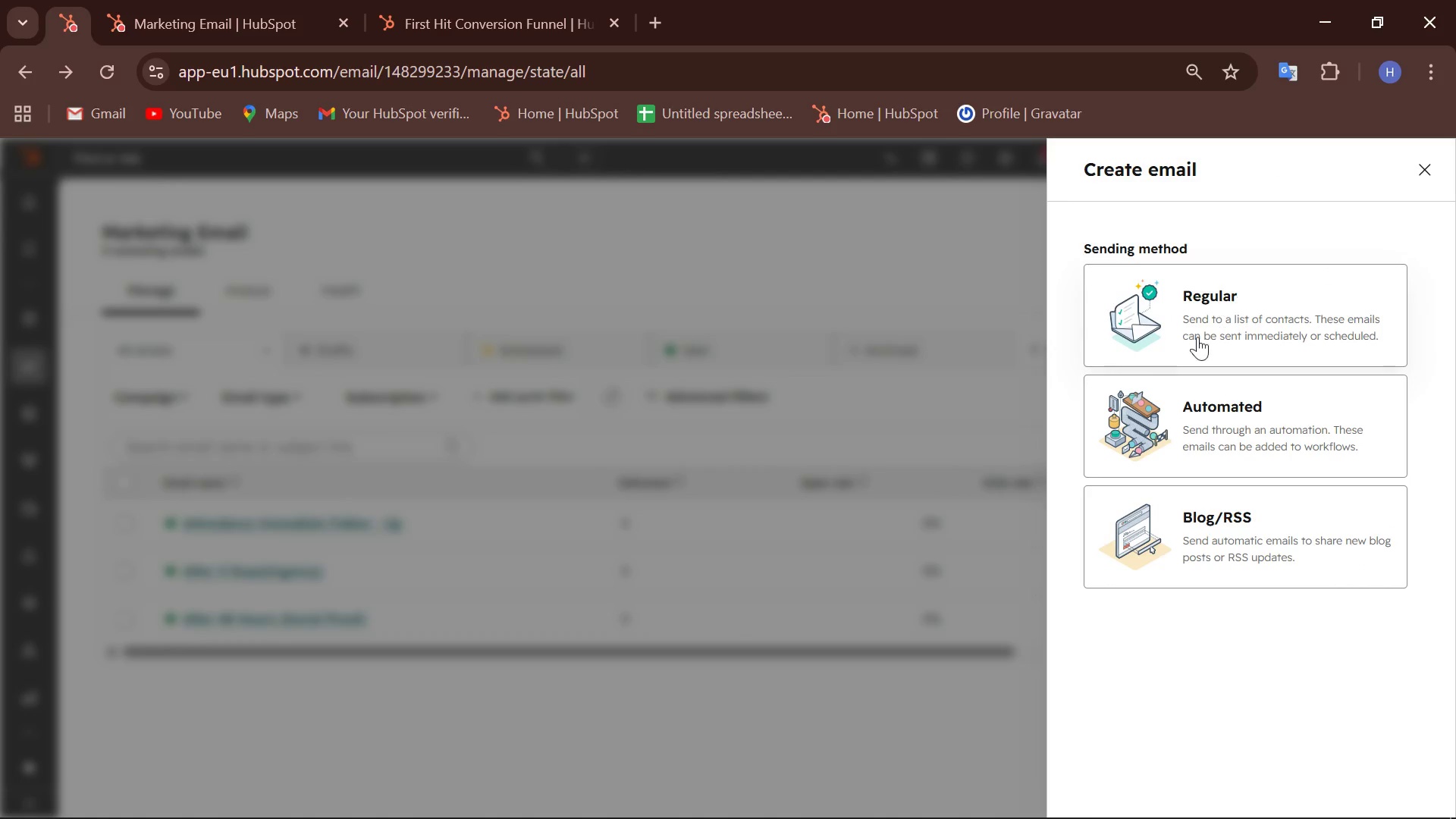 
left_click([1181, 392])
 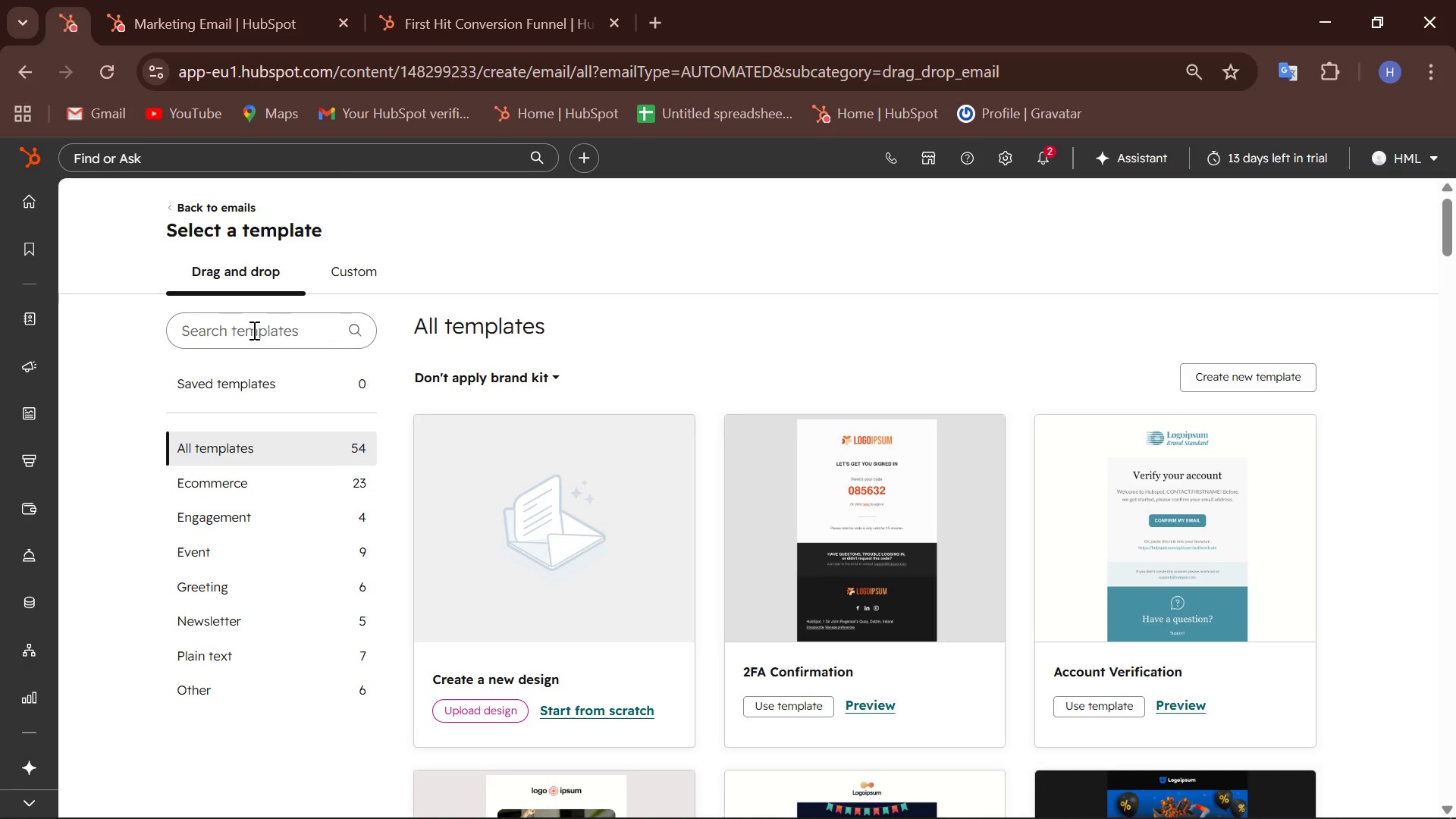 
left_click([617, 712])
 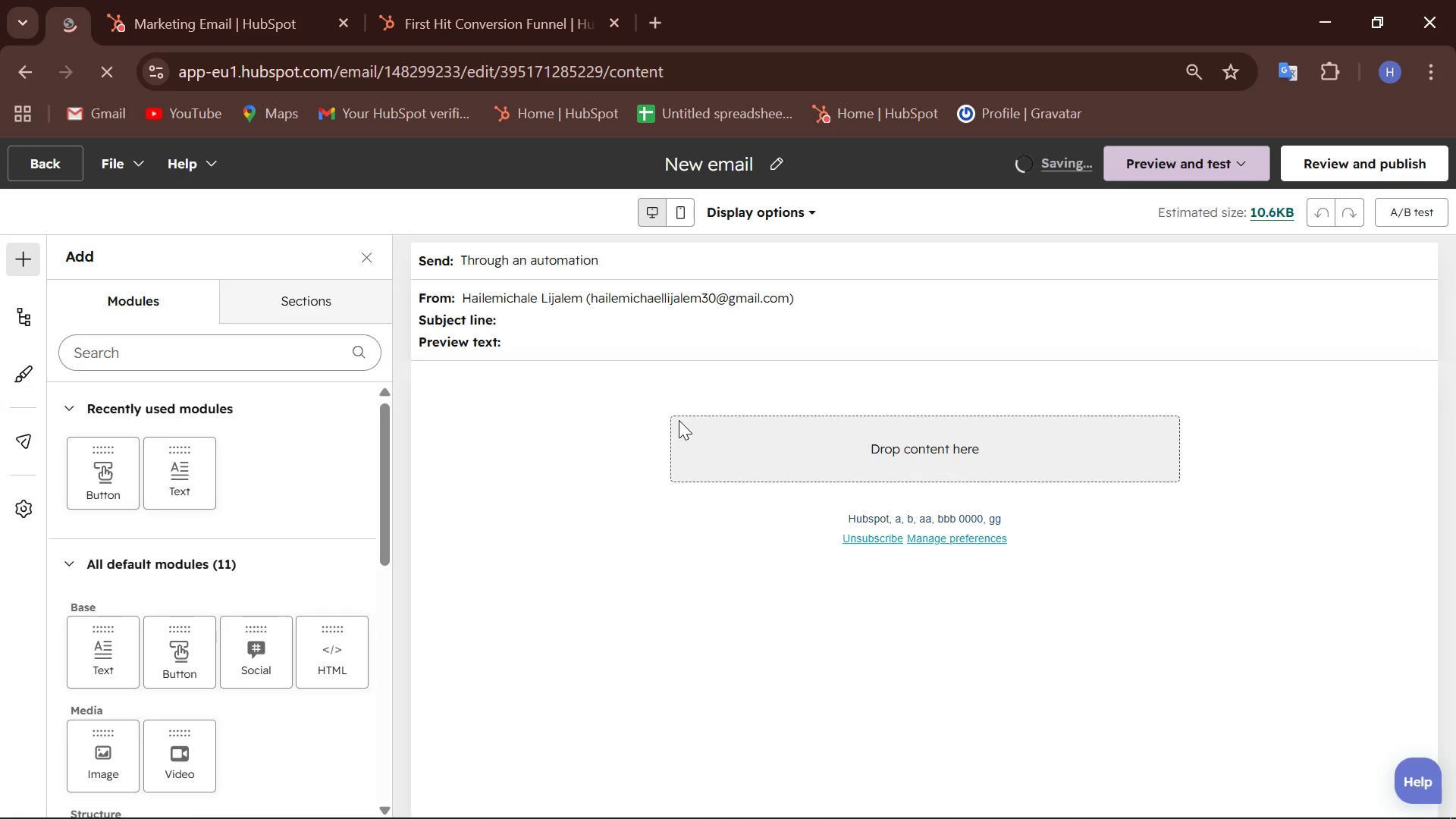 
wait(5.08)
 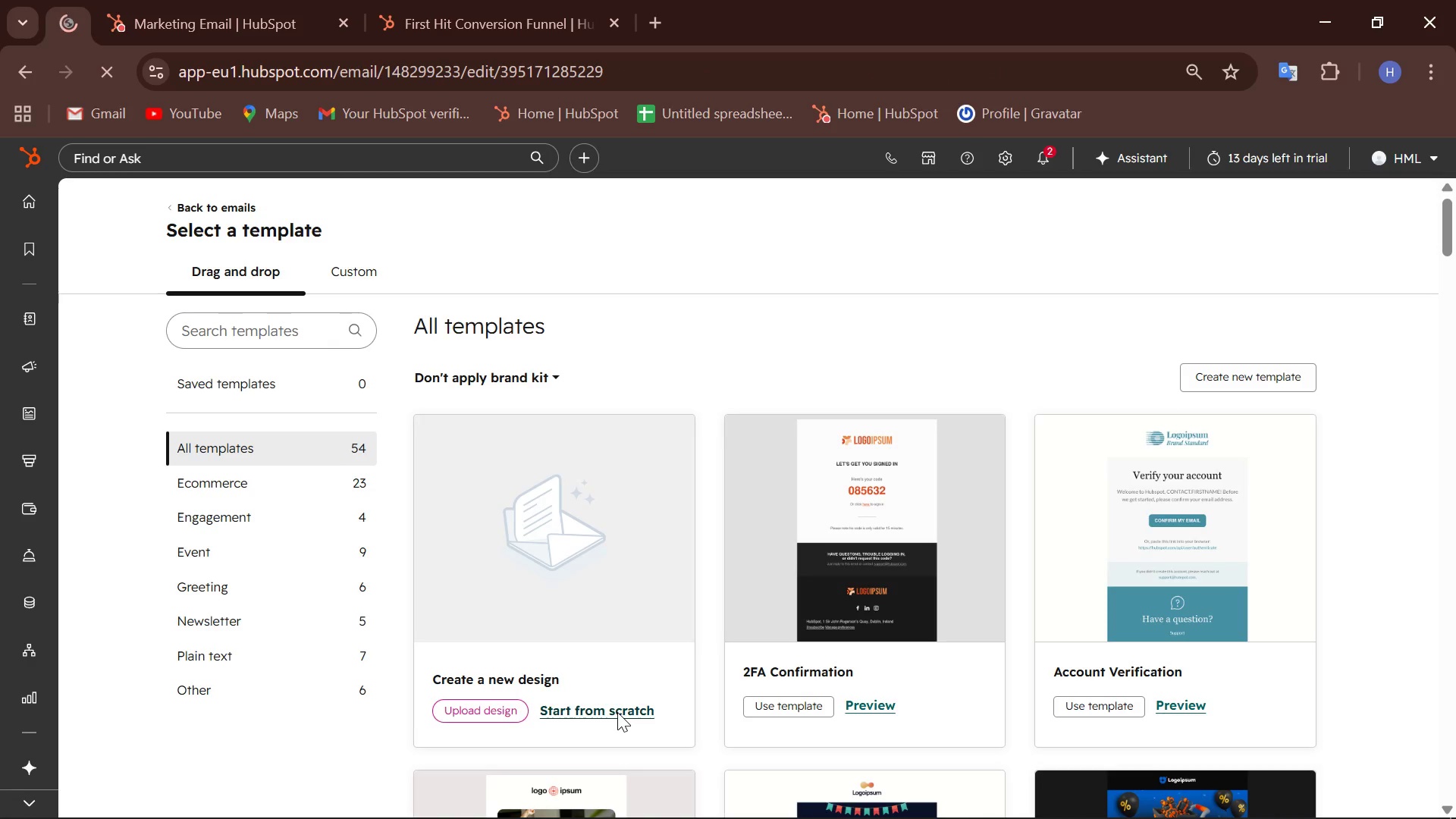 
left_click([532, 326])
 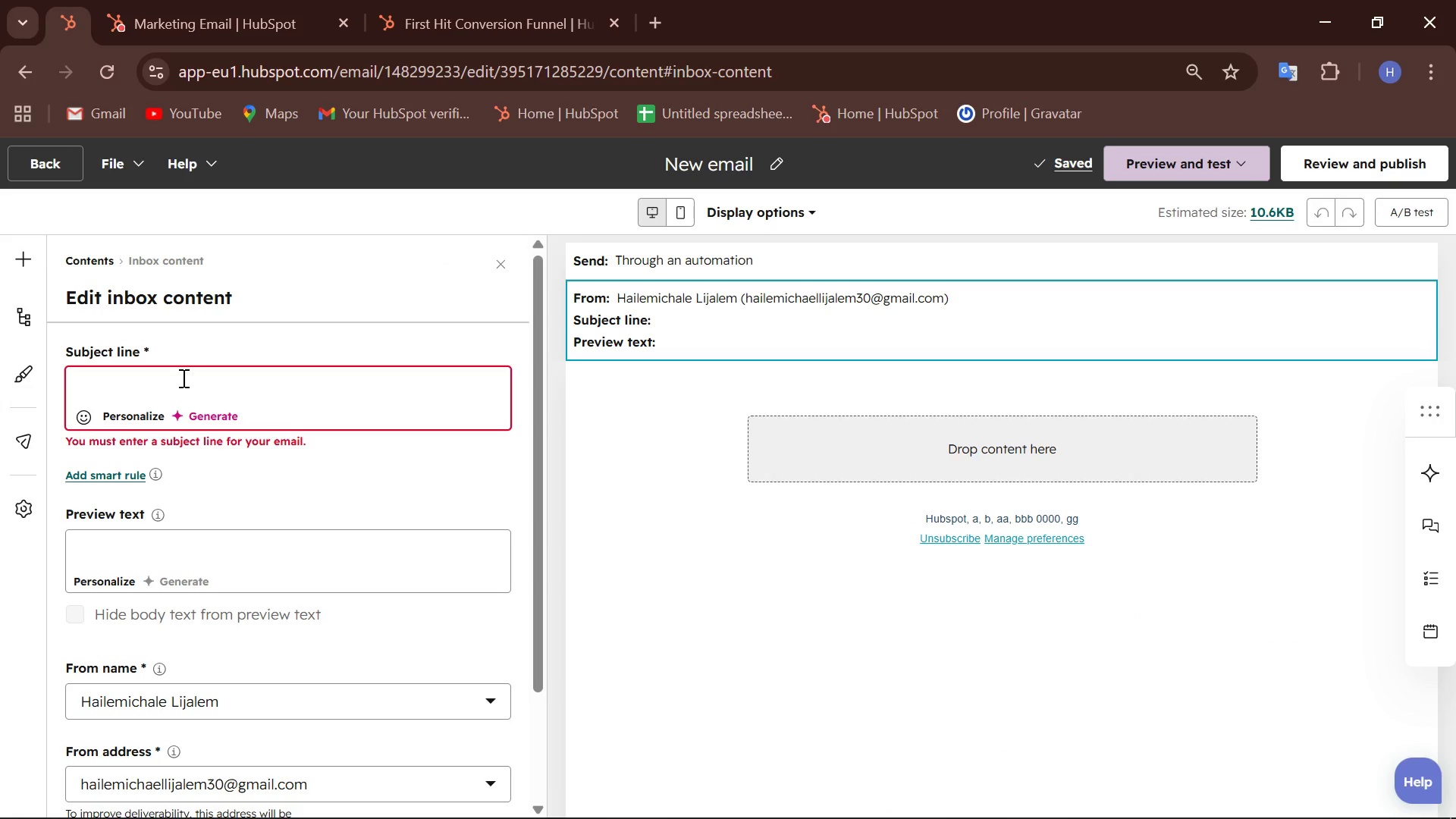 
left_click([183, 378])
 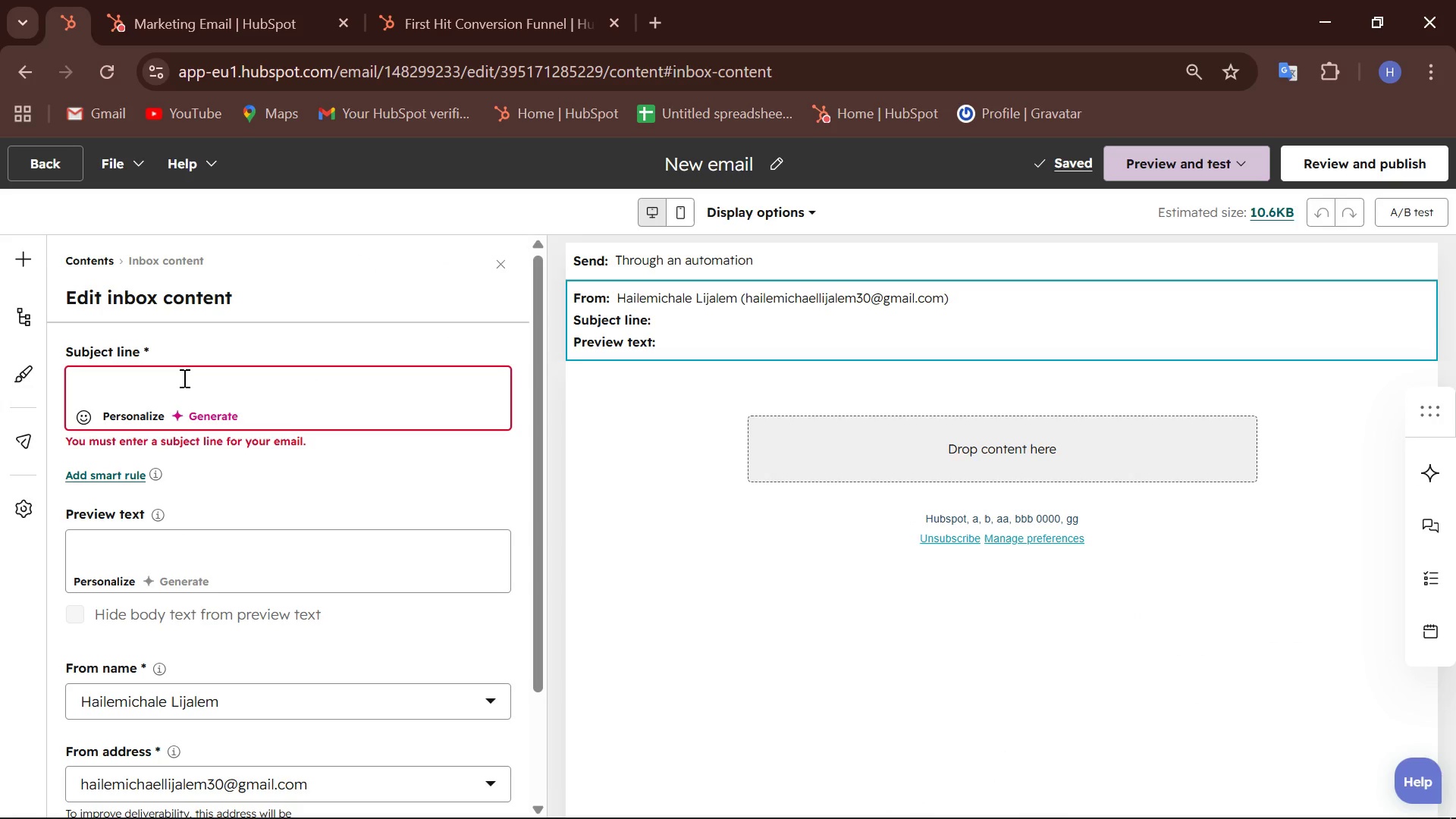 
key(Meta+V)
 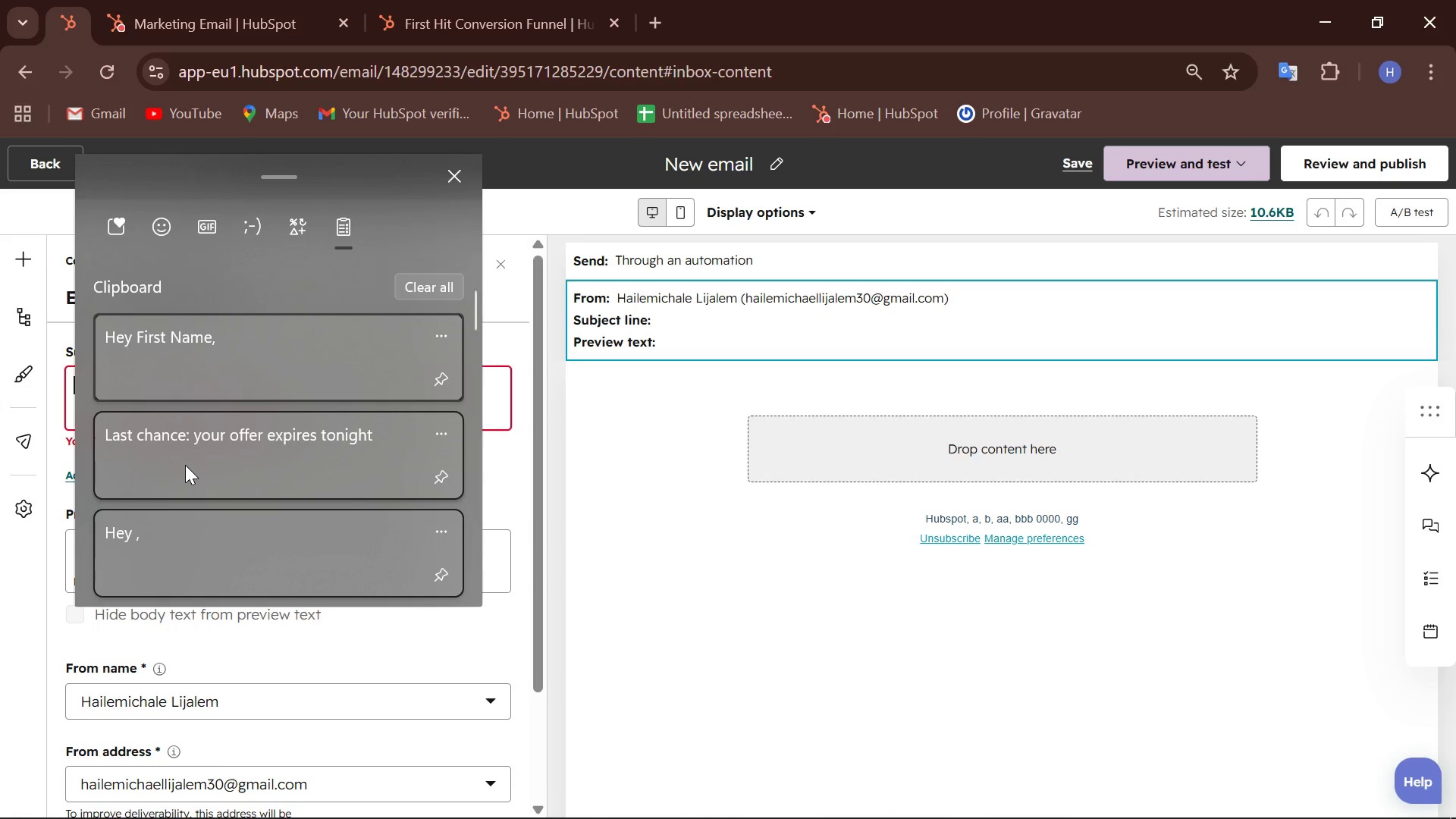 
left_click([193, 453])
 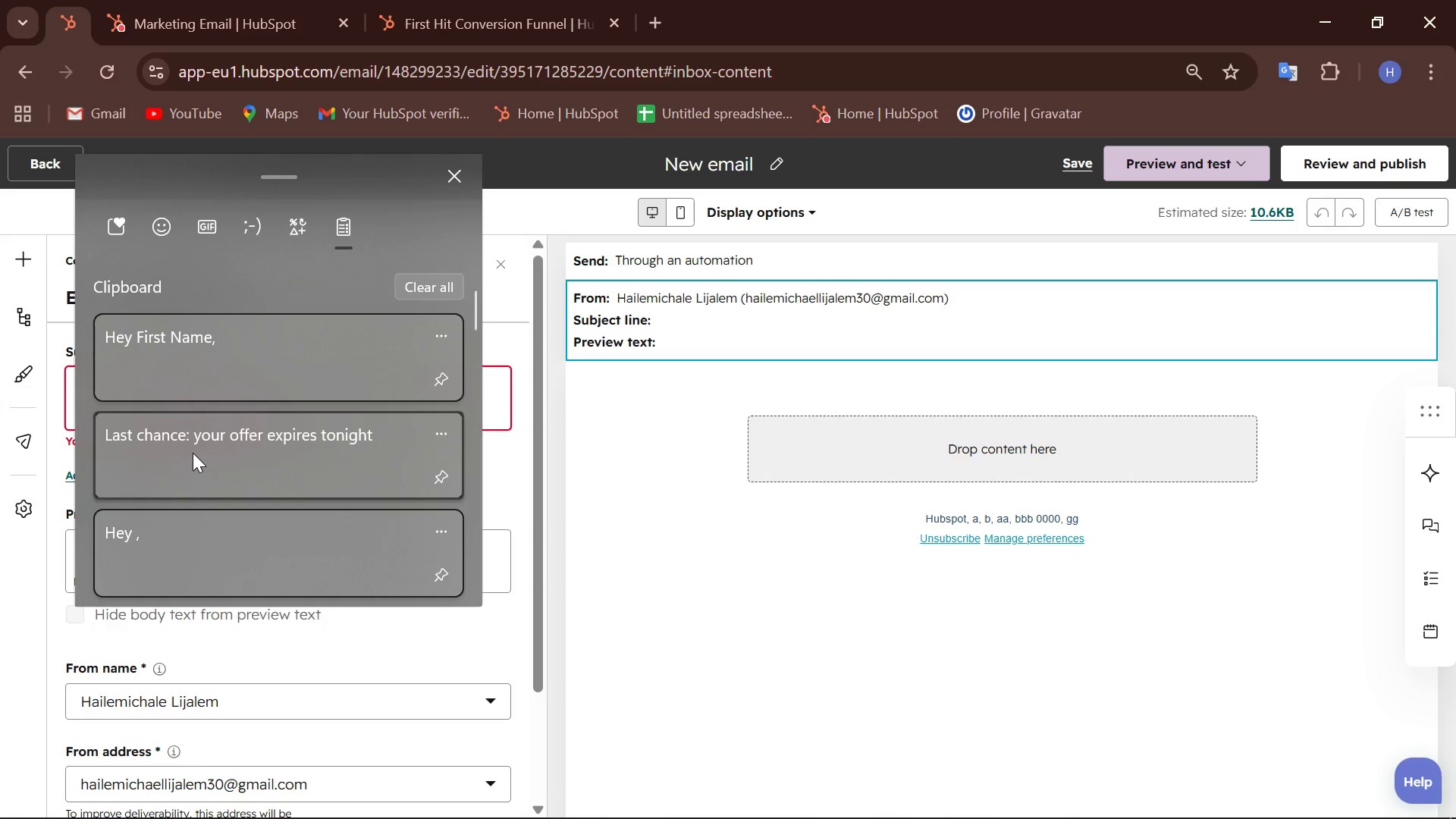 
key(Control+ControlLeft)
 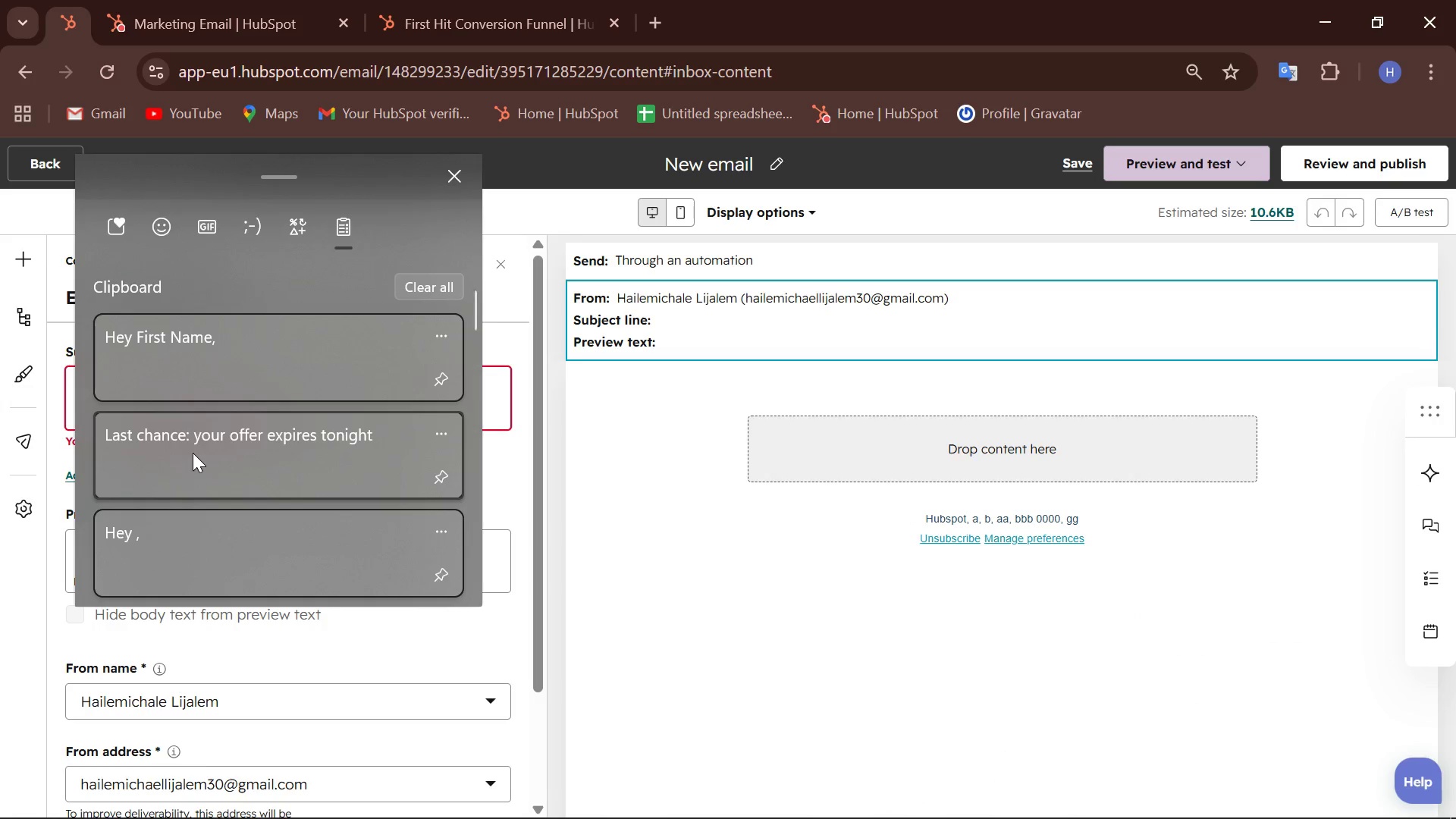 
key(Control+V)
 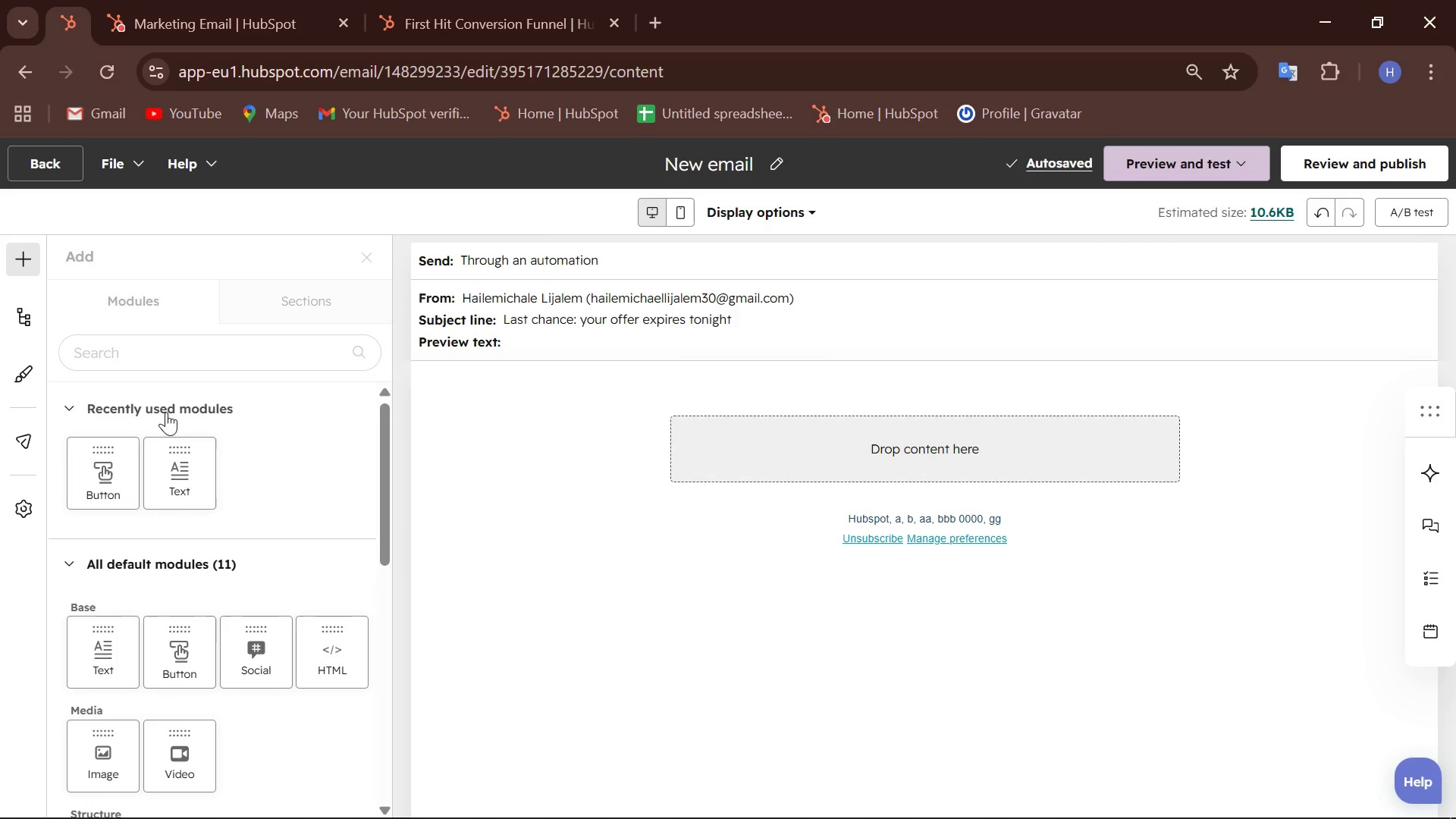 
left_click_drag(start_coordinate=[189, 470], to_coordinate=[826, 461])
 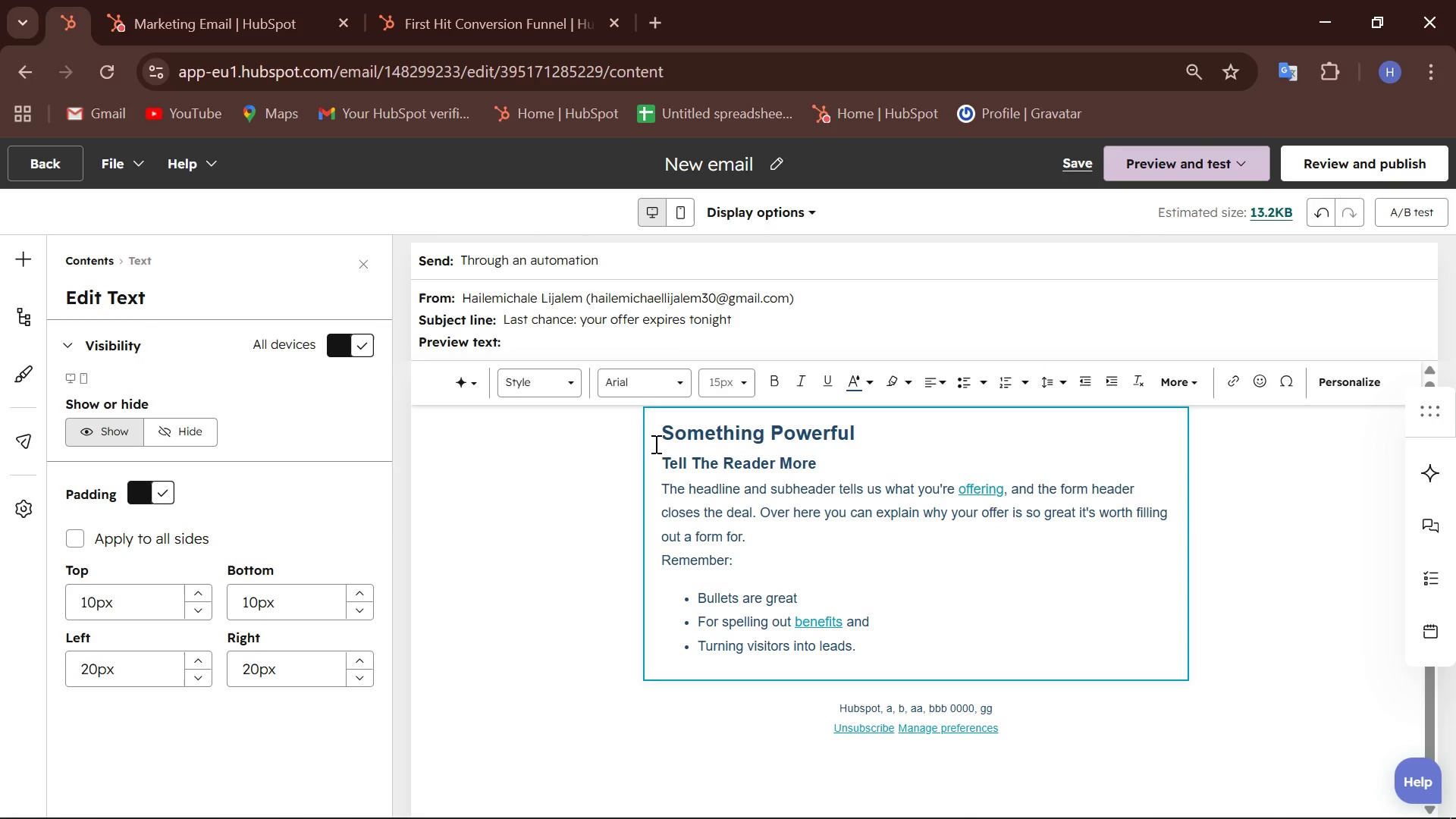 
left_click_drag(start_coordinate=[661, 438], to_coordinate=[890, 654])
 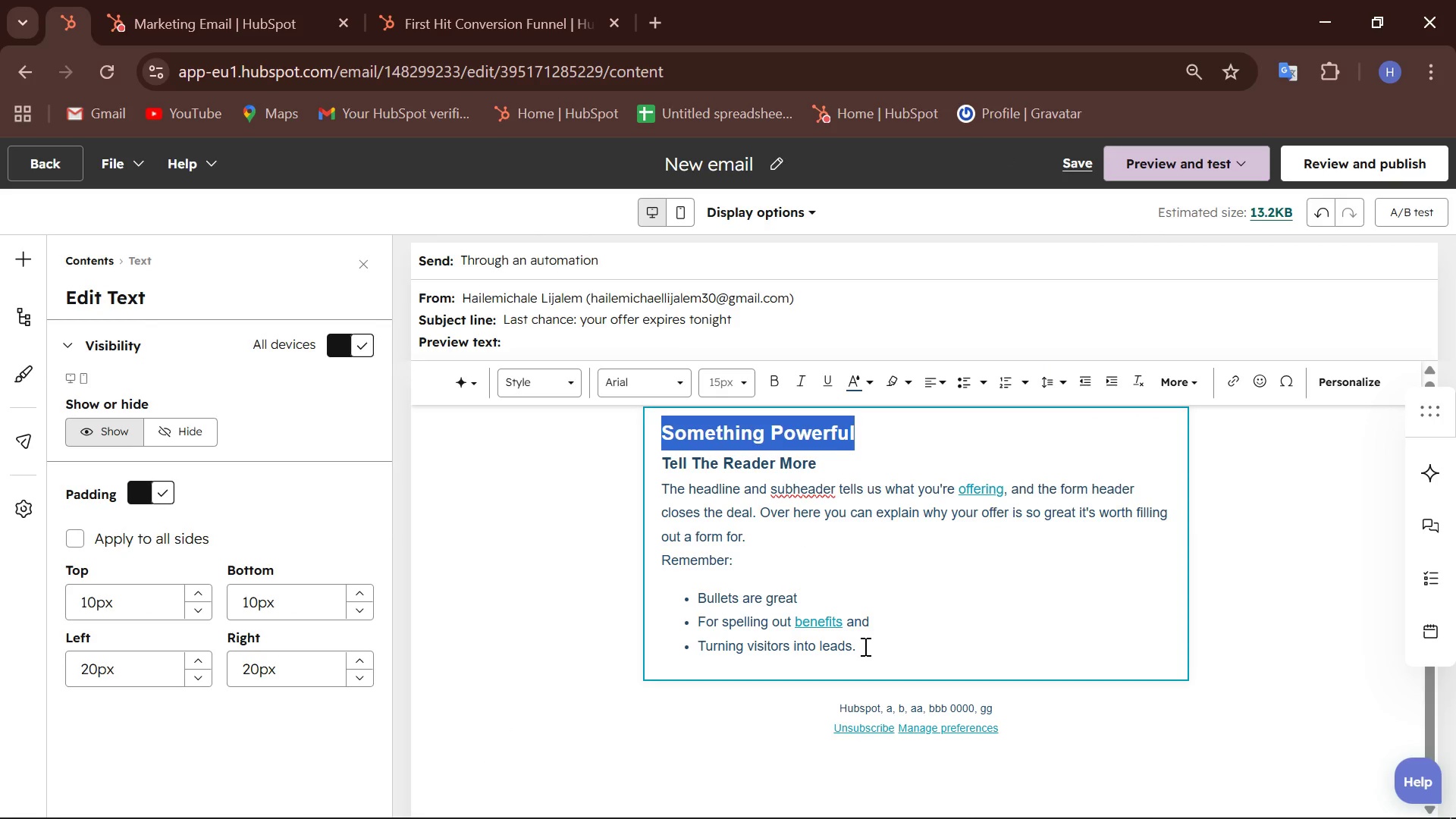 
left_click_drag(start_coordinate=[864, 646], to_coordinate=[655, 432])
 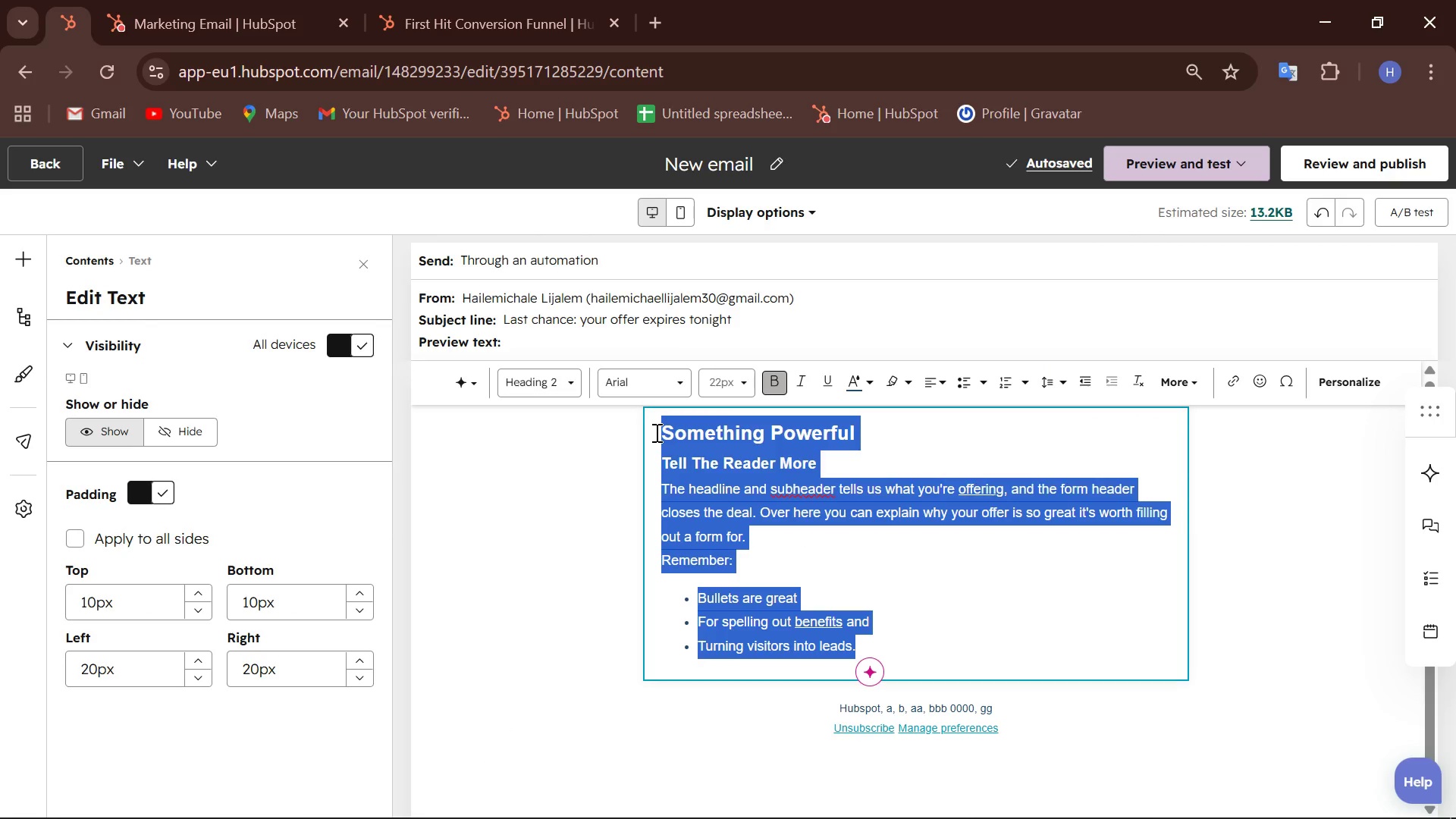 
key(Meta+V)
 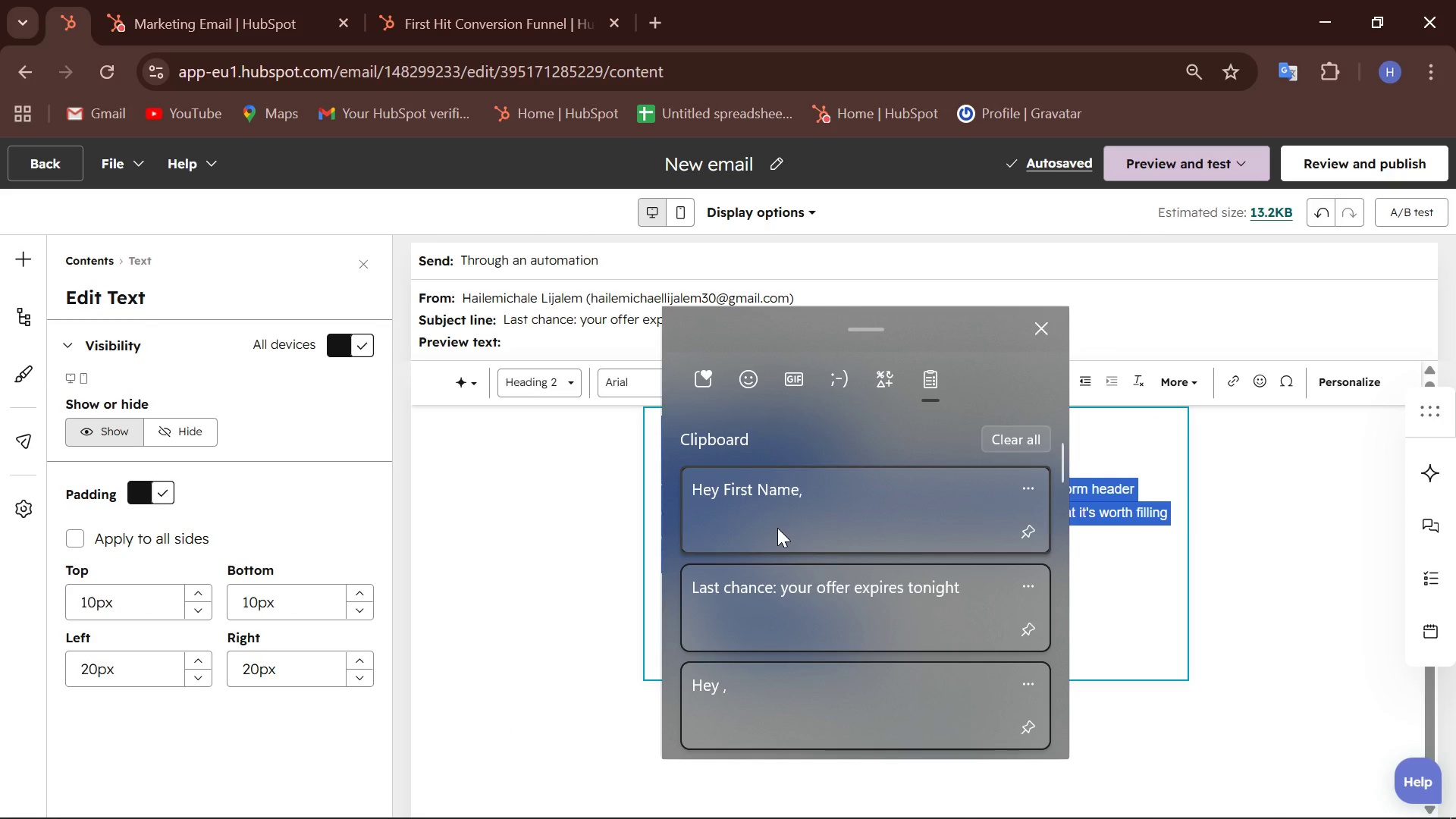 
left_click([777, 528])
 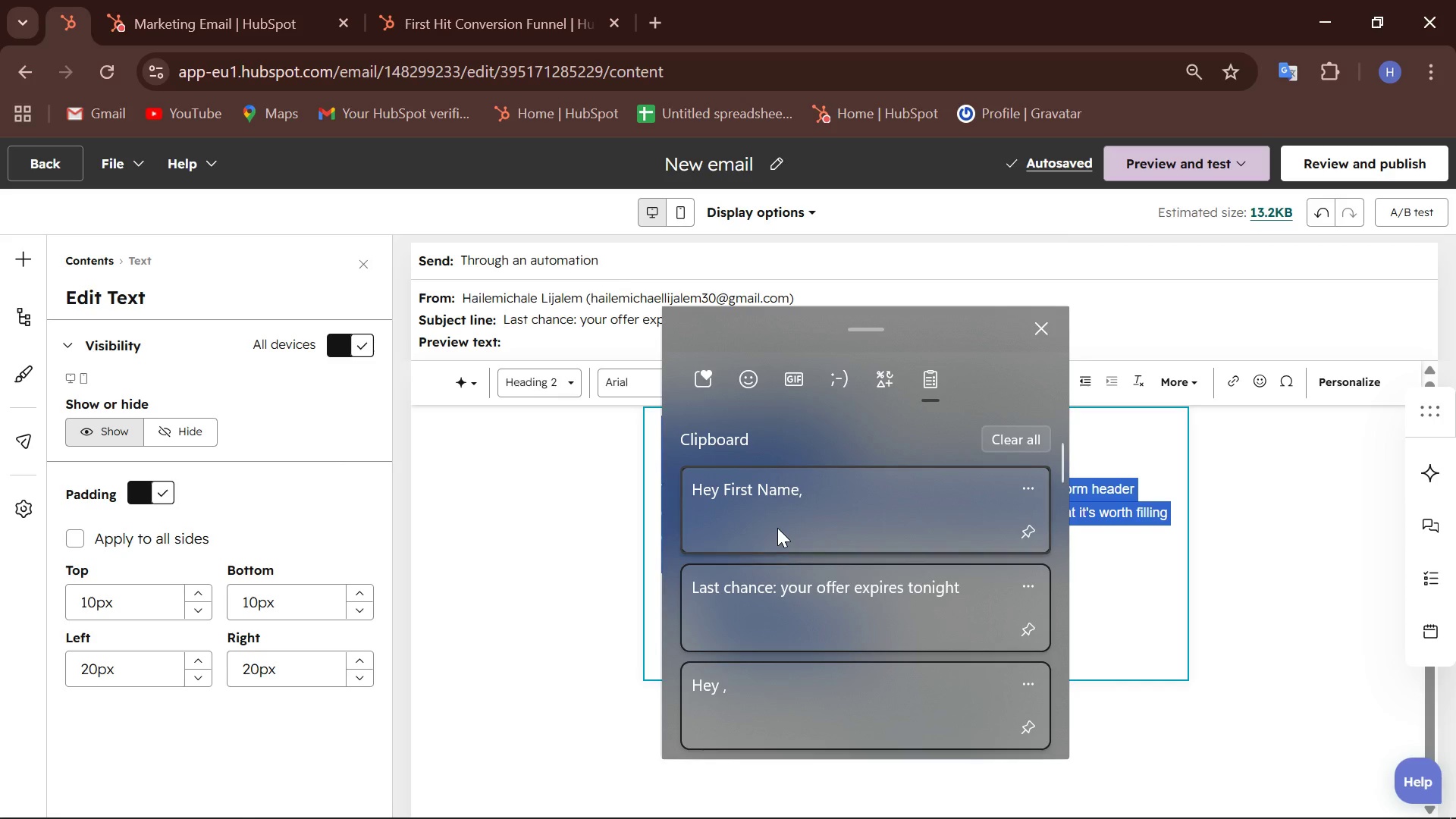 
key(Control+ControlLeft)
 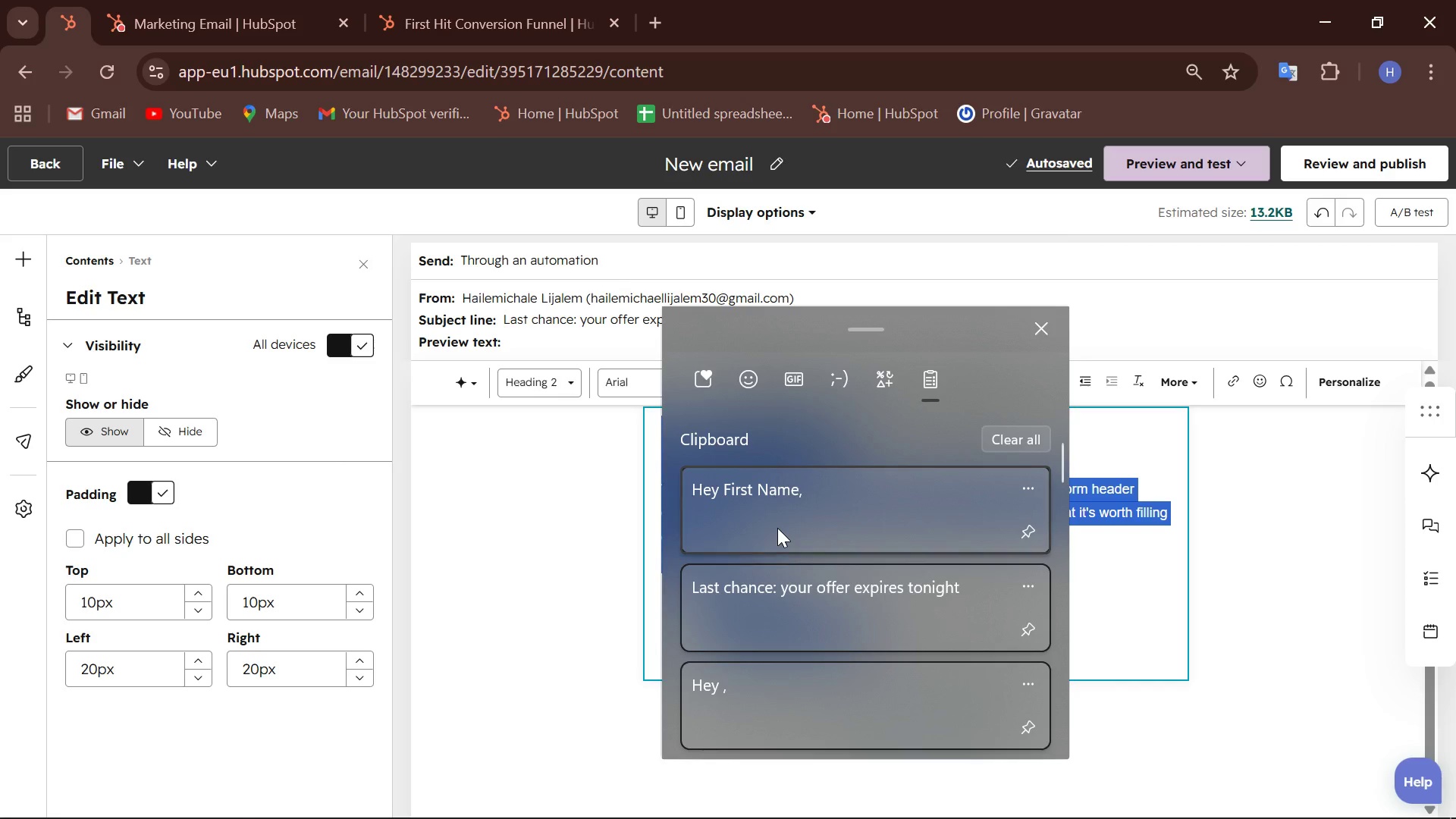 
key(Control+V)
 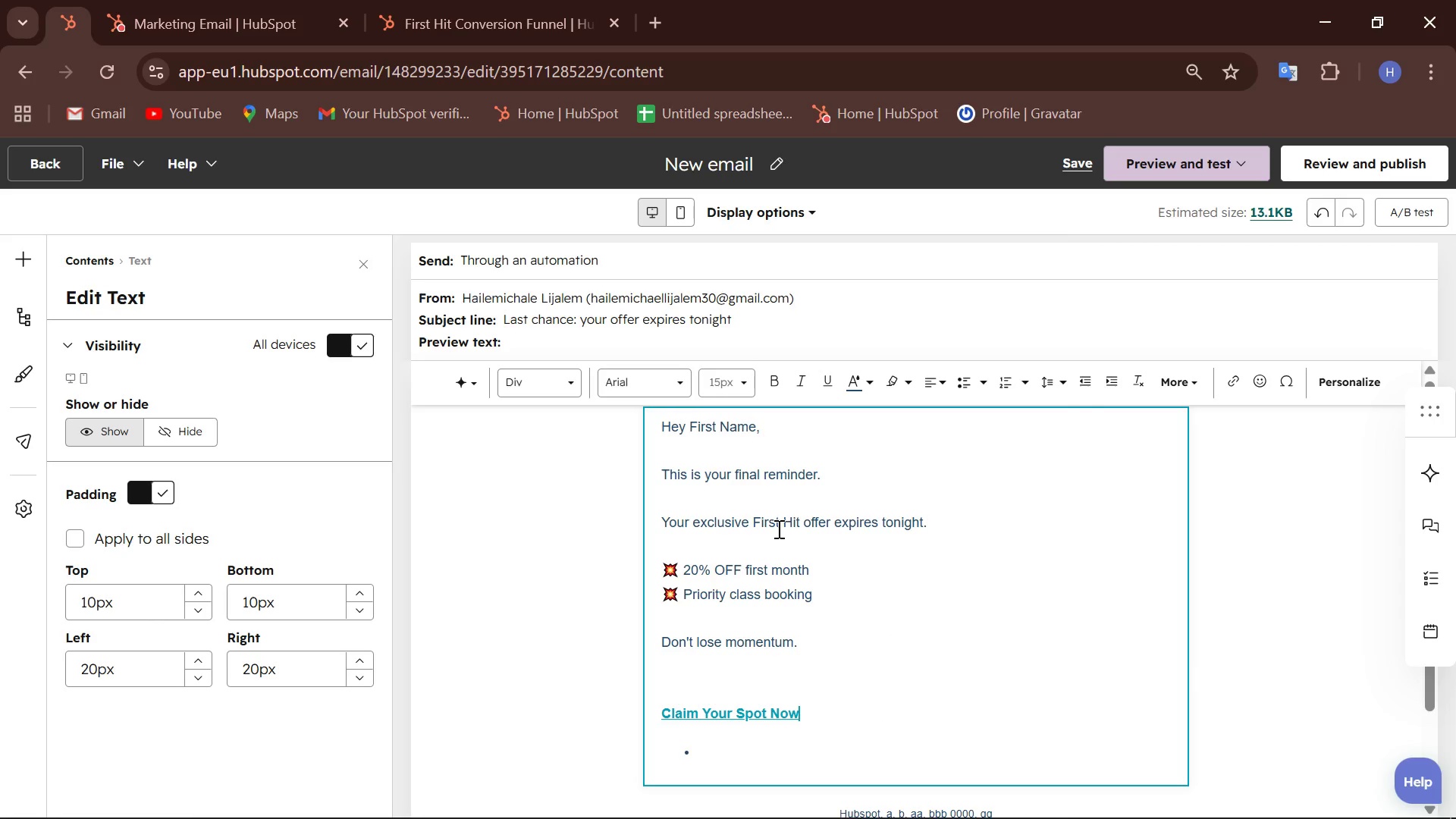 
scroll: coordinate [777, 529], scroll_direction: down, amount: 3.0
 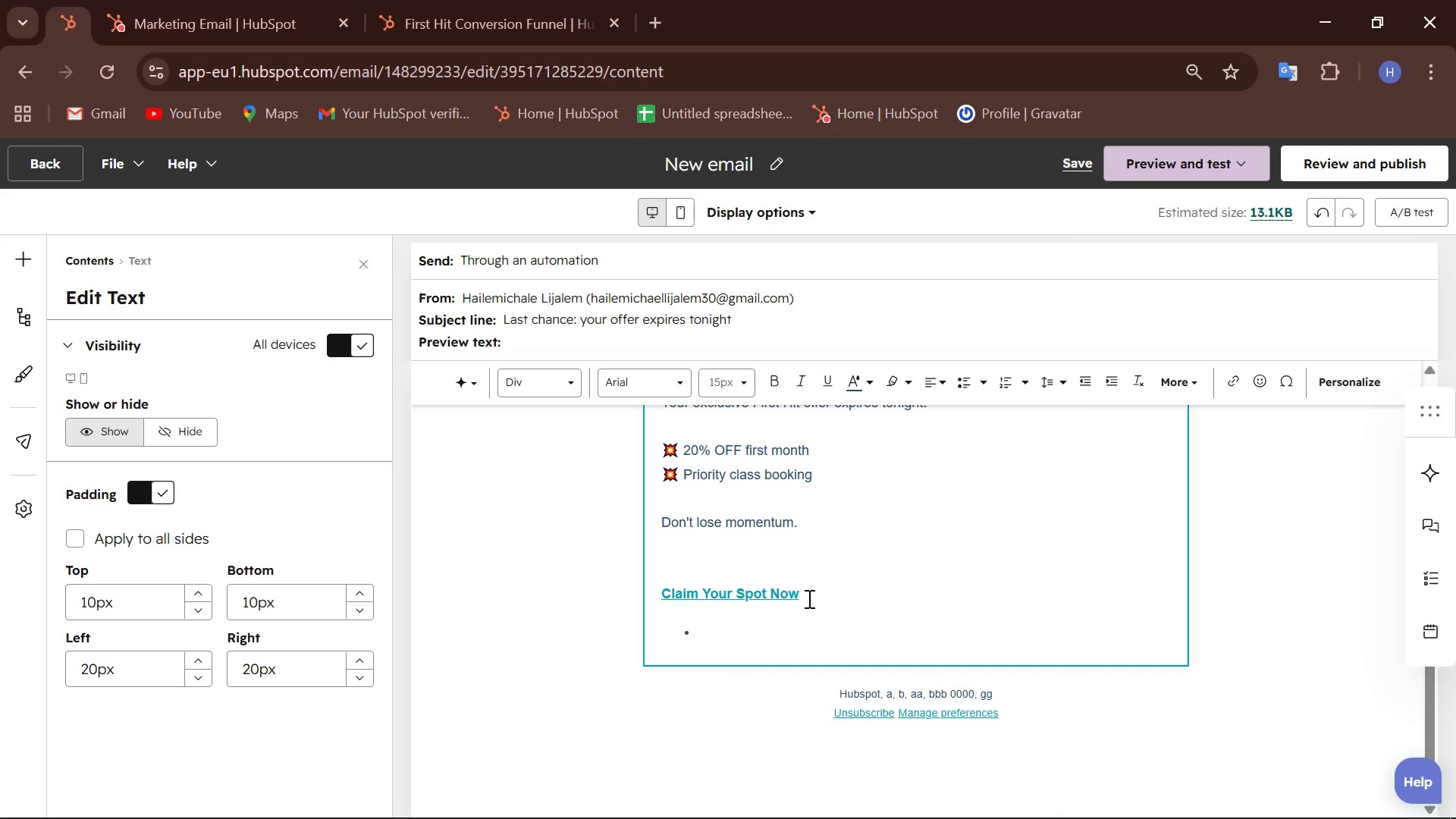 
left_click_drag(start_coordinate=[803, 598], to_coordinate=[686, 600])
 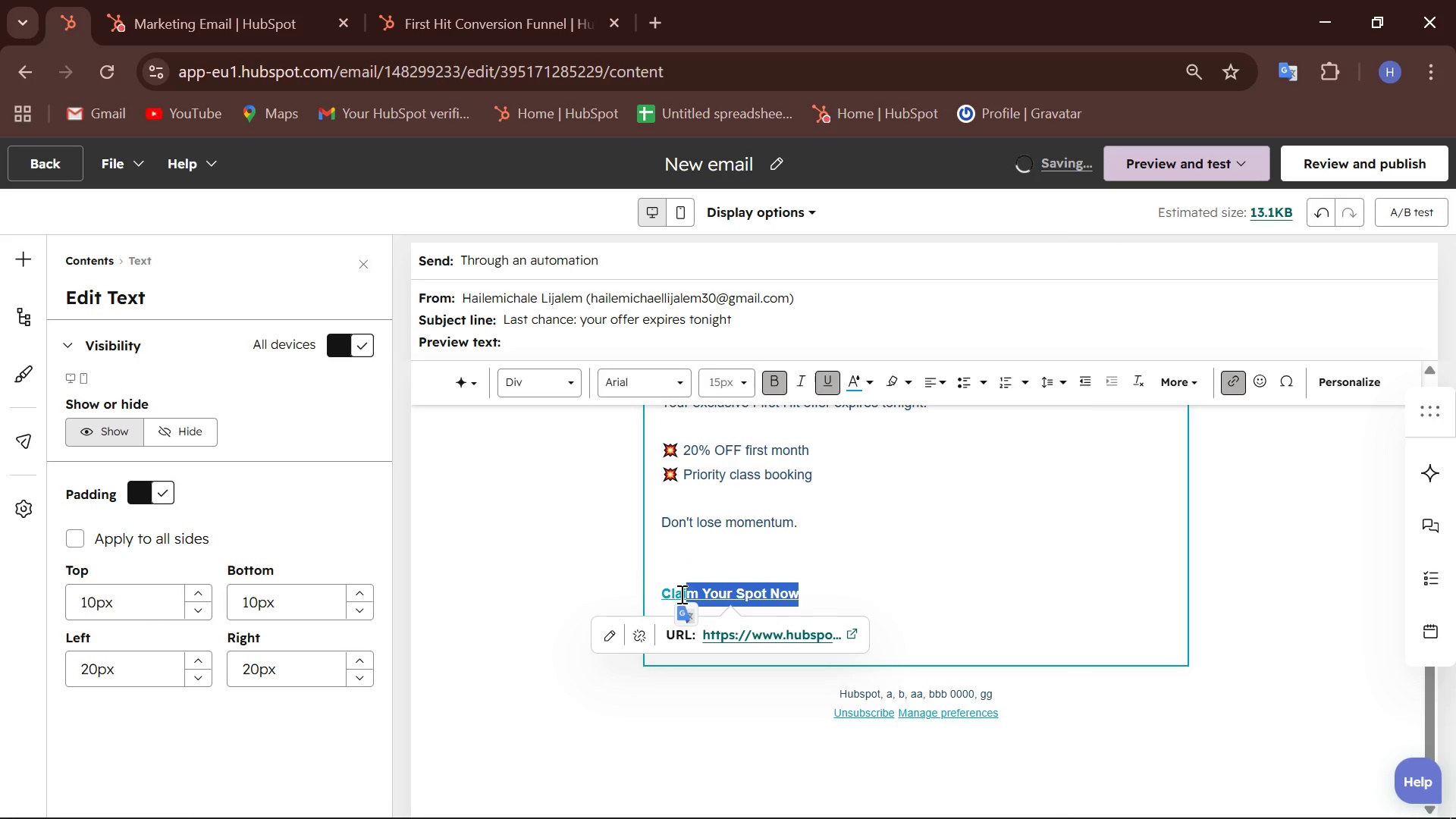 
left_click([679, 593])
 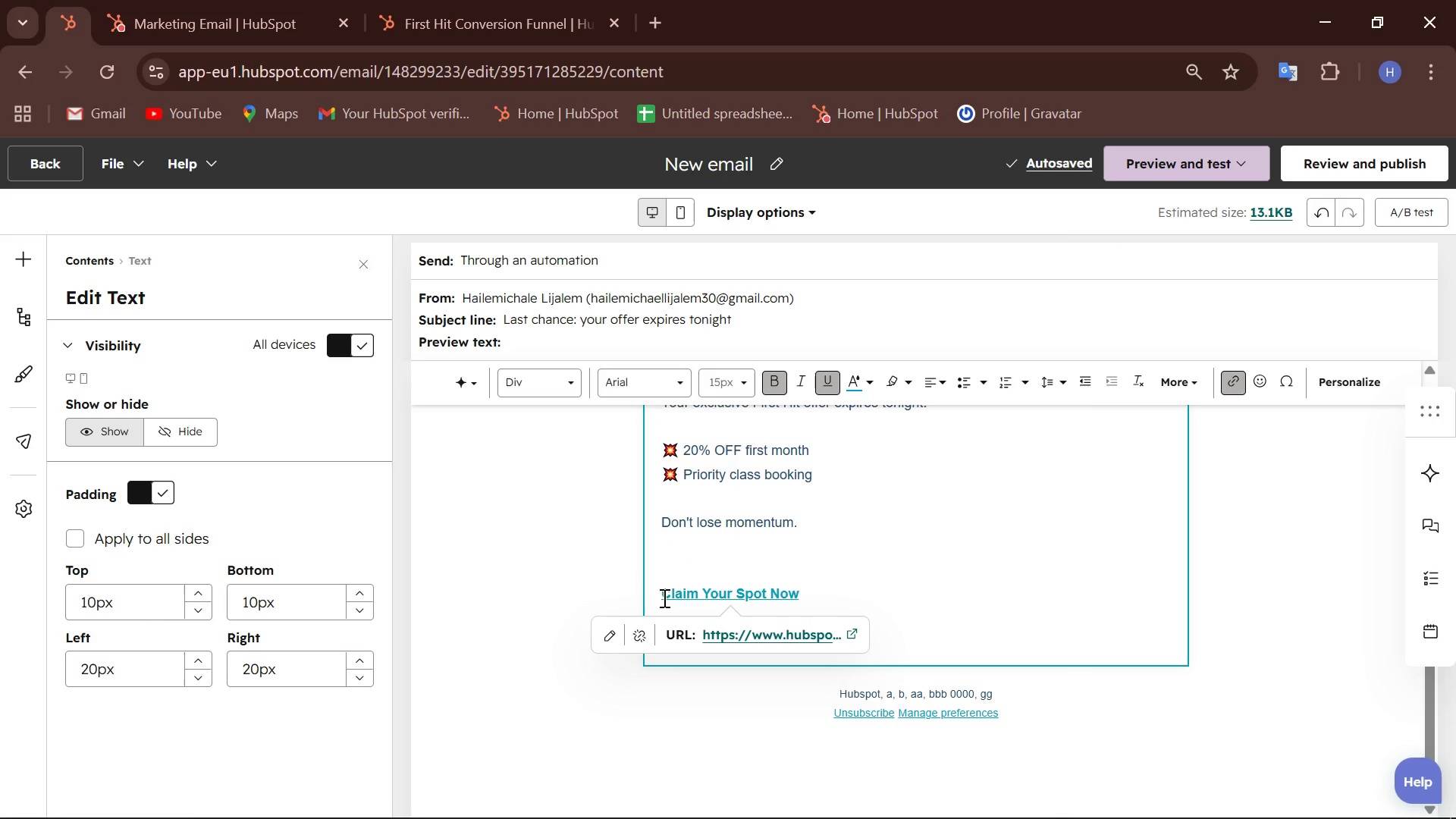 
left_click_drag(start_coordinate=[663, 598], to_coordinate=[796, 588])
 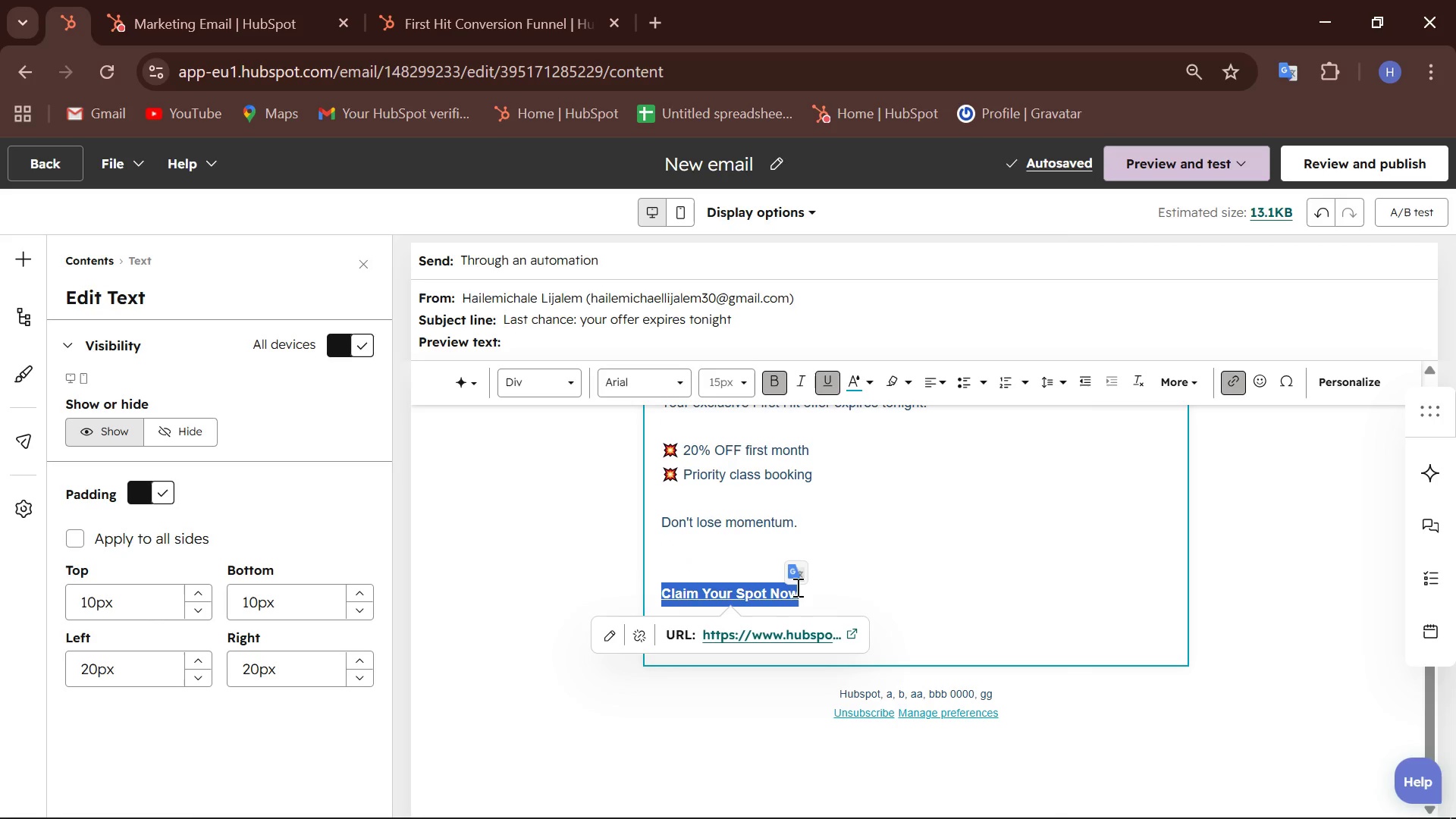 
key(Control+X)
 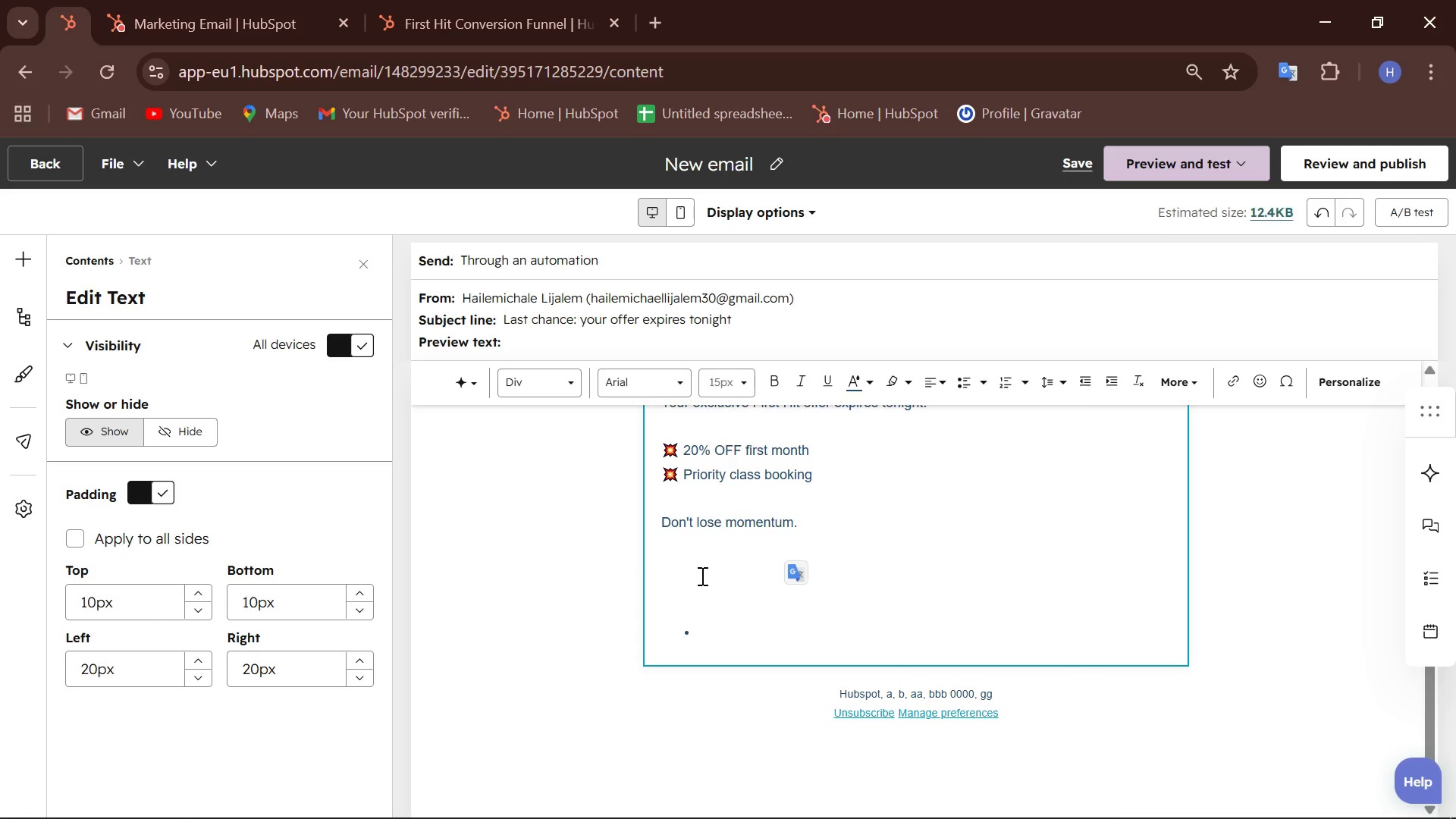 
scroll: coordinate [713, 530], scroll_direction: up, amount: 4.0
 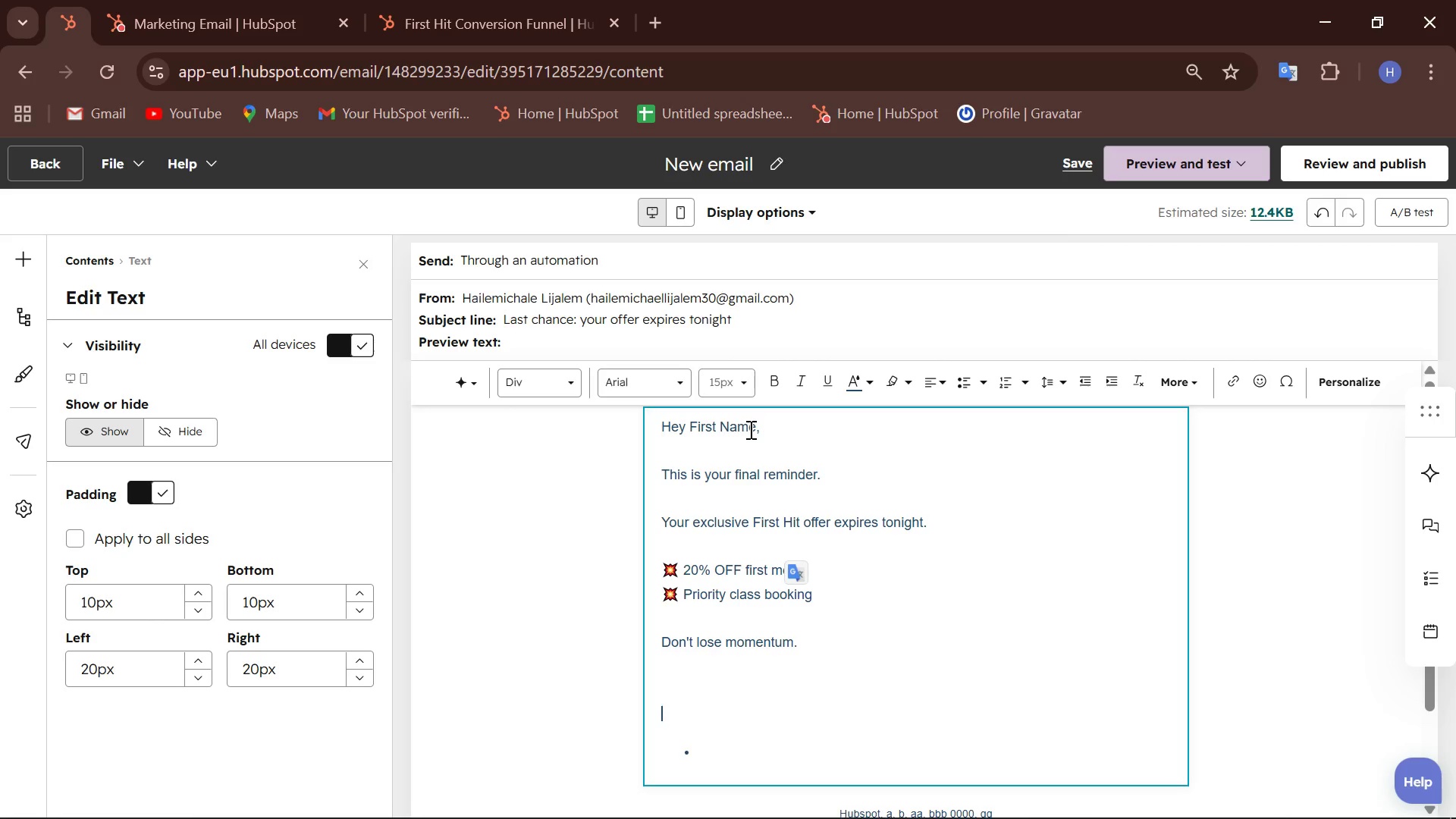 
left_click([754, 425])
 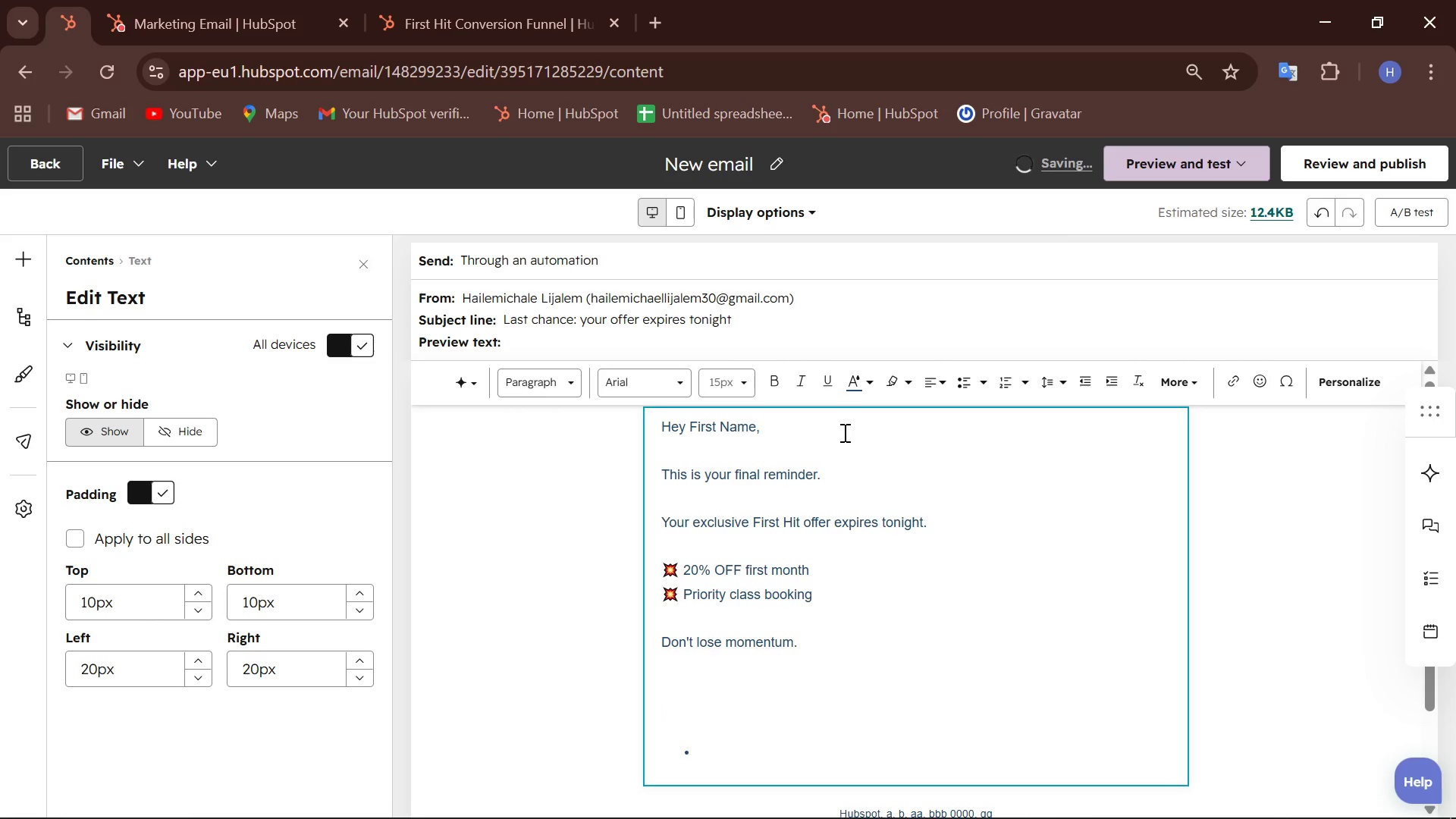 
hold_key(key=Backspace, duration=0.64)
 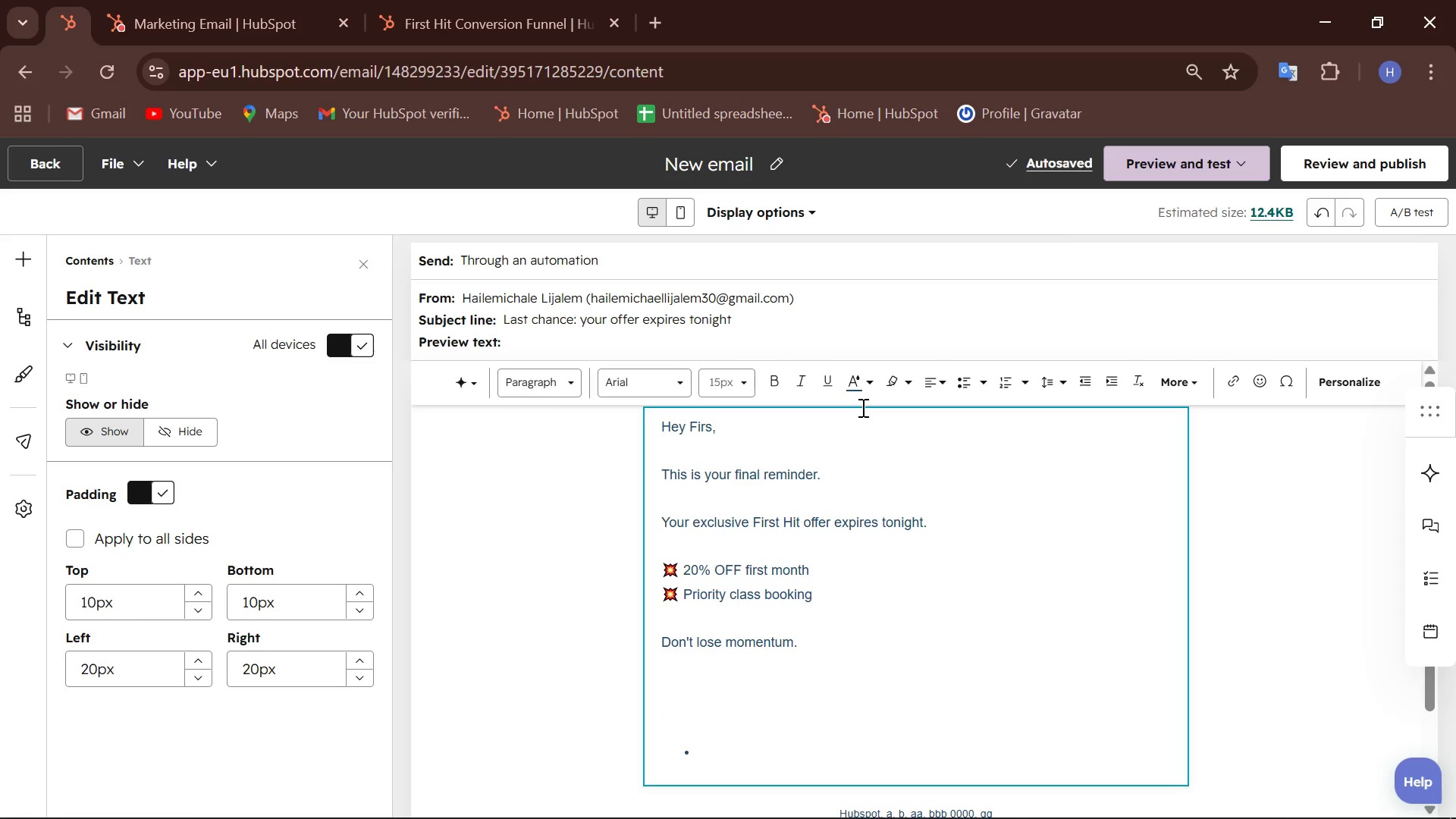 
key(Control+Backspace)
 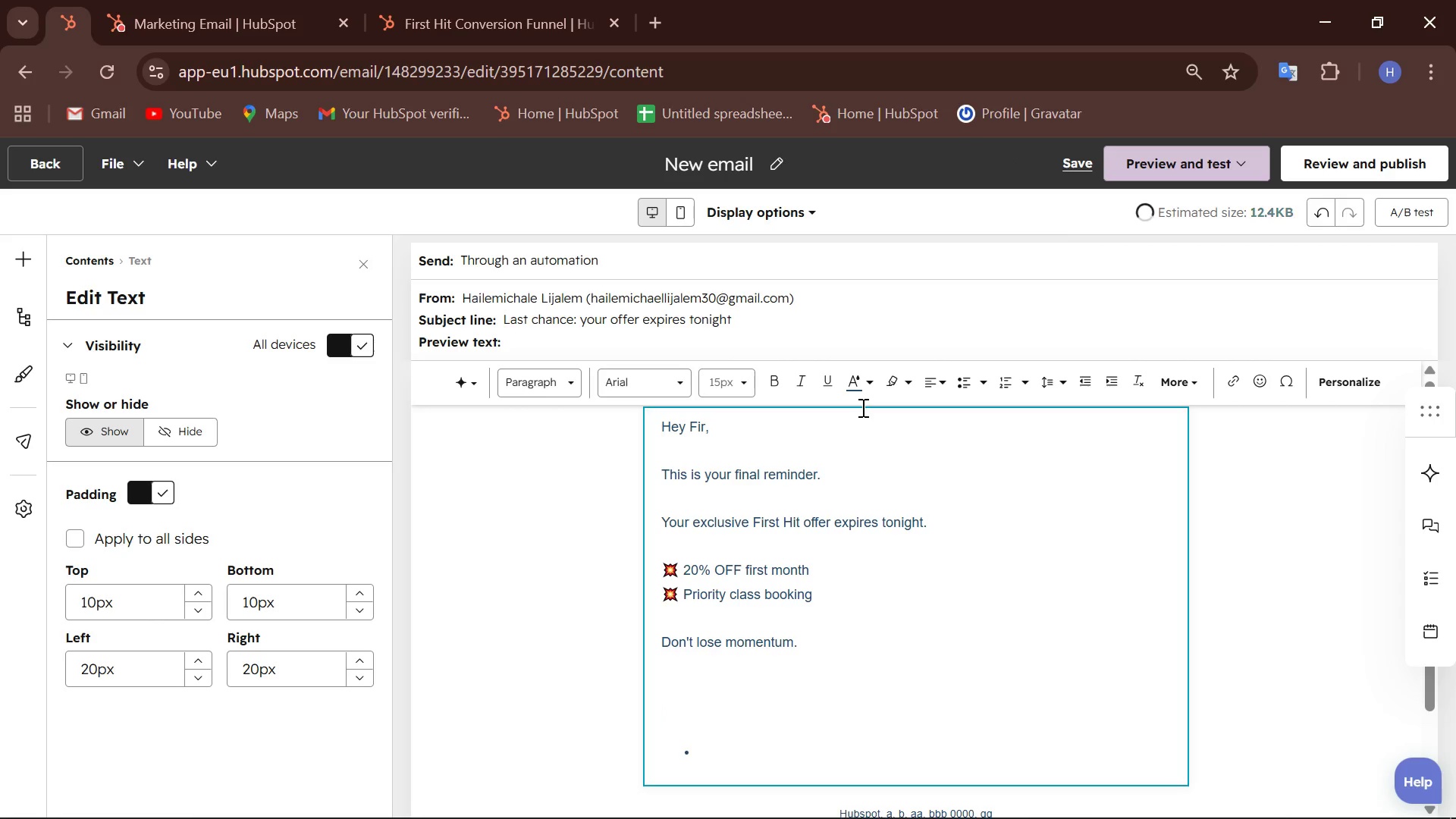 
key(Control+Backspace)
 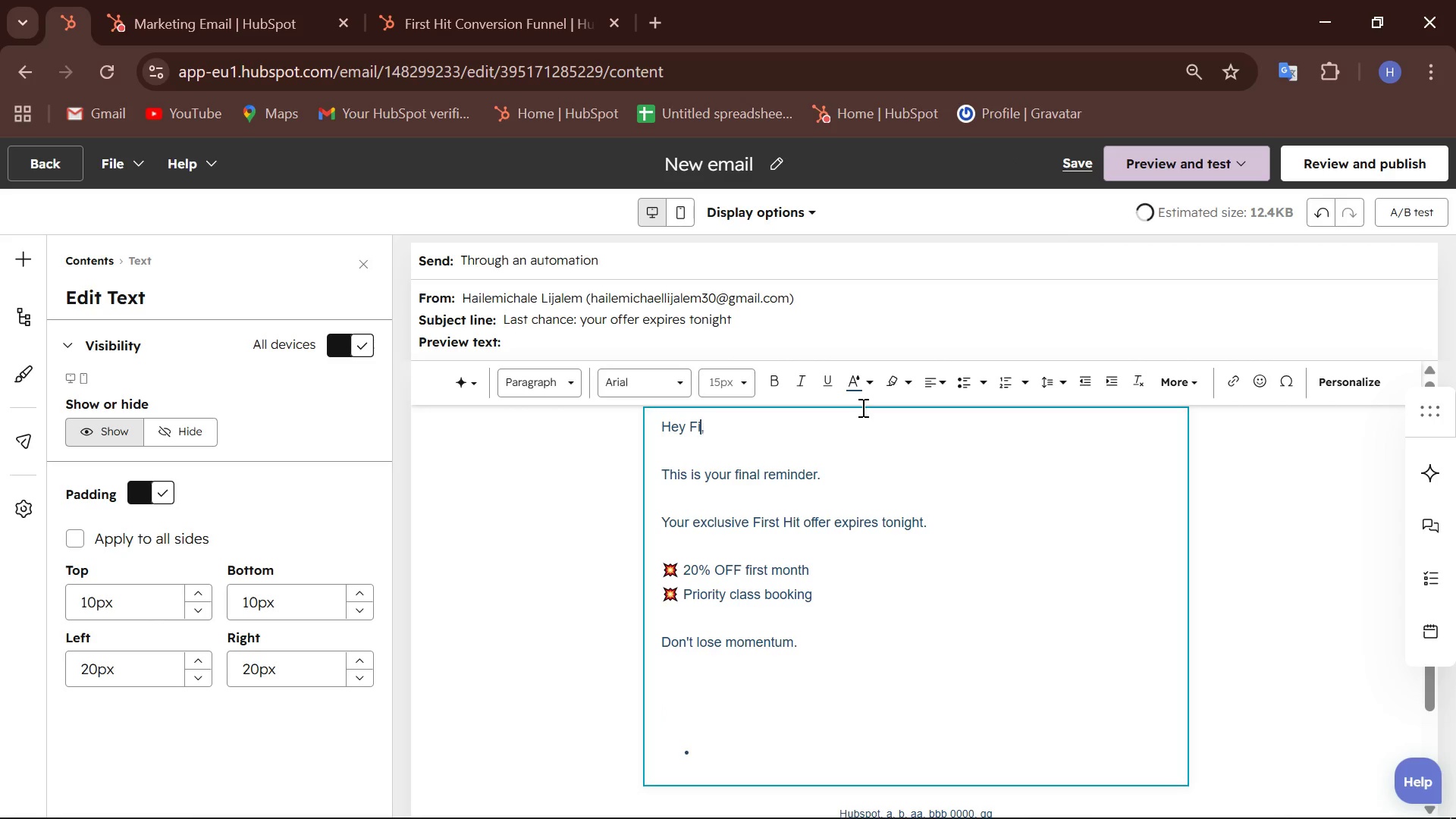 
key(Control+Backspace)
 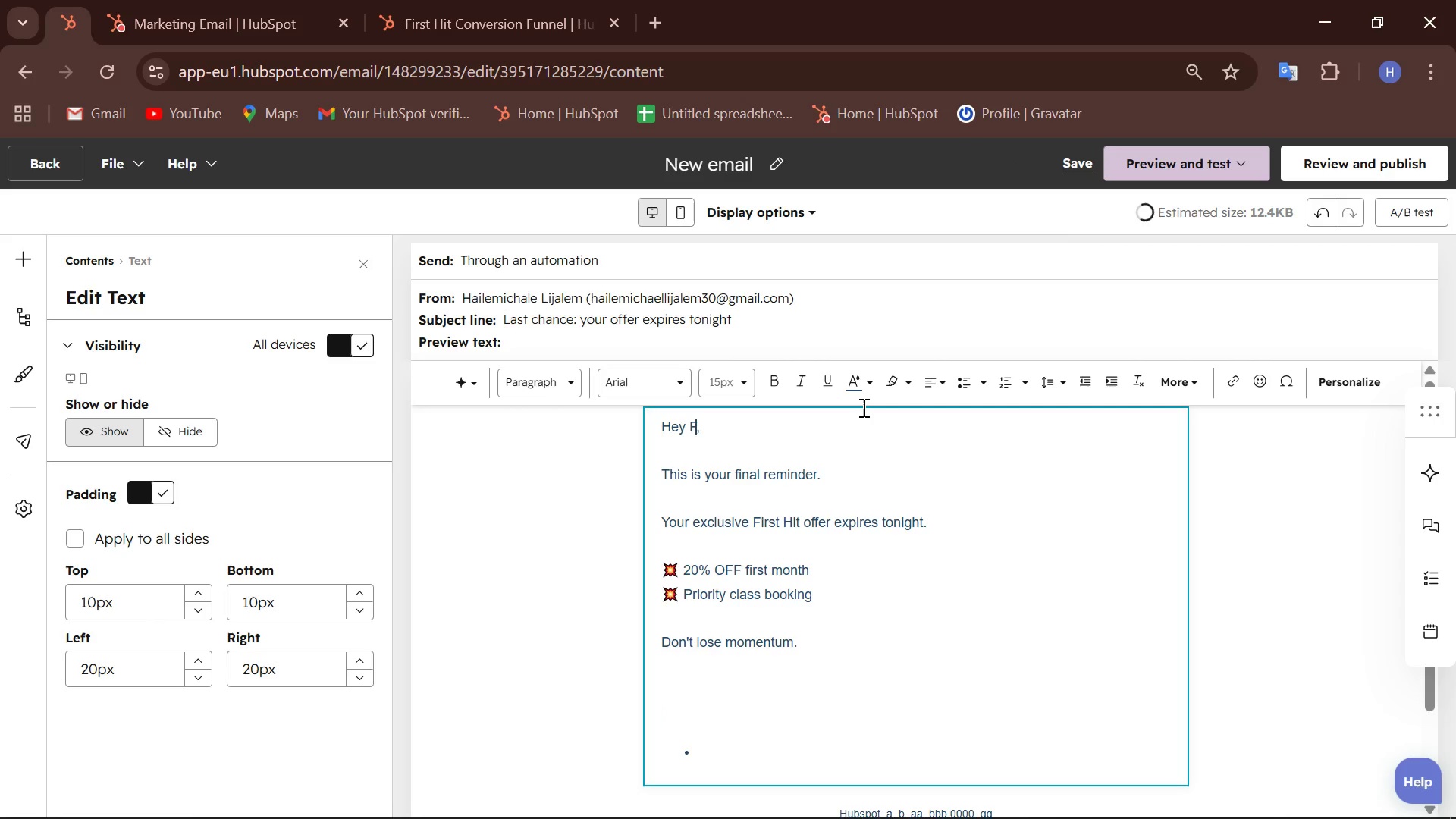 
key(Control+Backspace)
 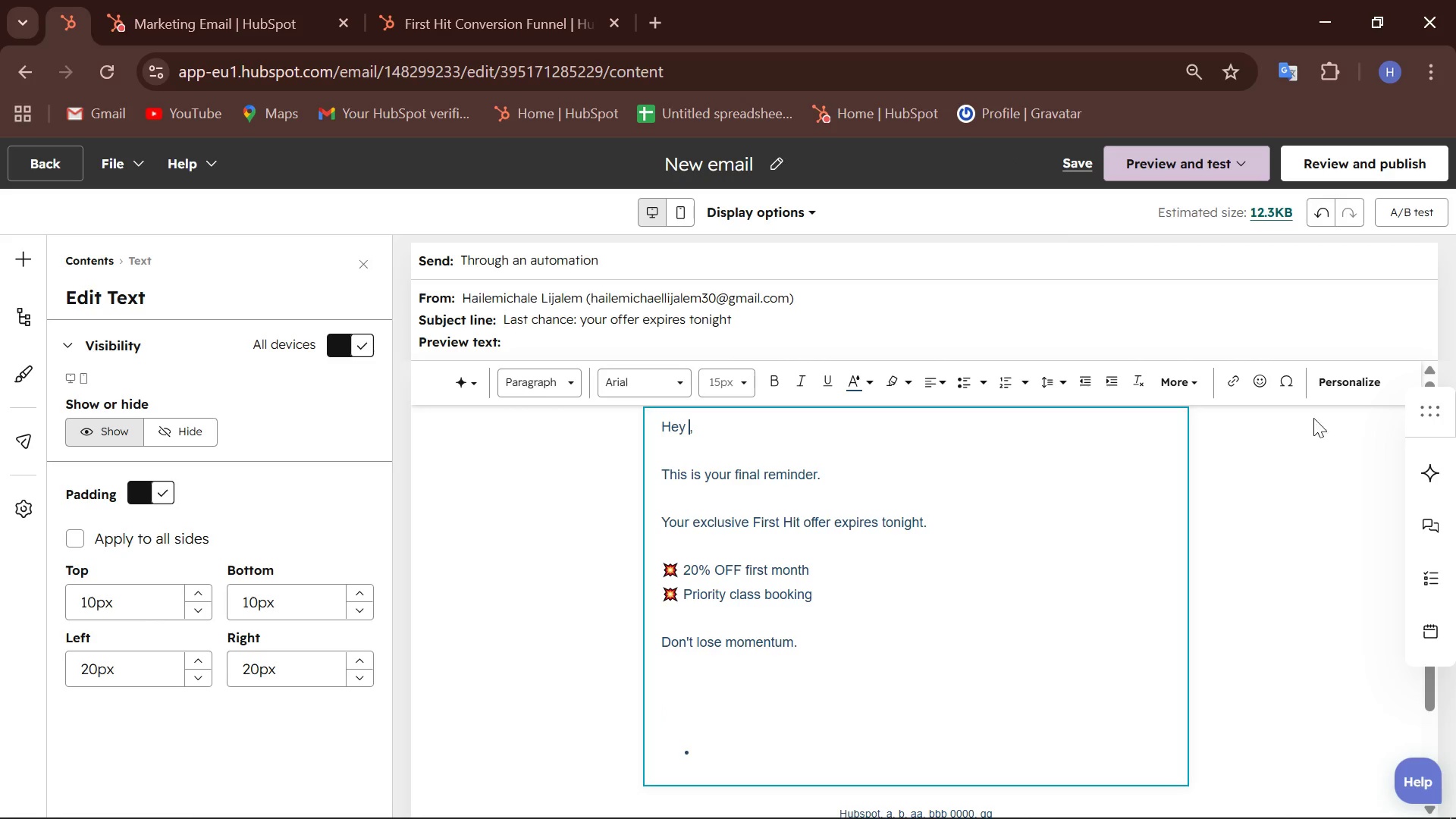 
left_click([1363, 378])
 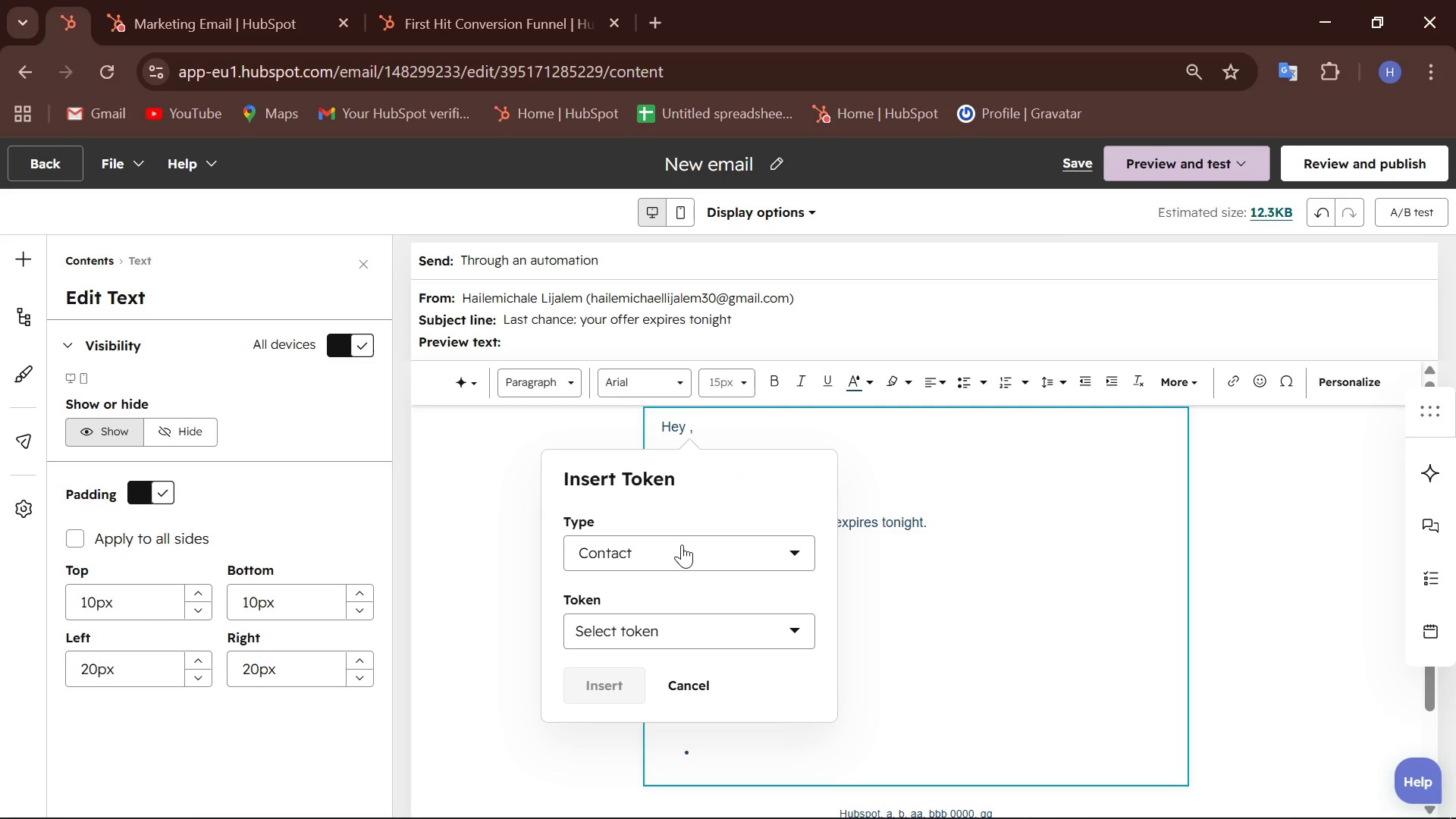 
left_click([712, 622])
 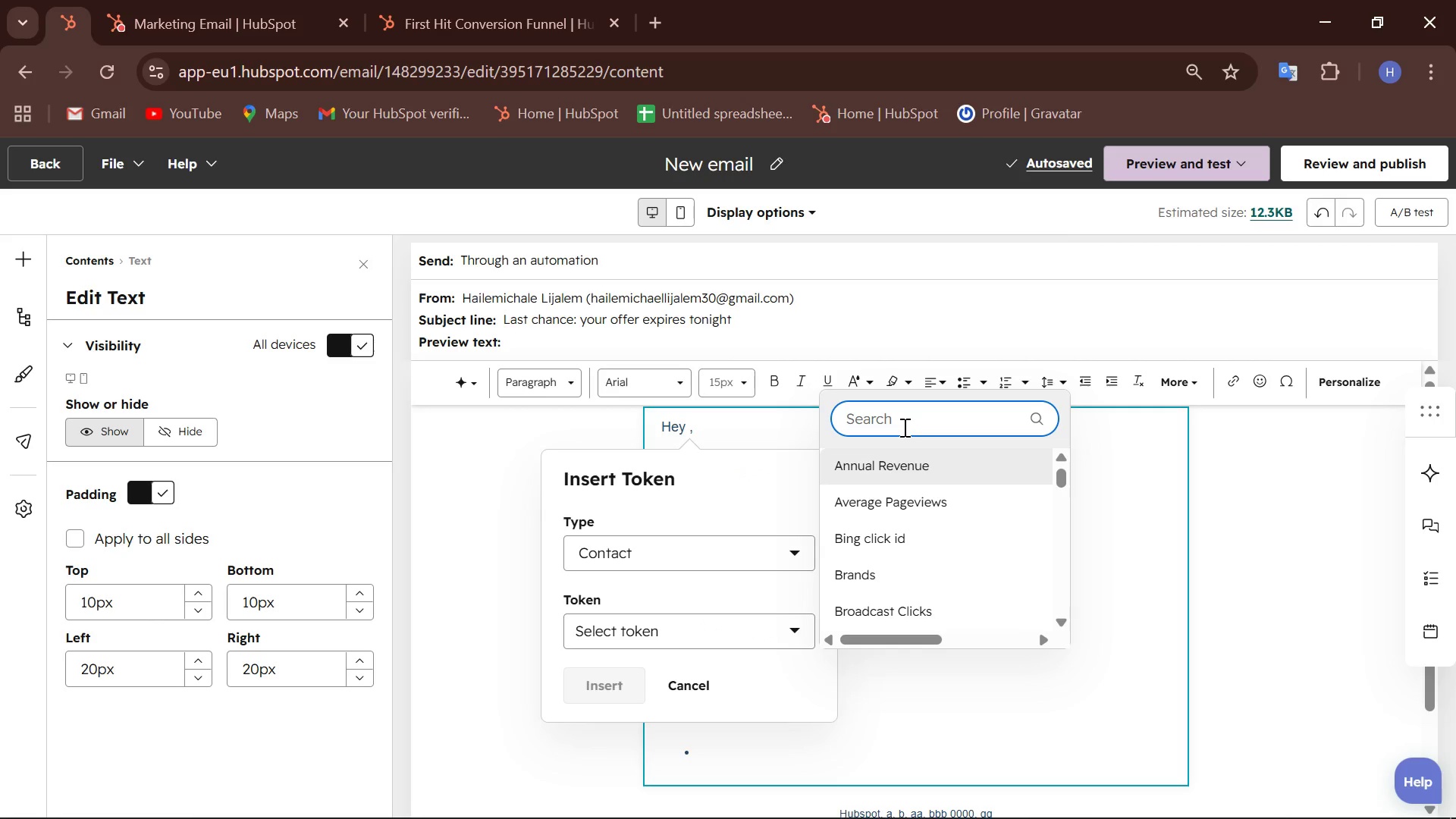 
type(firstnam)
key(Backspace)
key(Backspace)
key(Backspace)
type( n)
 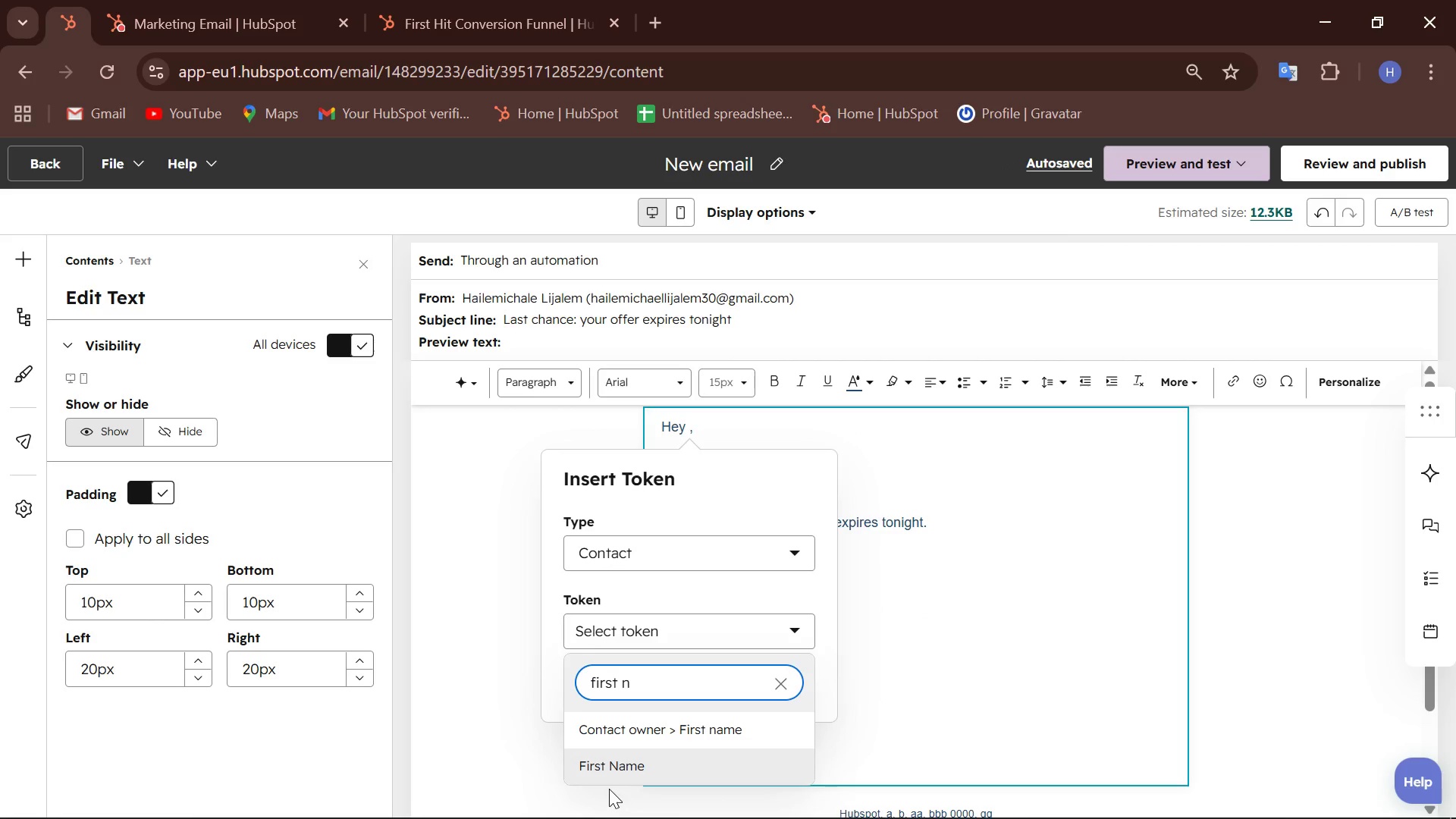 
left_click([607, 758])
 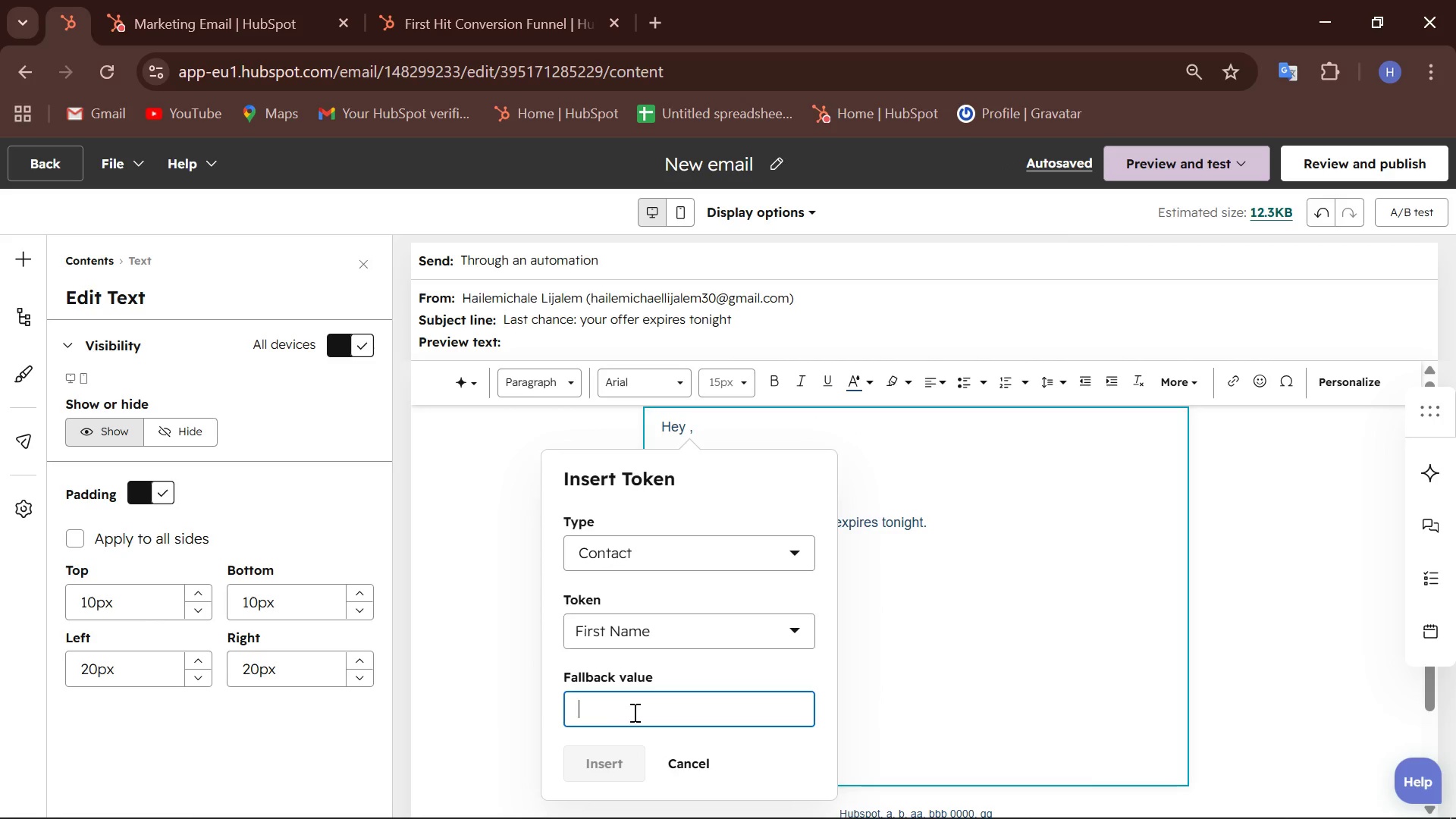 
type(First Name)
 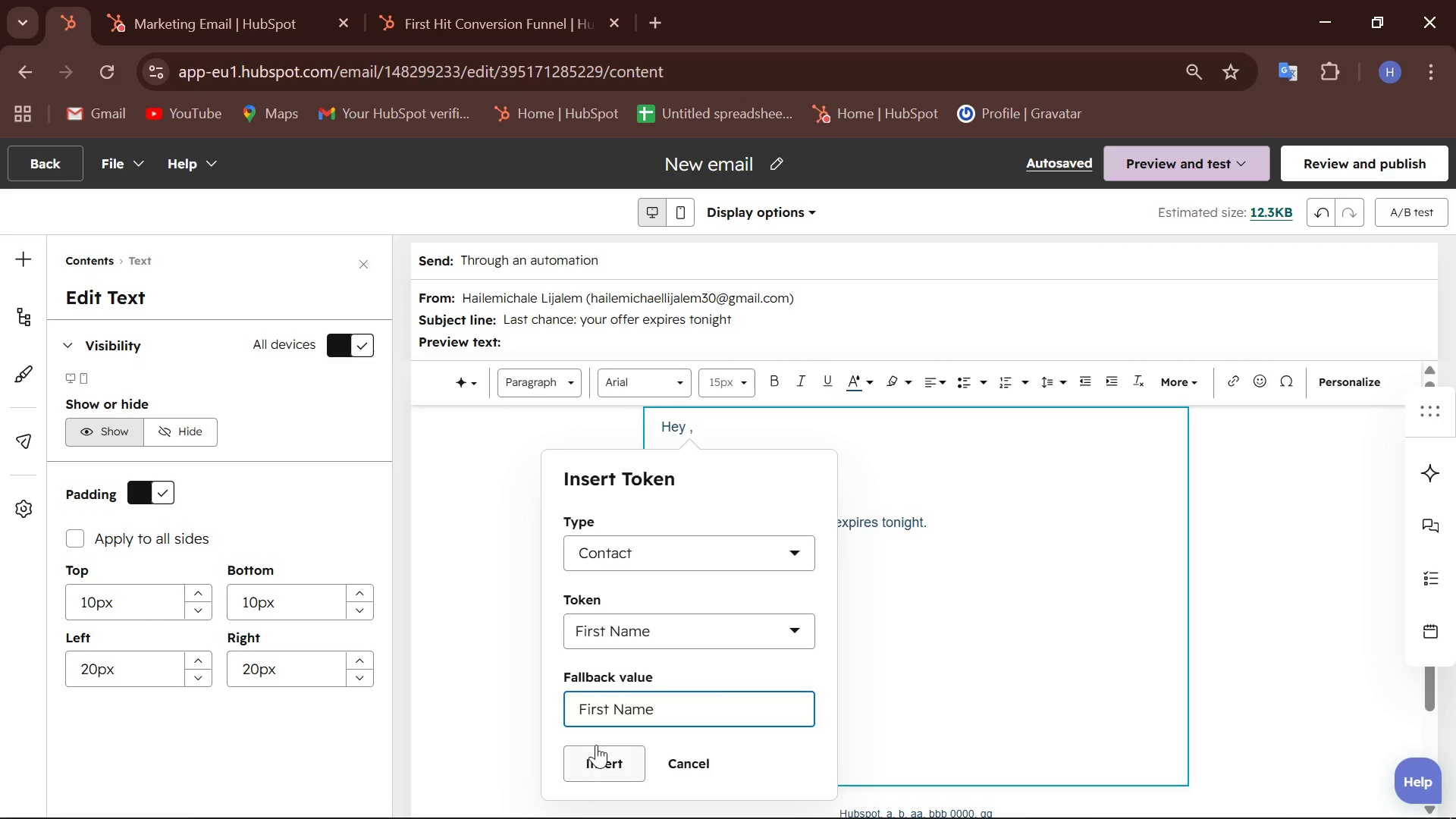 
left_click([599, 760])
 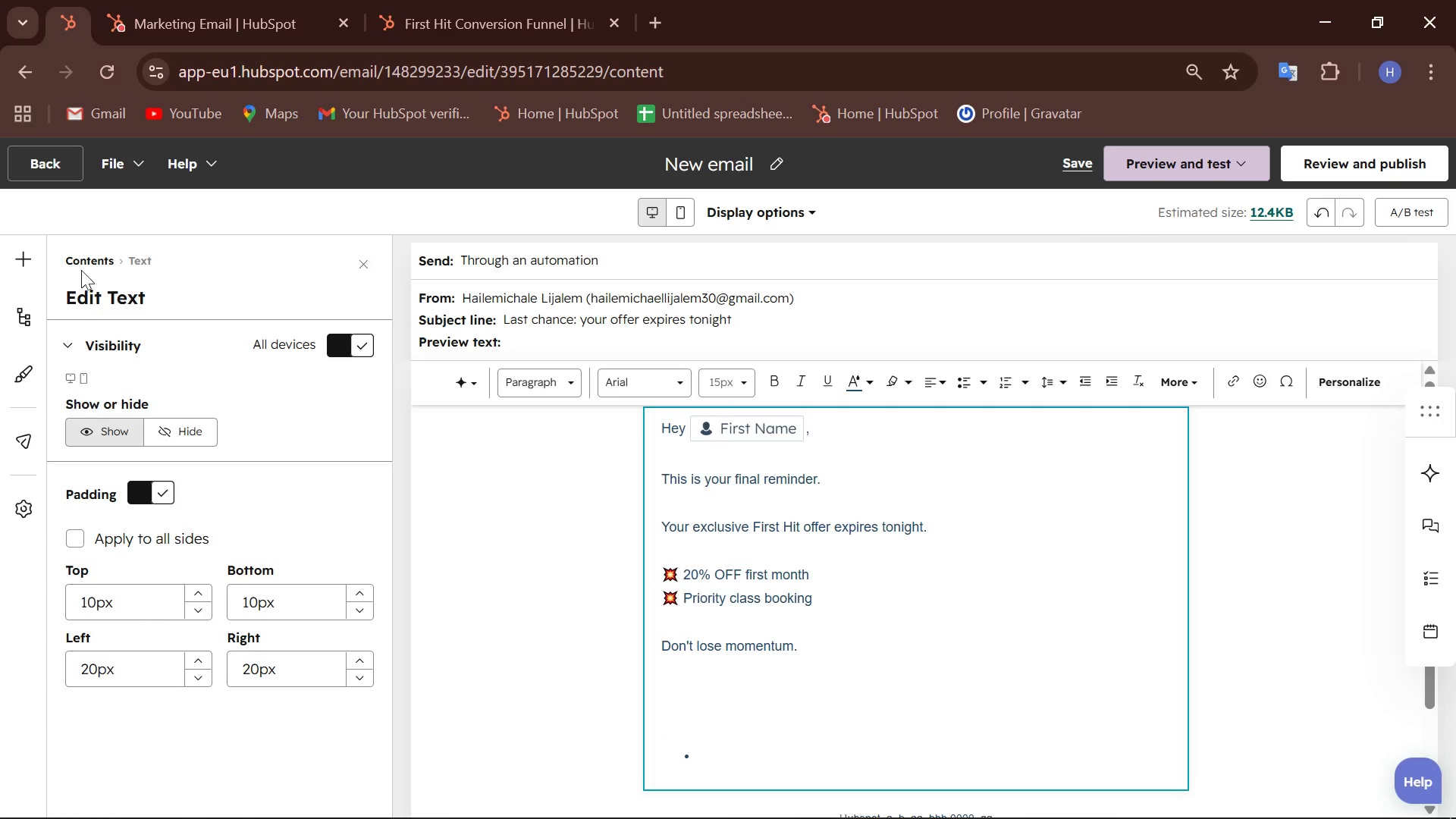 
left_click([23, 259])
 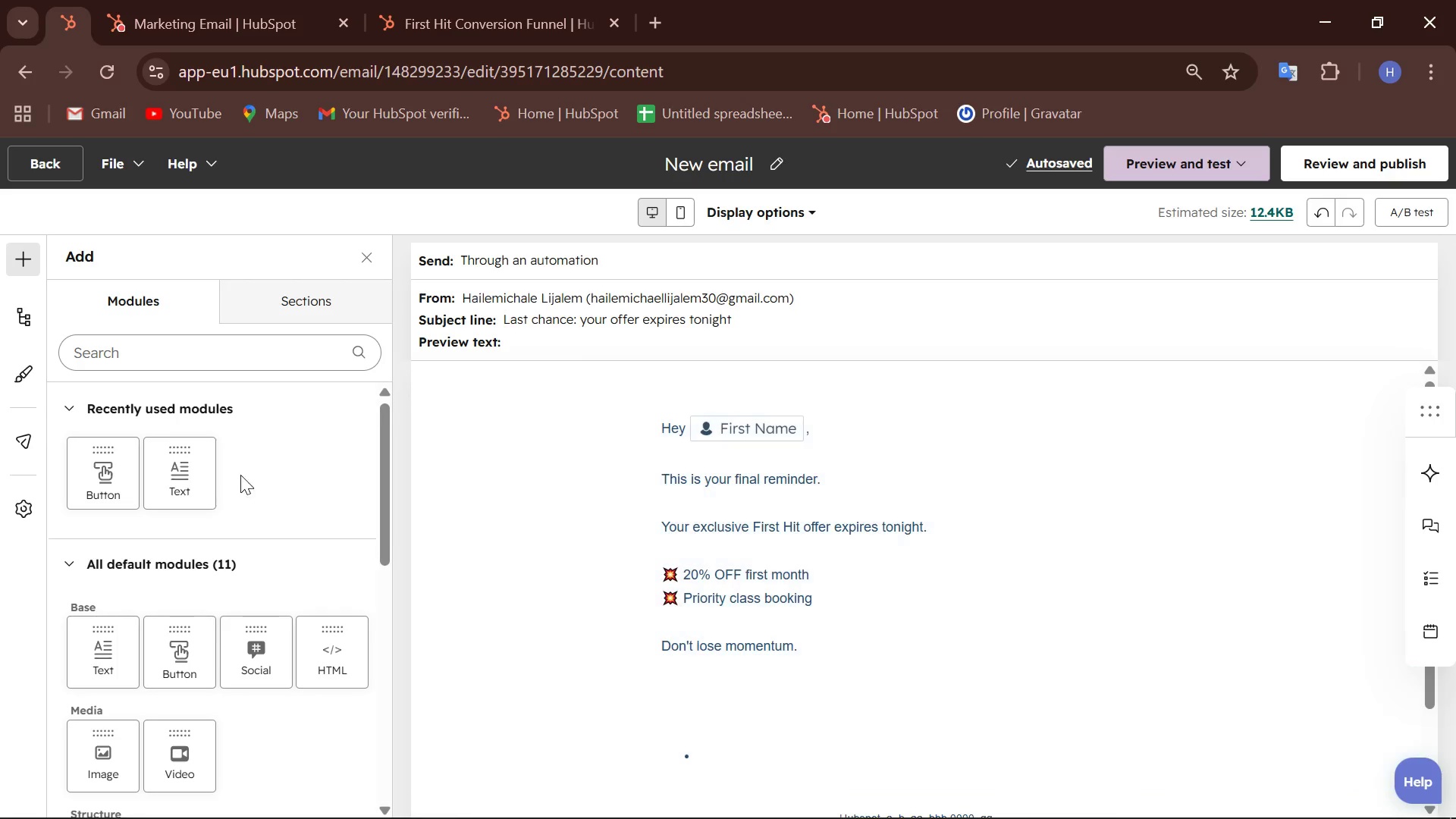 
left_click_drag(start_coordinate=[120, 480], to_coordinate=[927, 710])
 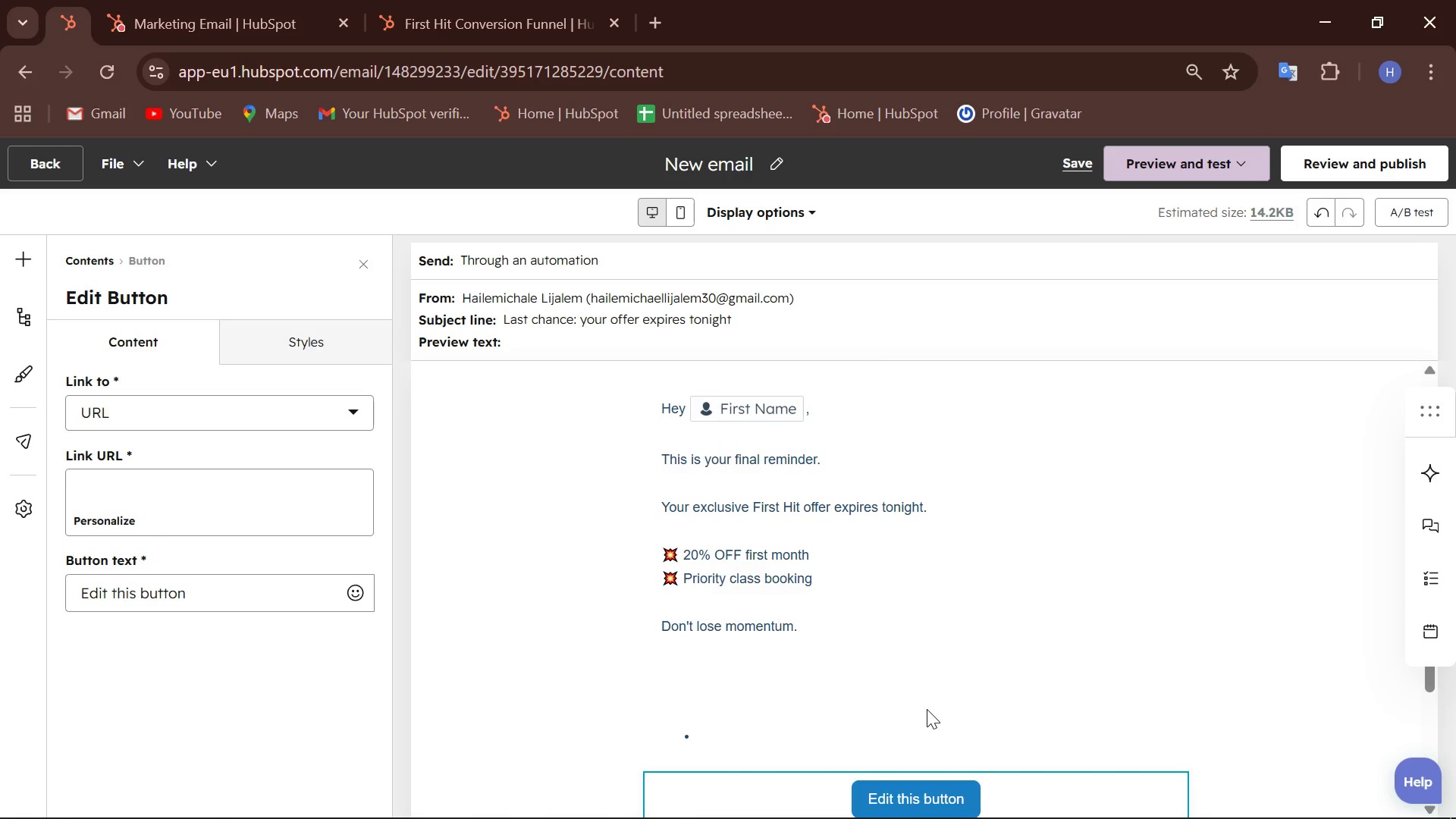 
scroll: coordinate [927, 709], scroll_direction: down, amount: 3.0
 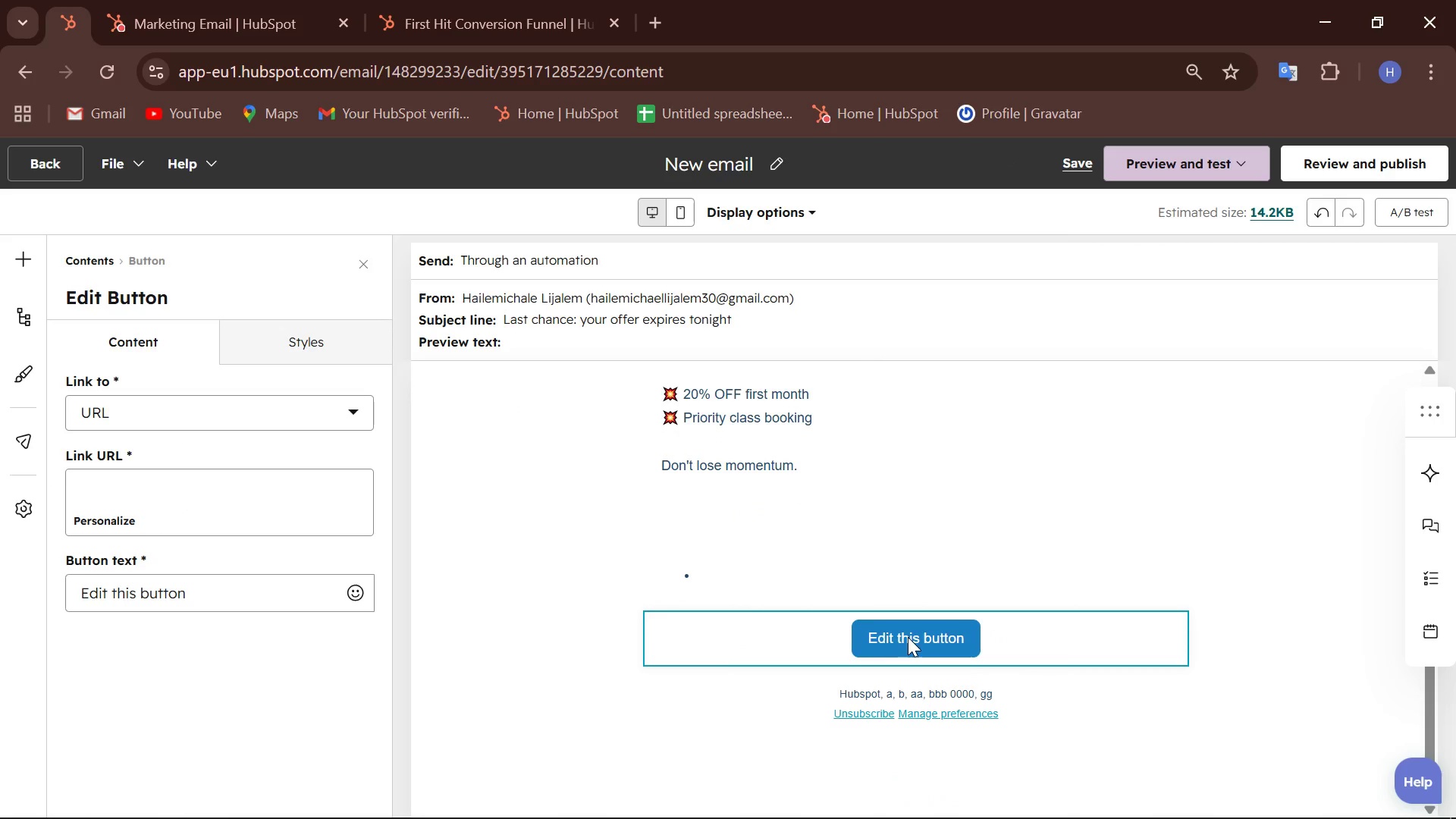 
left_click([702, 579])
 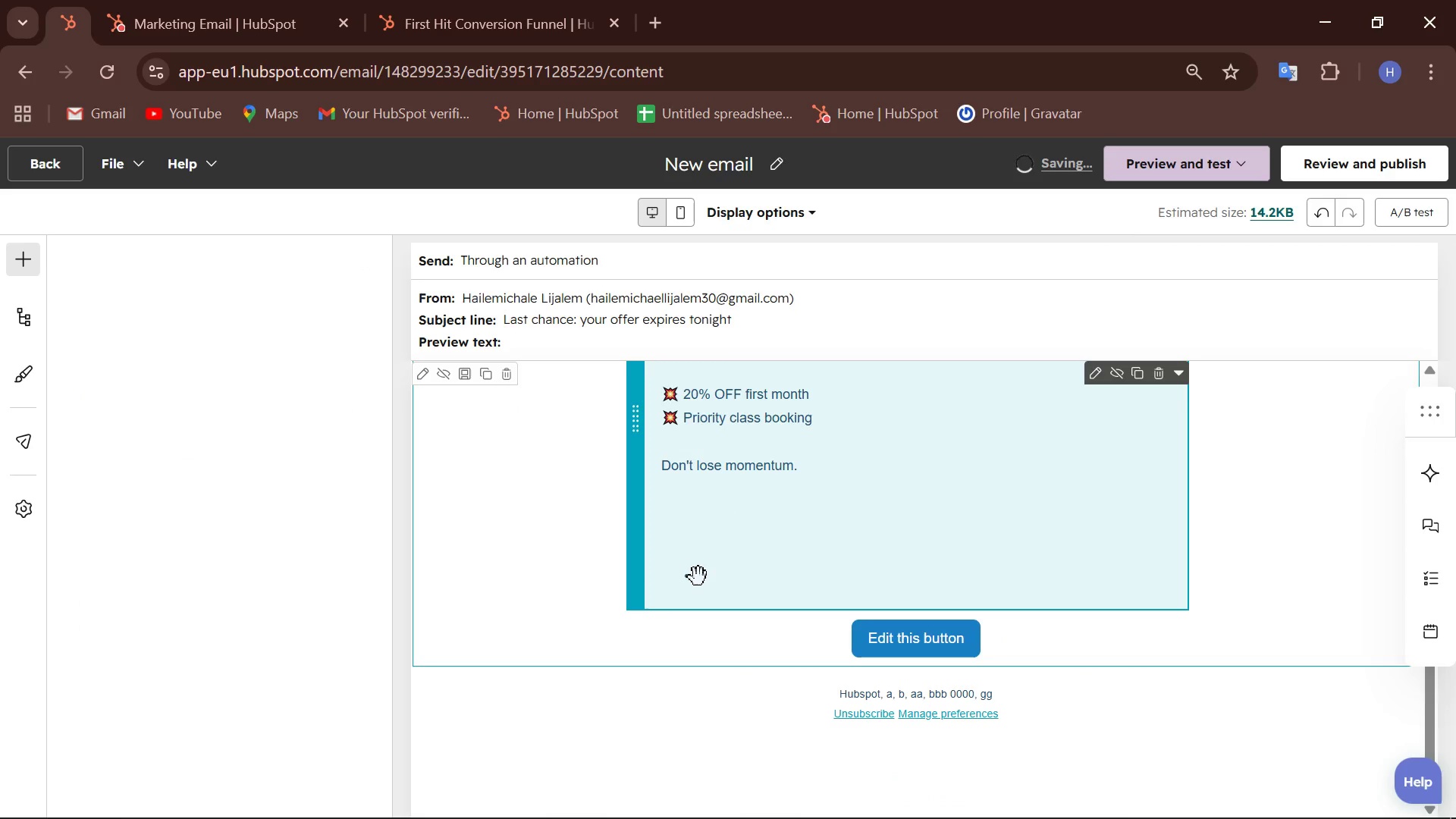 
left_click([698, 577])
 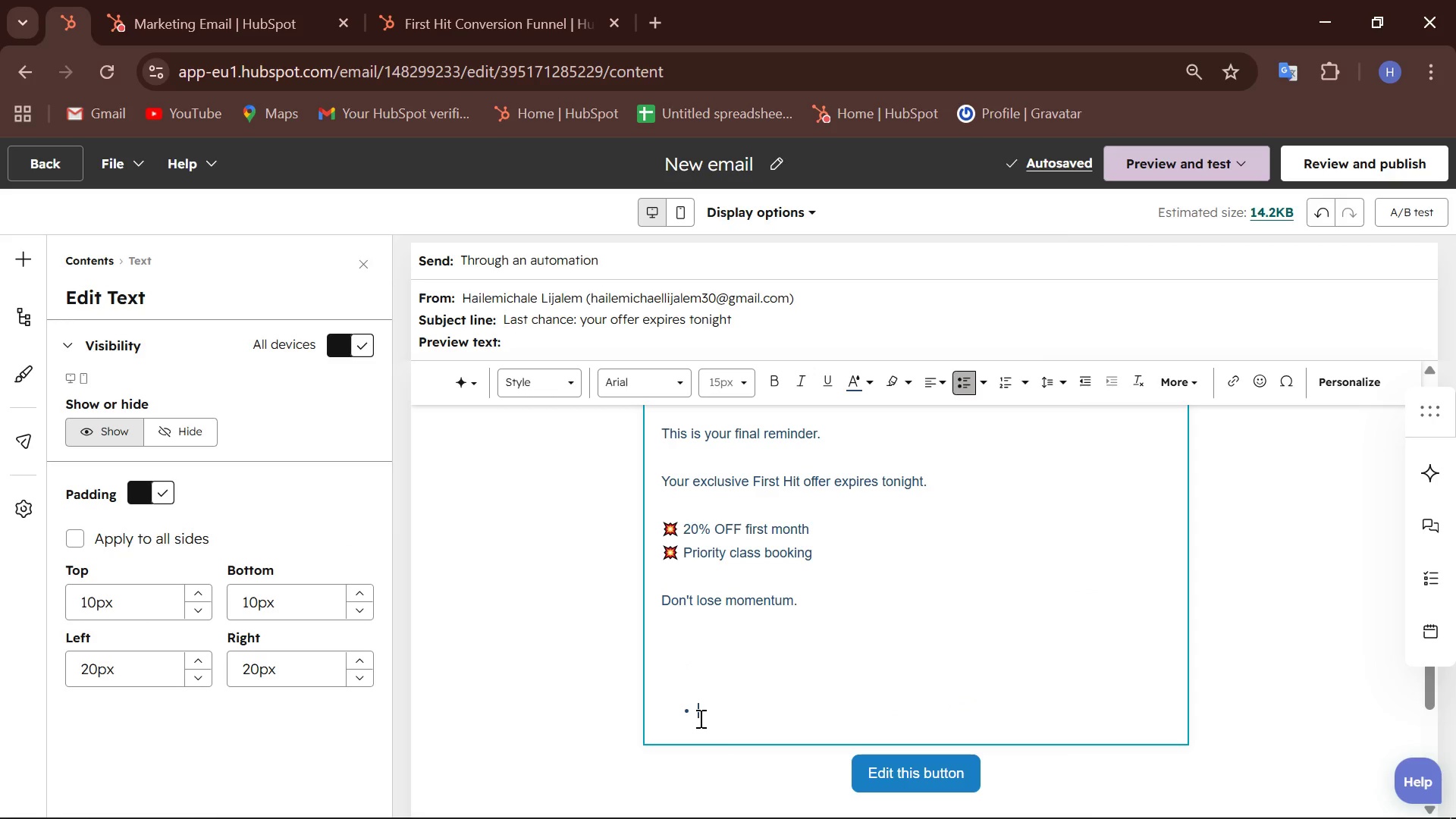 
key(Backspace)
 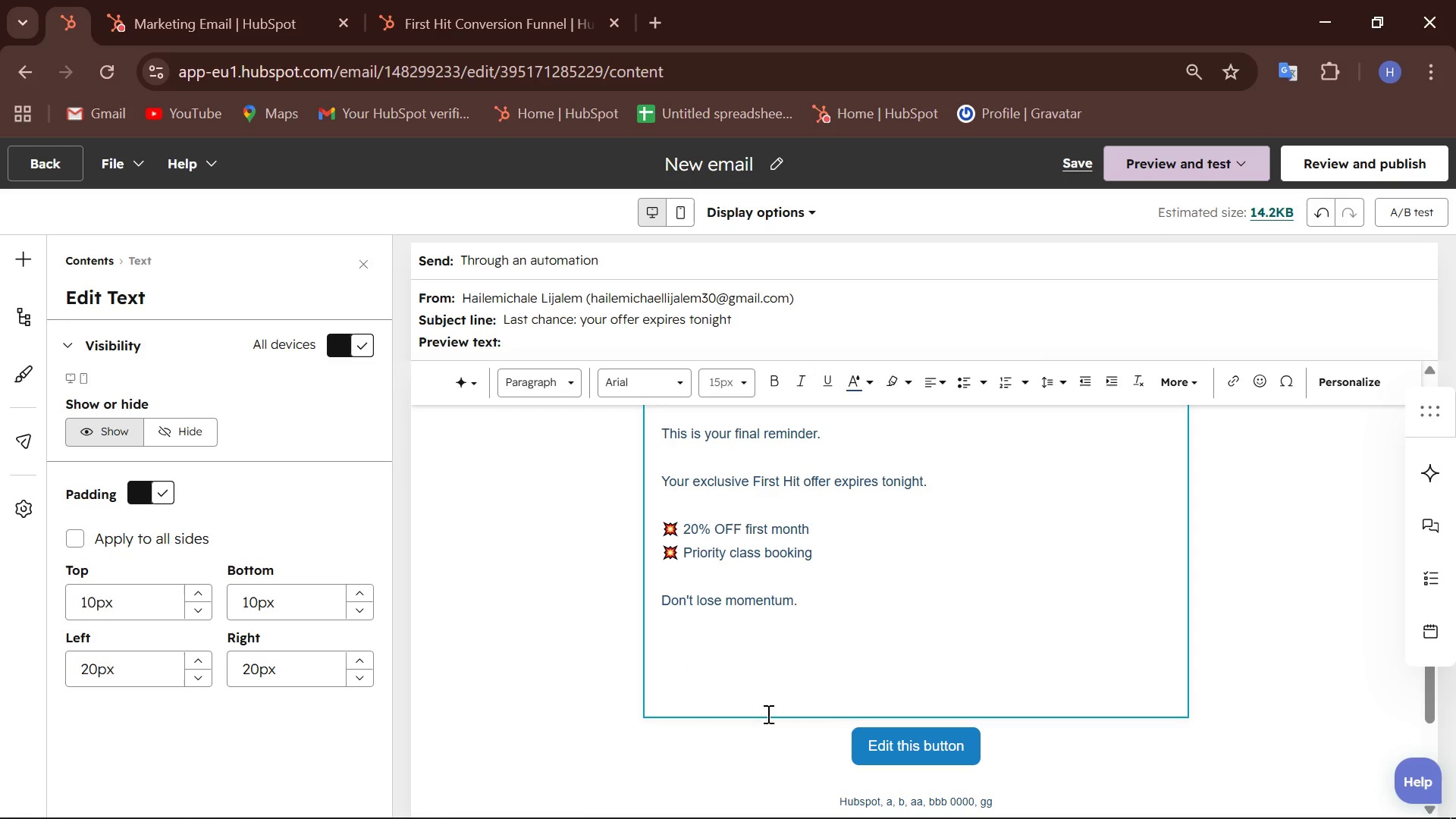 
scroll: coordinate [904, 679], scroll_direction: down, amount: 2.0
 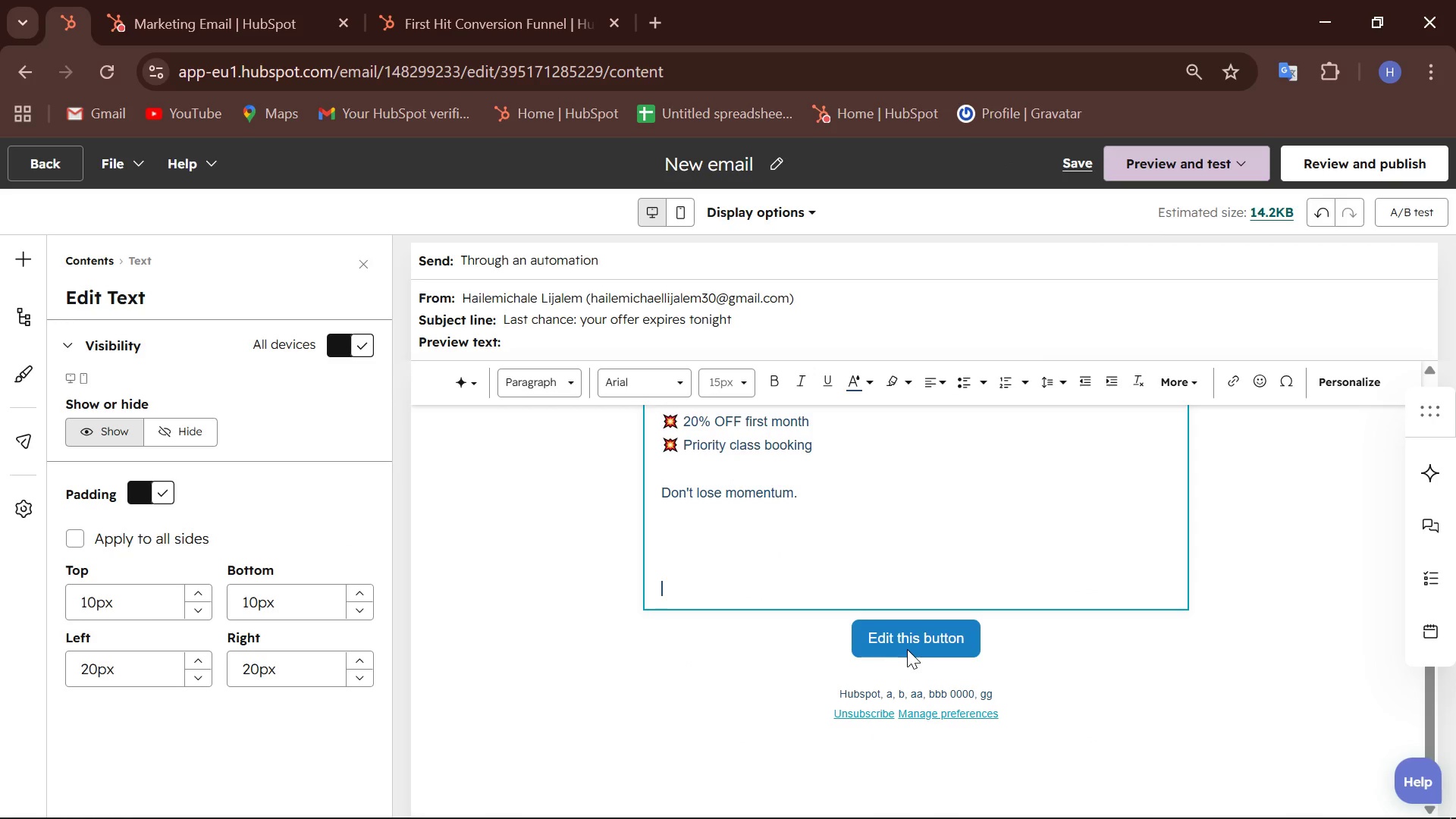 
left_click([908, 648])
 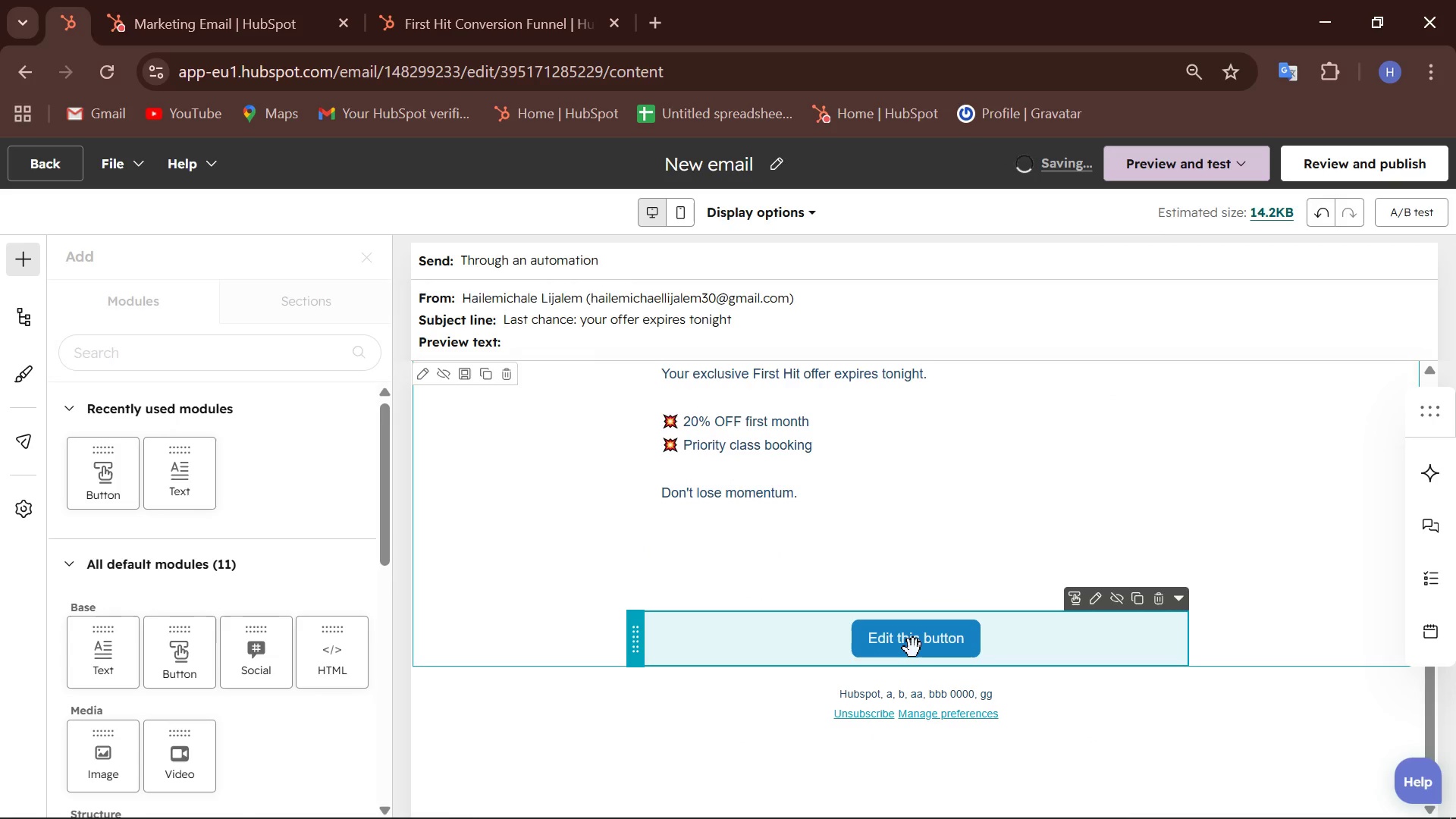 
left_click_drag(start_coordinate=[913, 648], to_coordinate=[916, 576])
 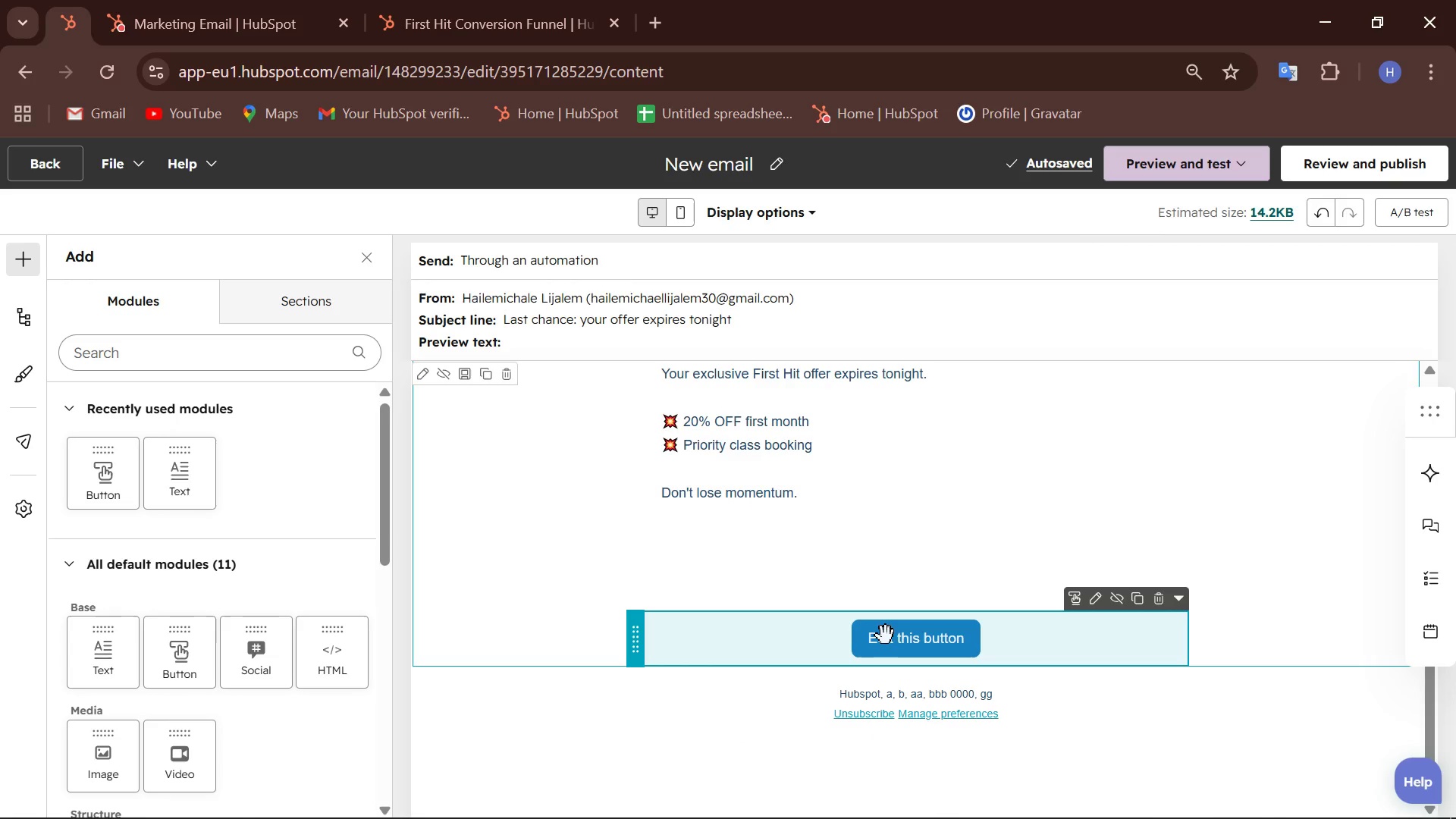 
left_click_drag(start_coordinate=[886, 635], to_coordinate=[880, 621])
 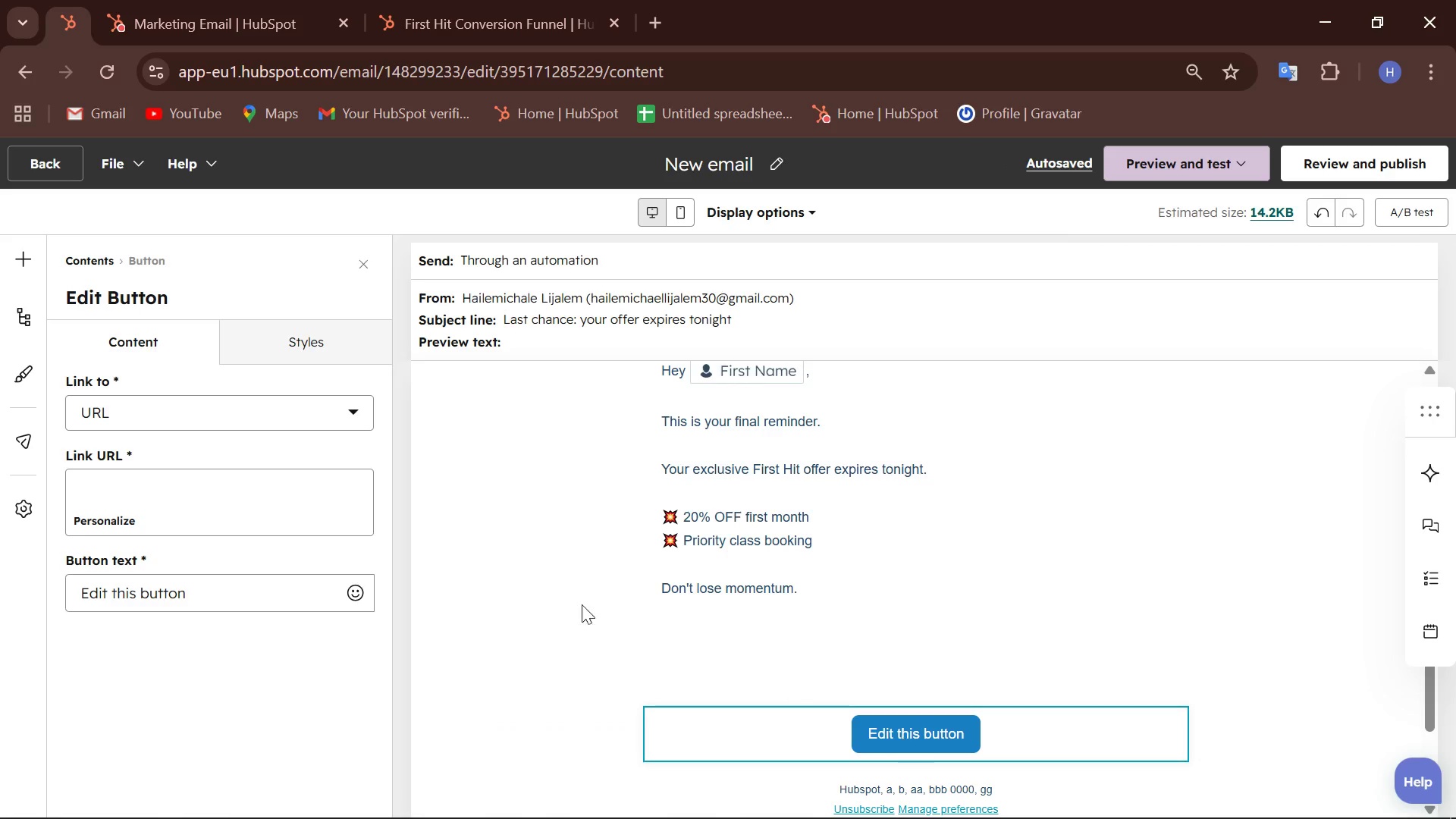 
left_click([129, 500])
 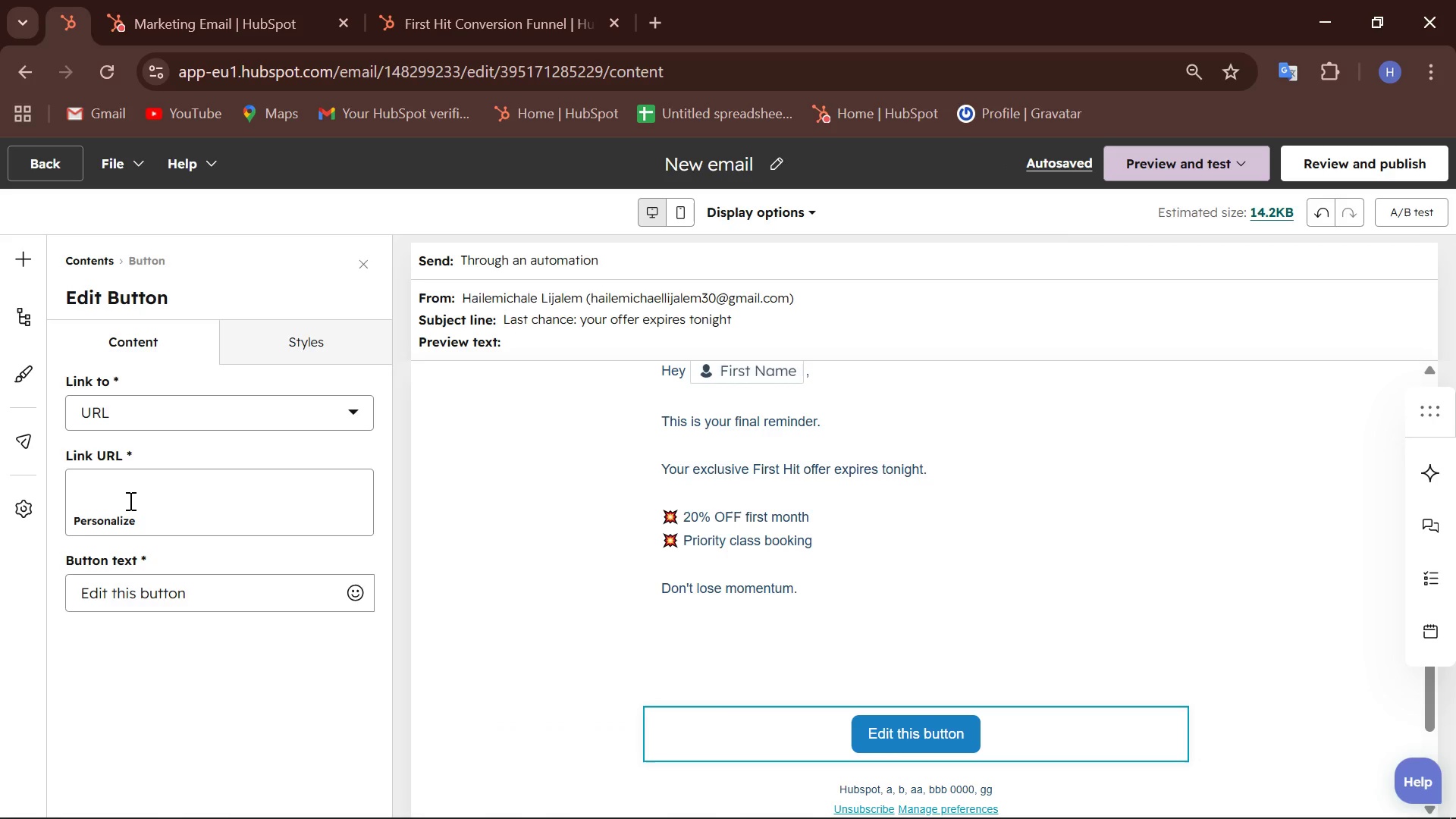 
type(wwwhh)
key(Backspace)
type(ttps://www.hubspot.com)
 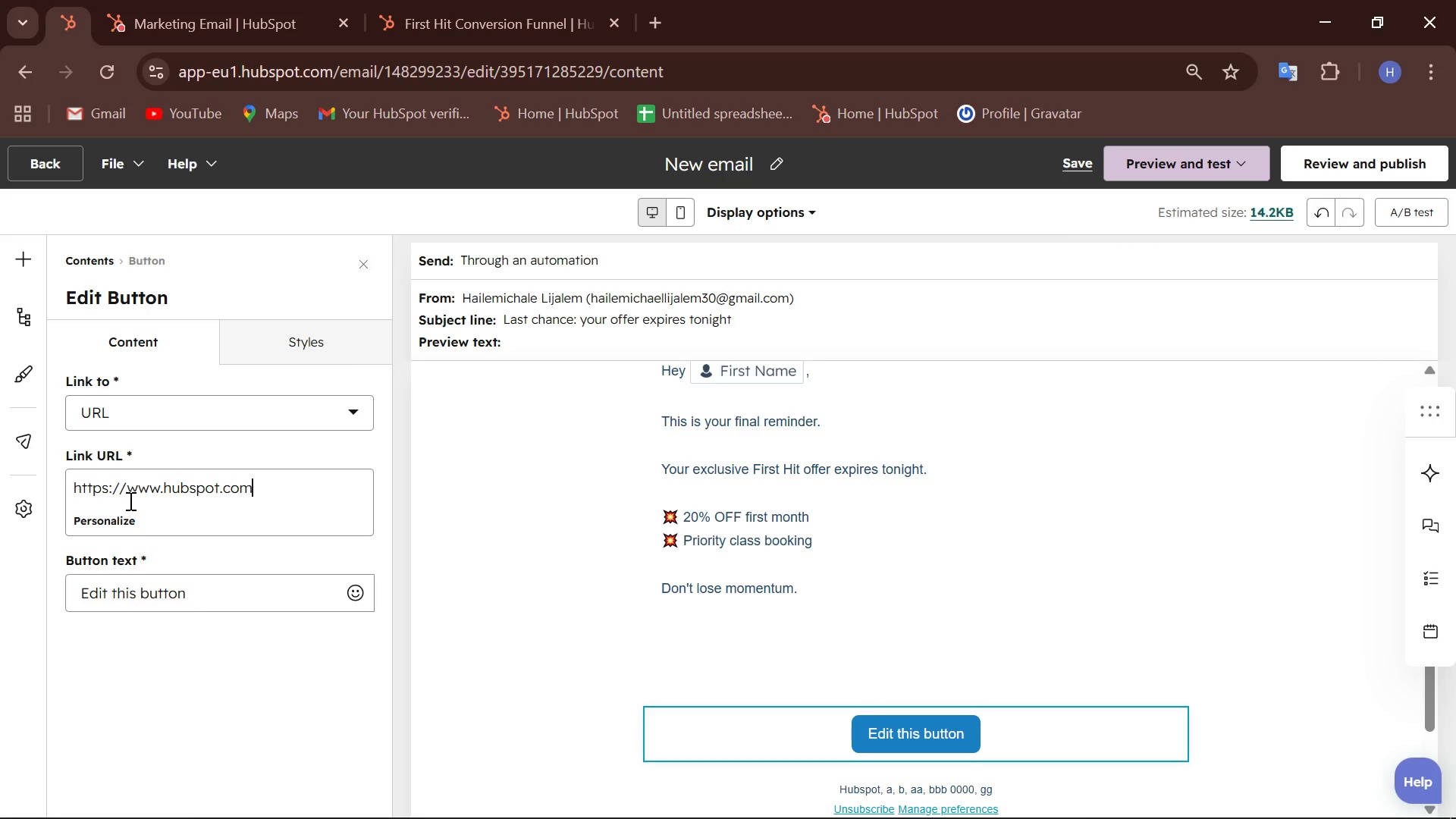 
left_click([220, 603])
 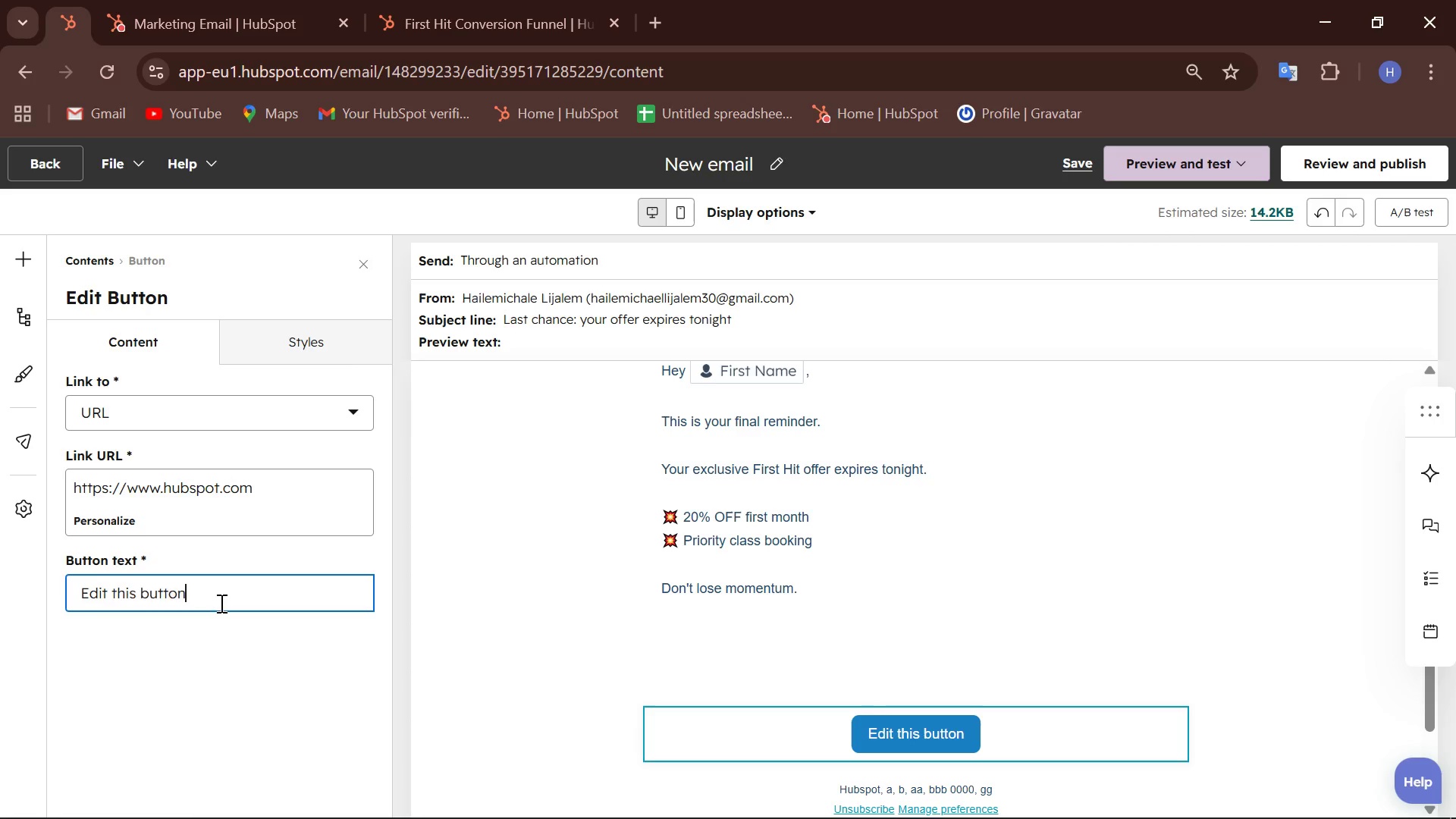 
left_click_drag(start_coordinate=[220, 603], to_coordinate=[72, 578])
 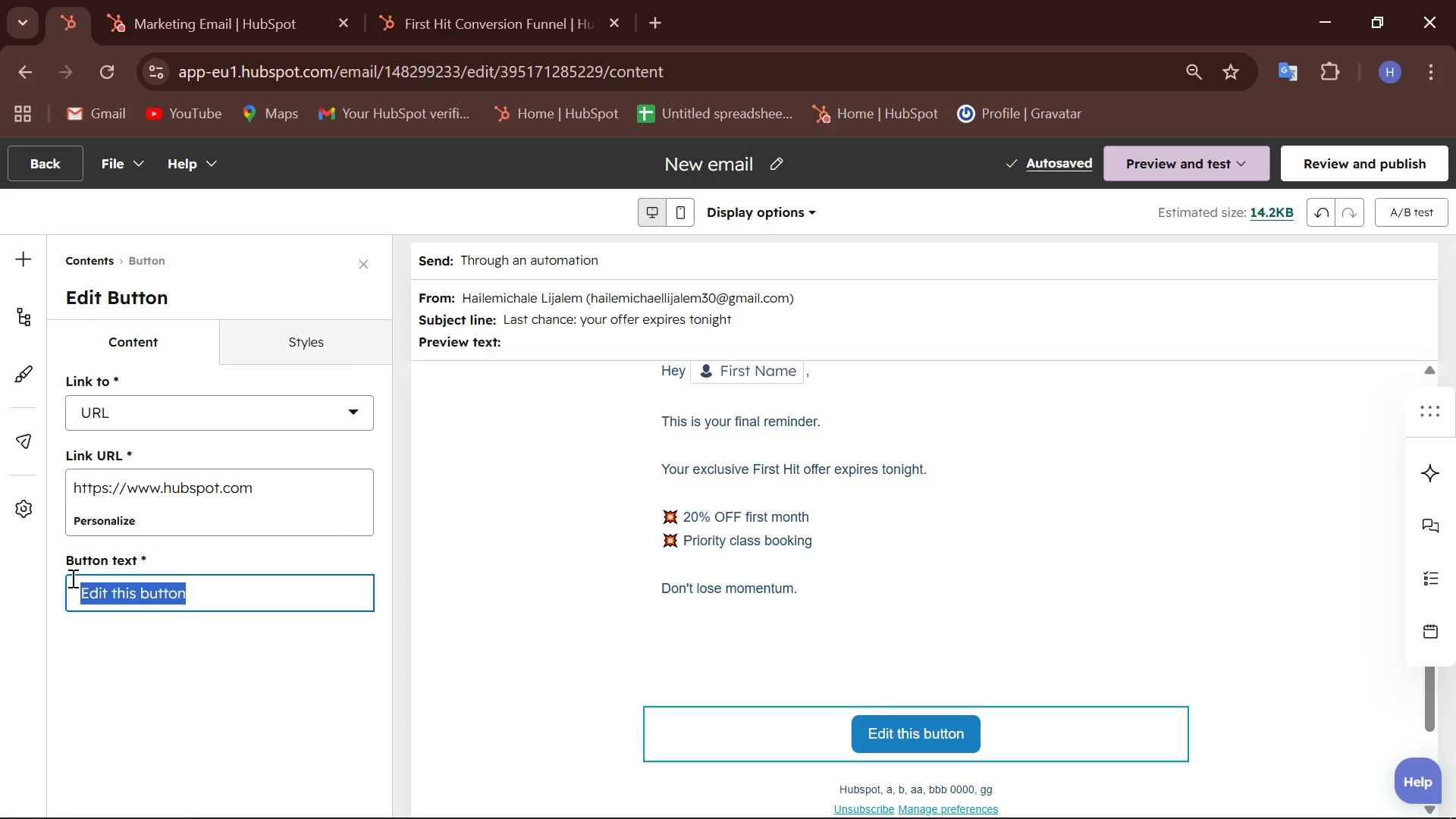 
key(Control+ControlLeft)
 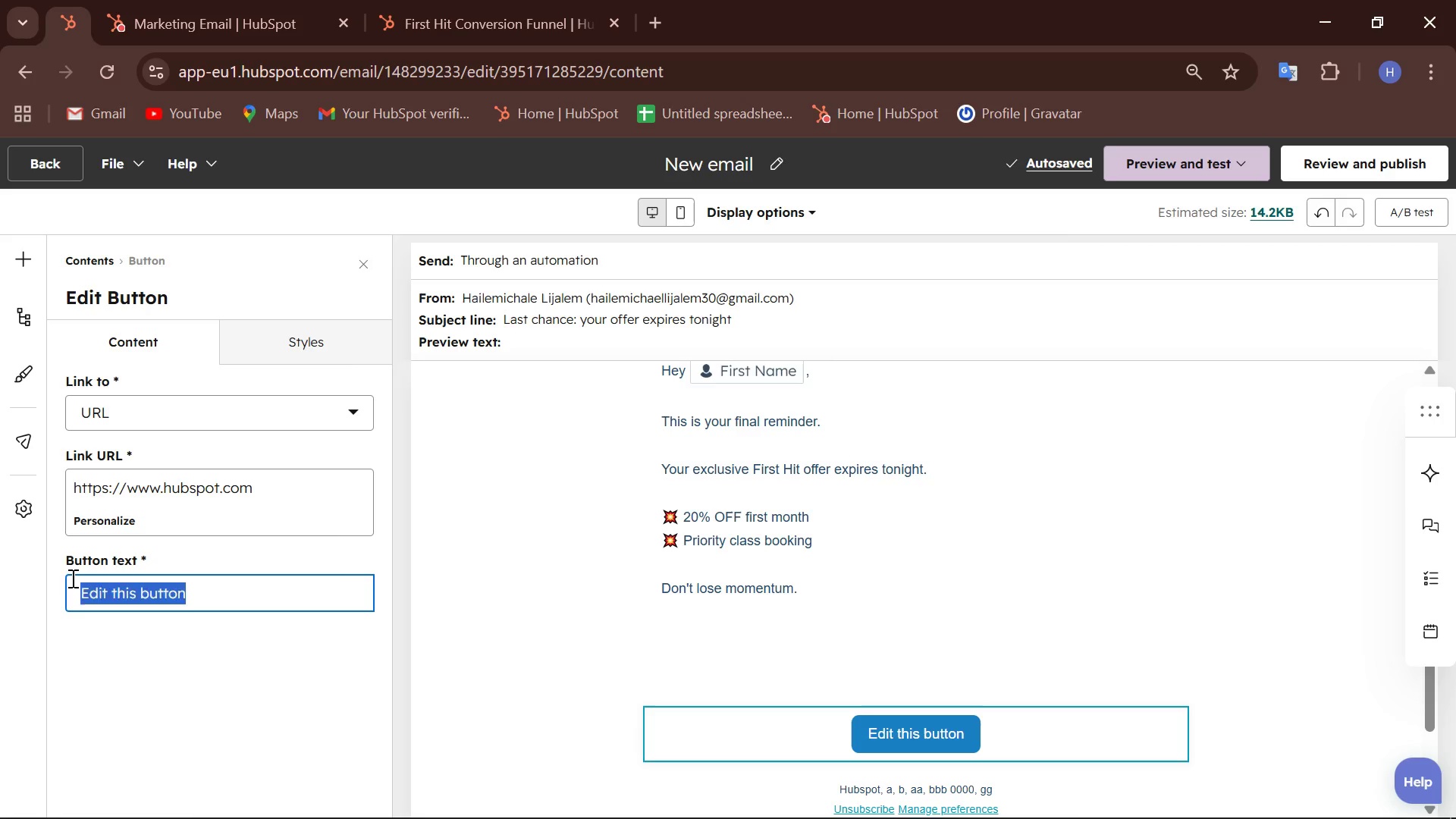 
key(Control+V)
 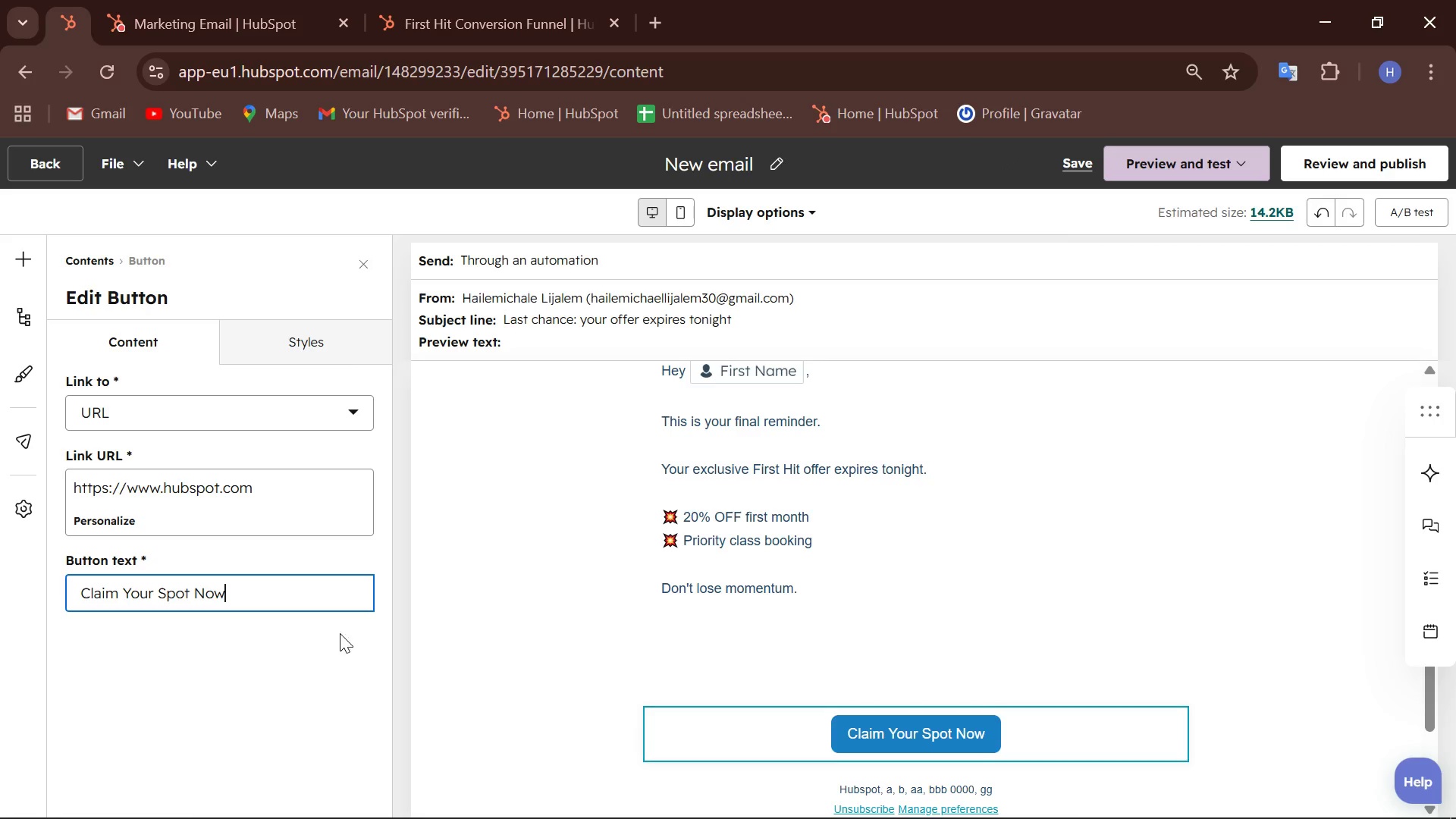 
scroll: coordinate [489, 471], scroll_direction: up, amount: 2.0
 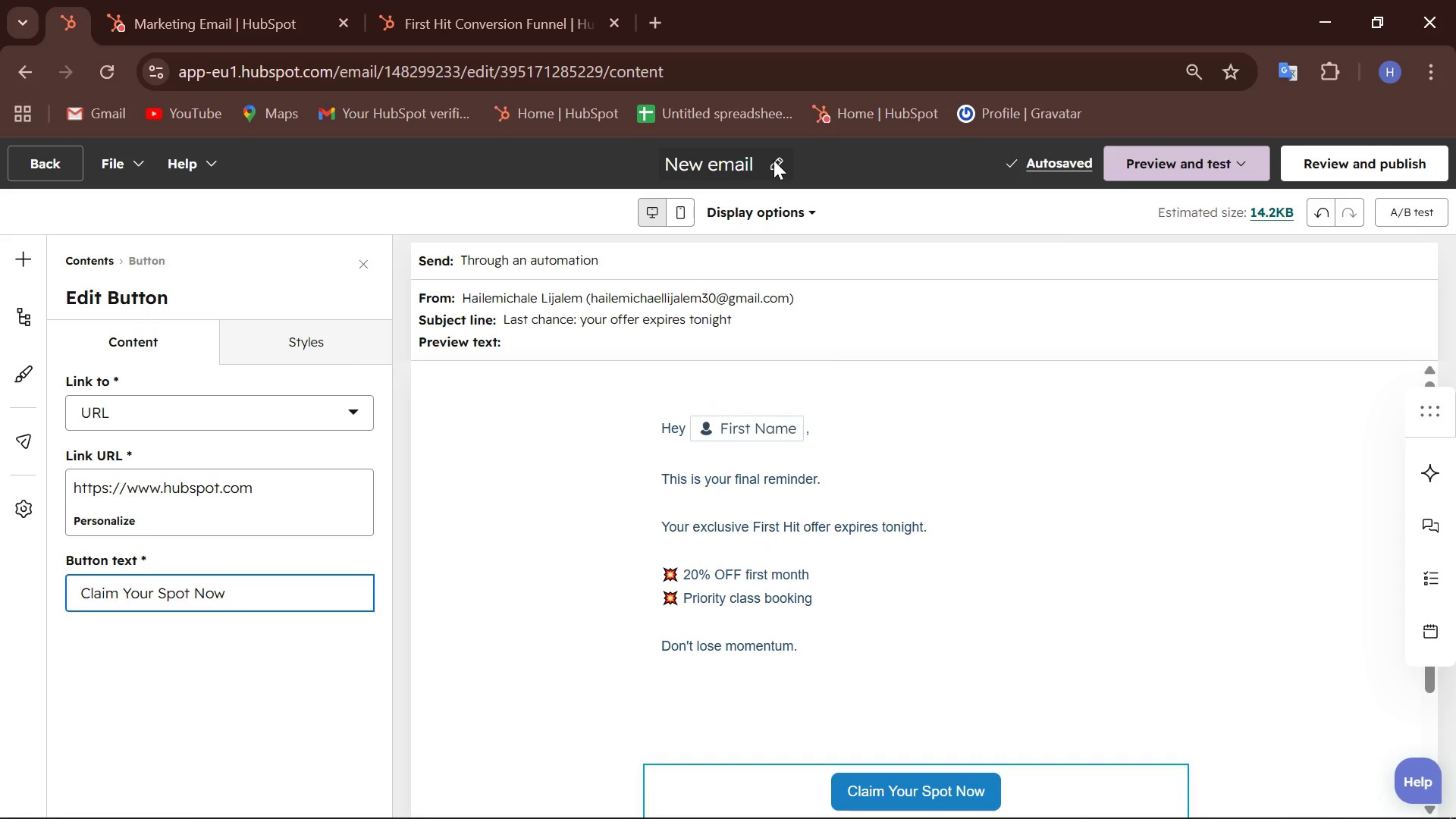 
left_click([774, 160])
 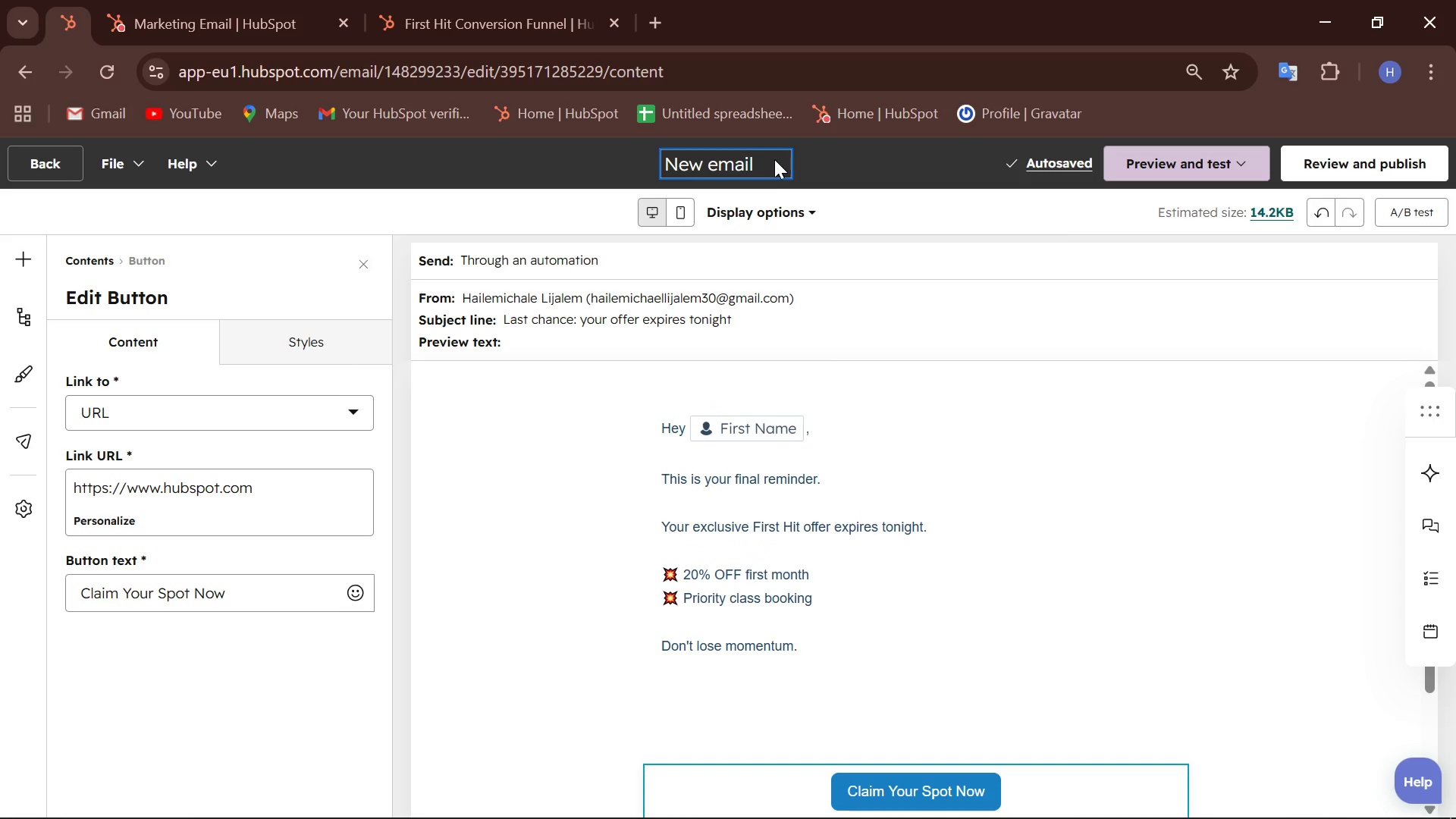 
hold_key(key=Backspace, duration=0.92)
 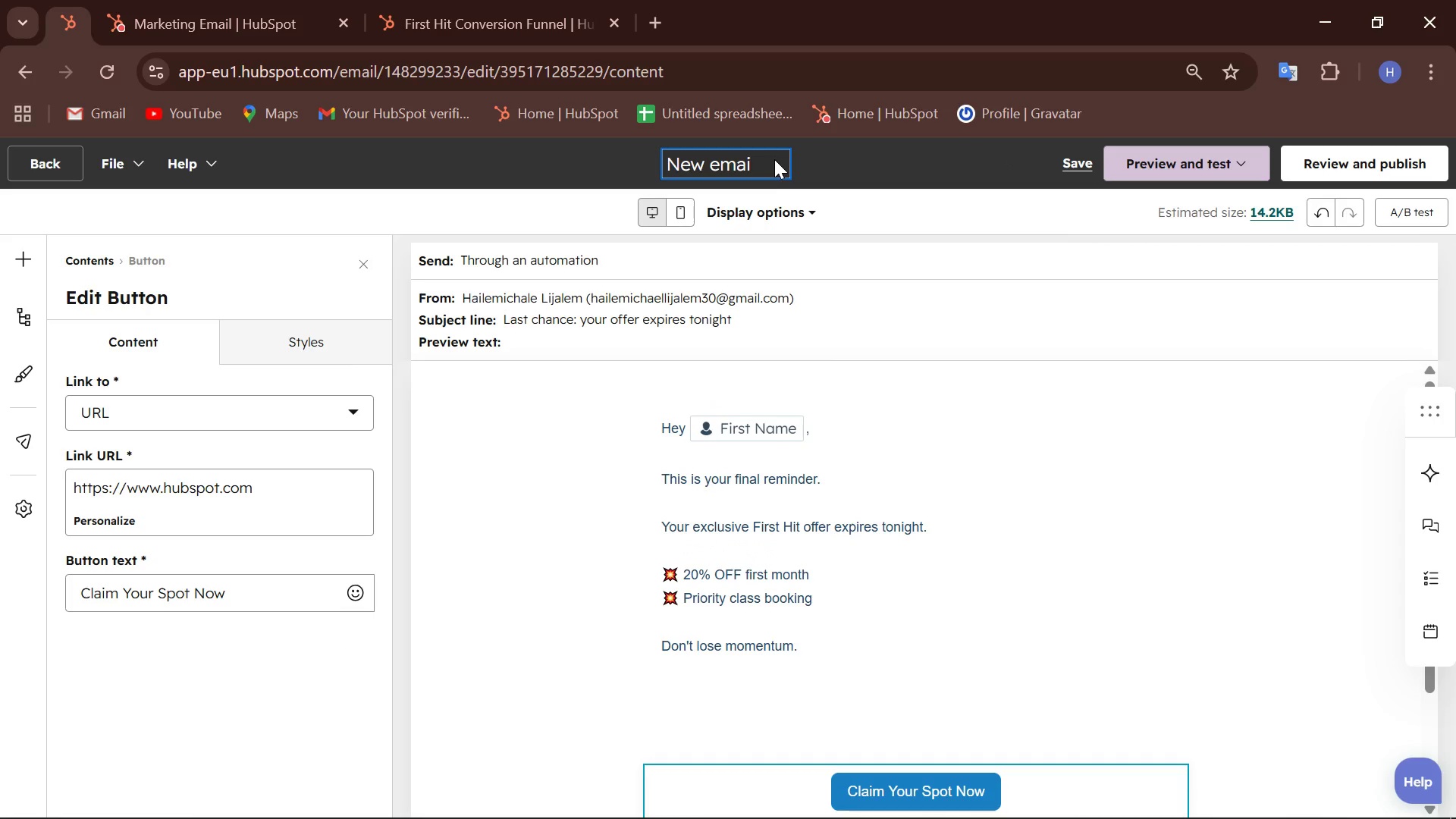 
key(Backspace)
 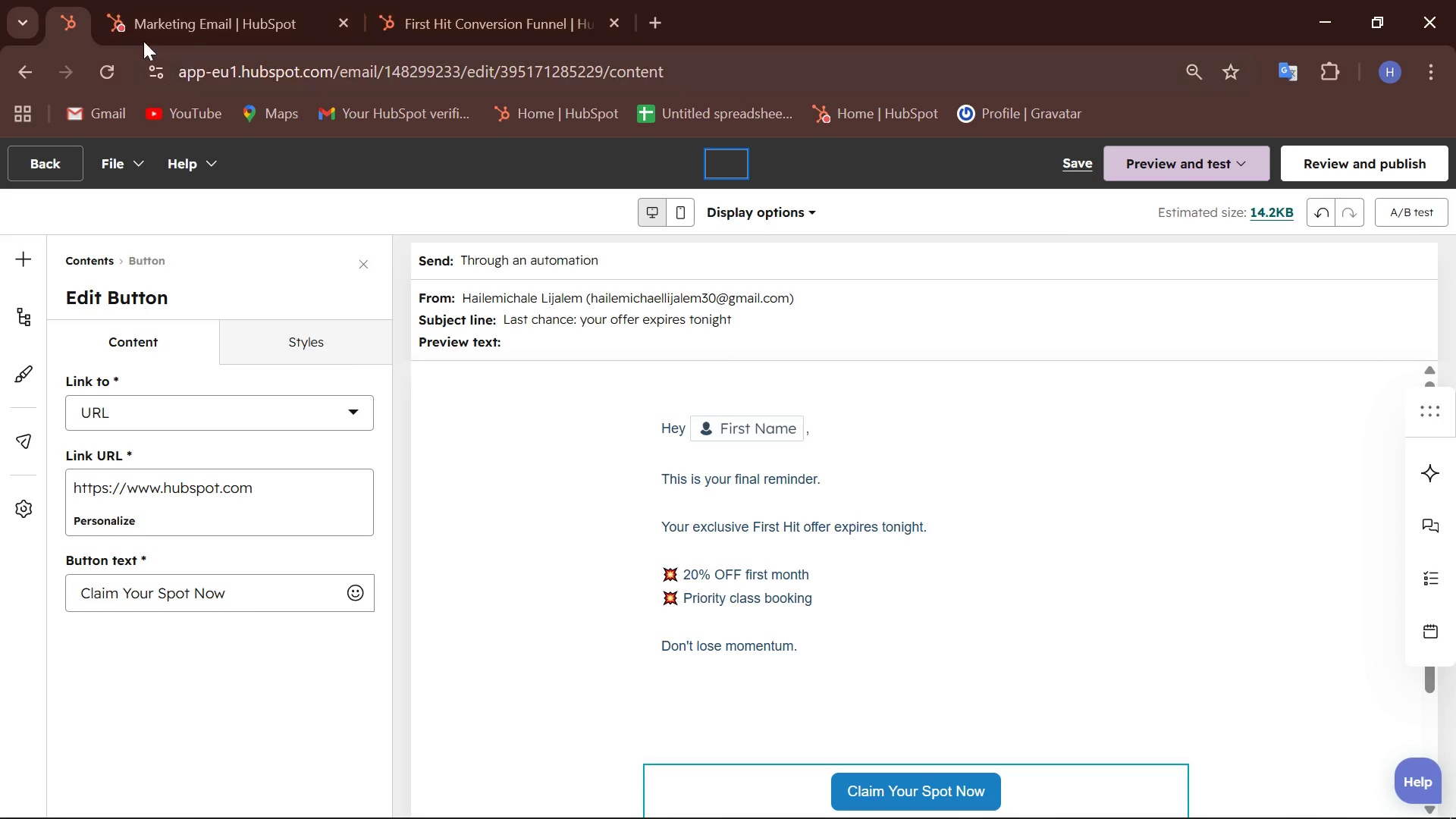 
mouse_move([253, 37])
 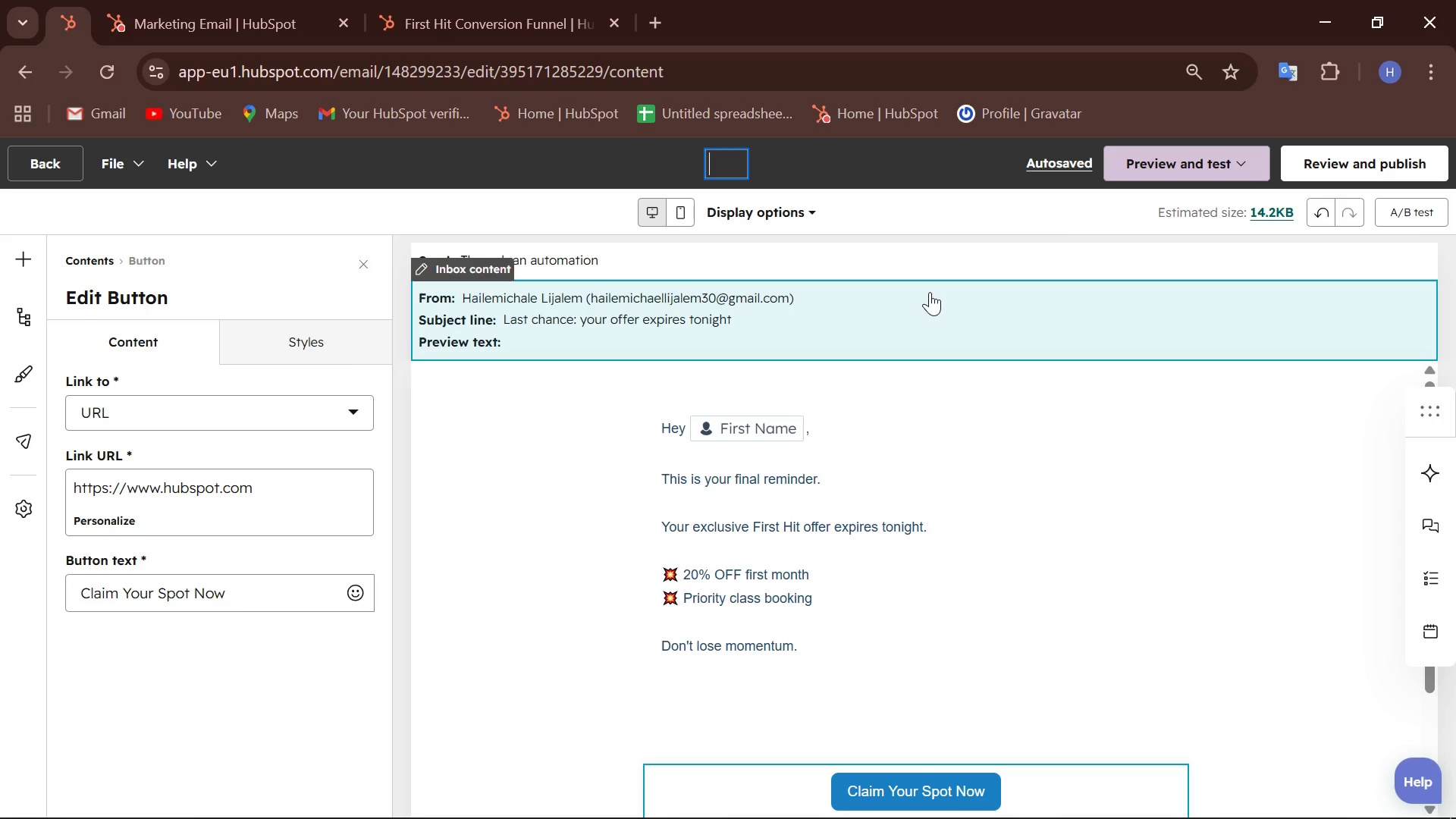 
wait(16.06)
 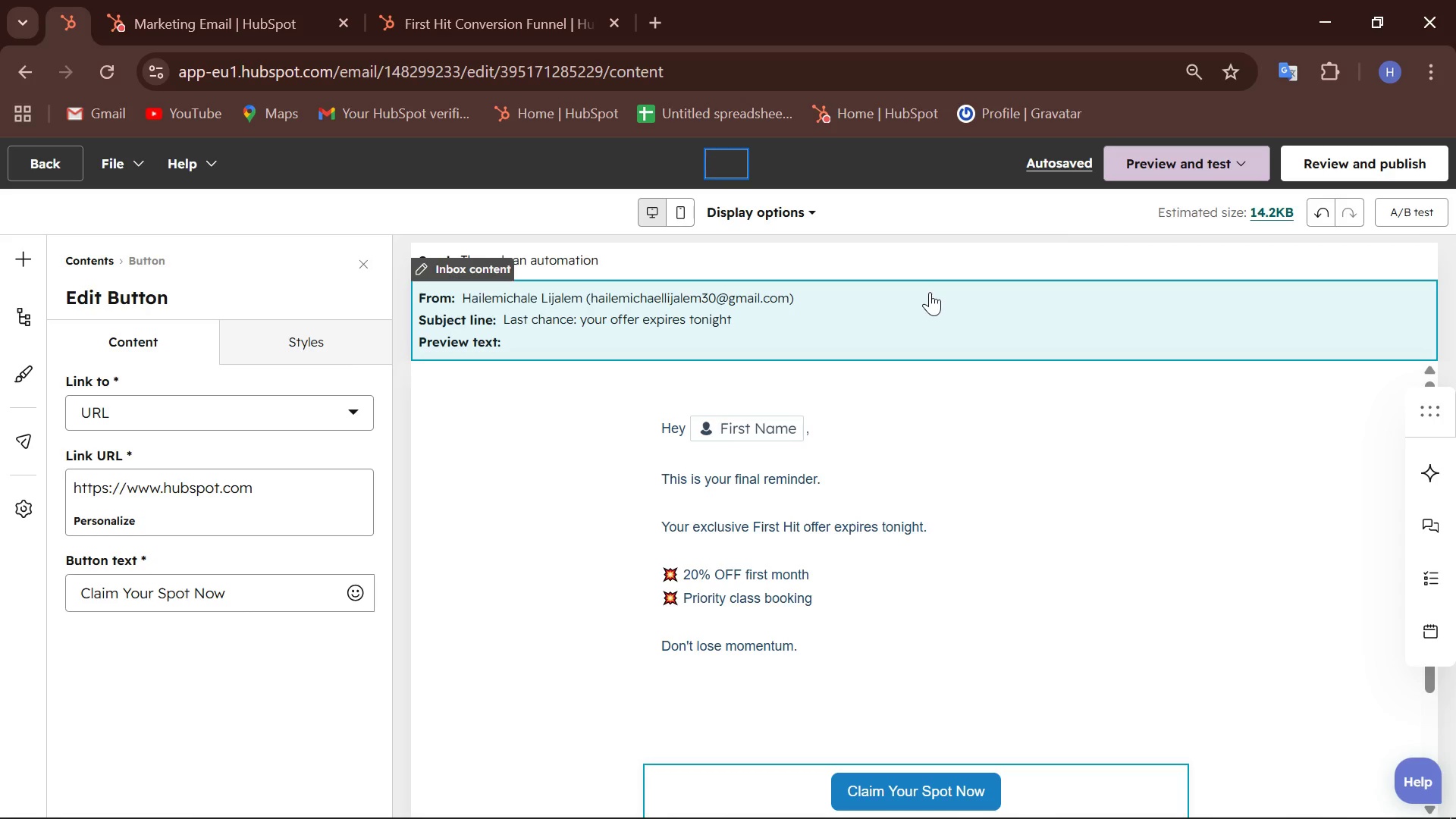 
type(AFter $8 Hors (social Proof))
 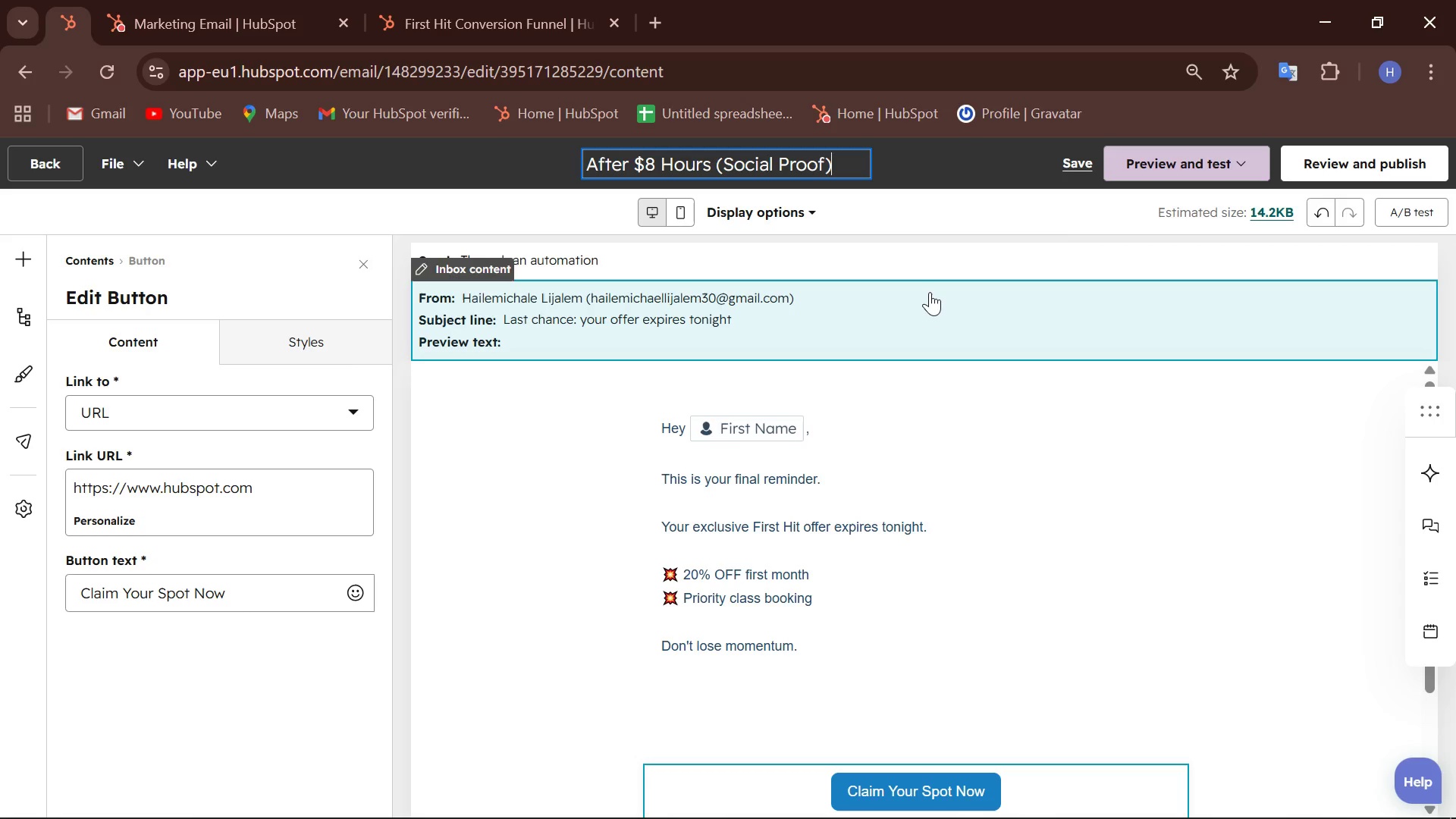 
wait(6.3)
 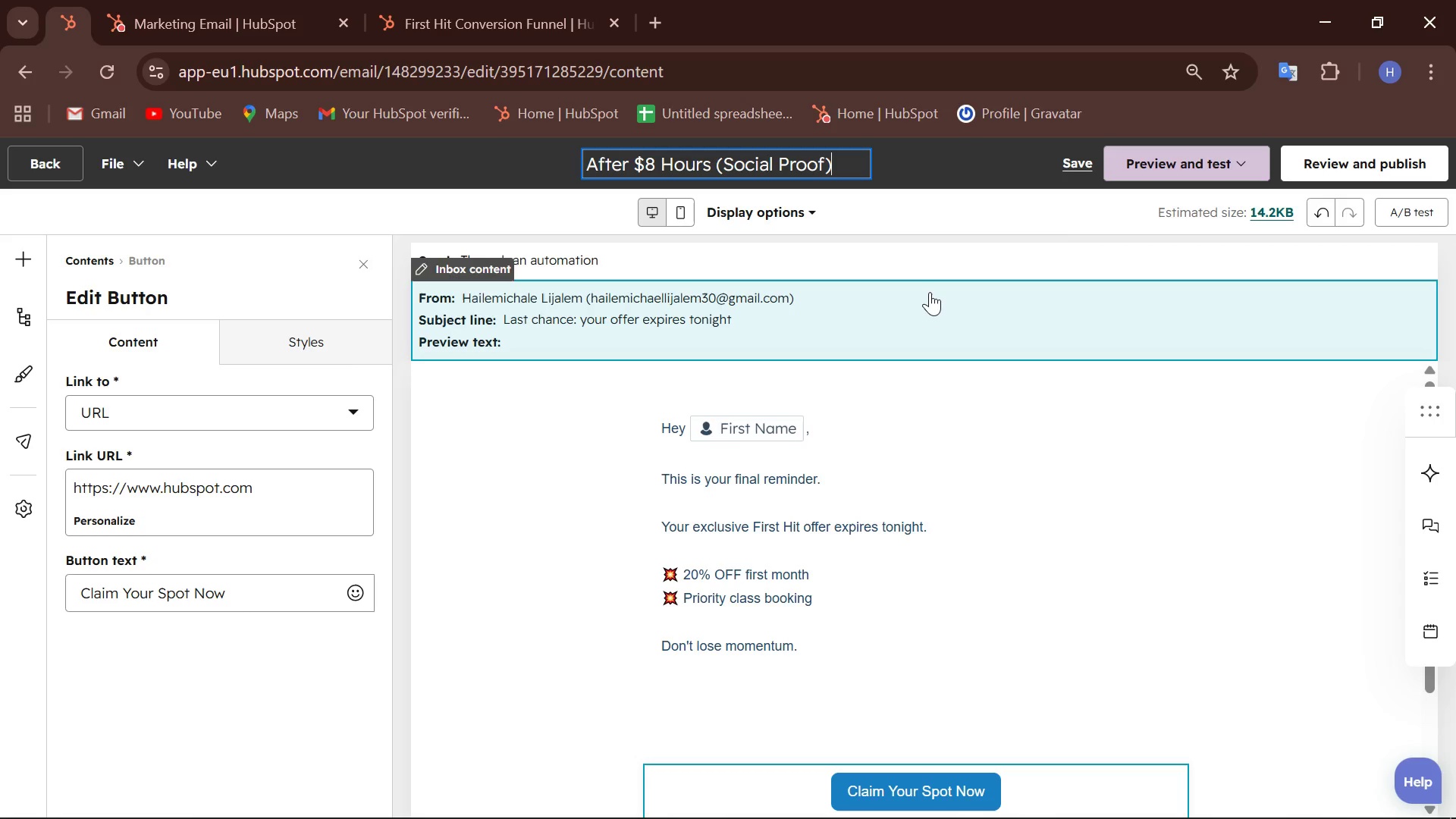 
left_click([201, 14])
 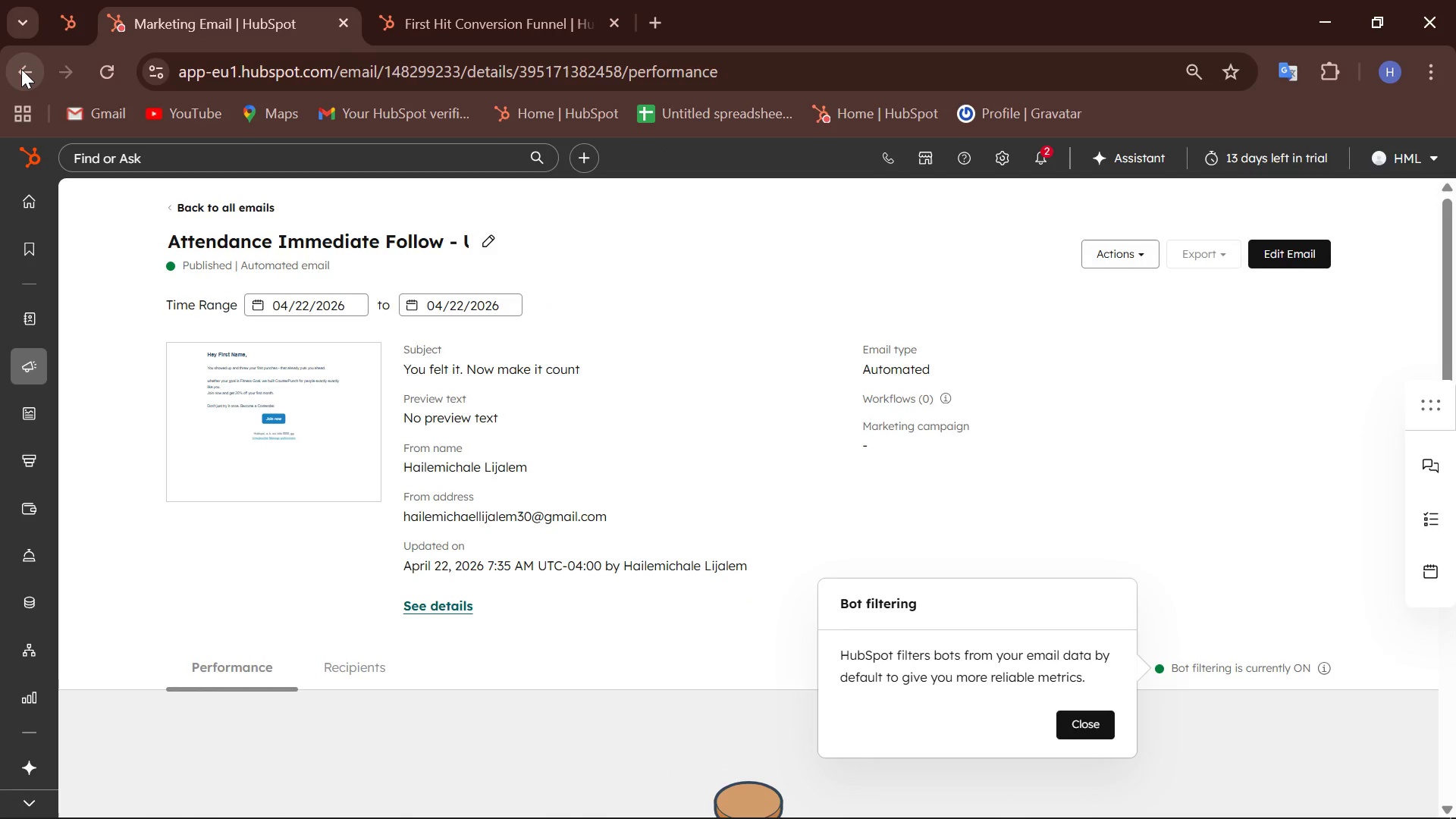 
left_click([21, 69])
 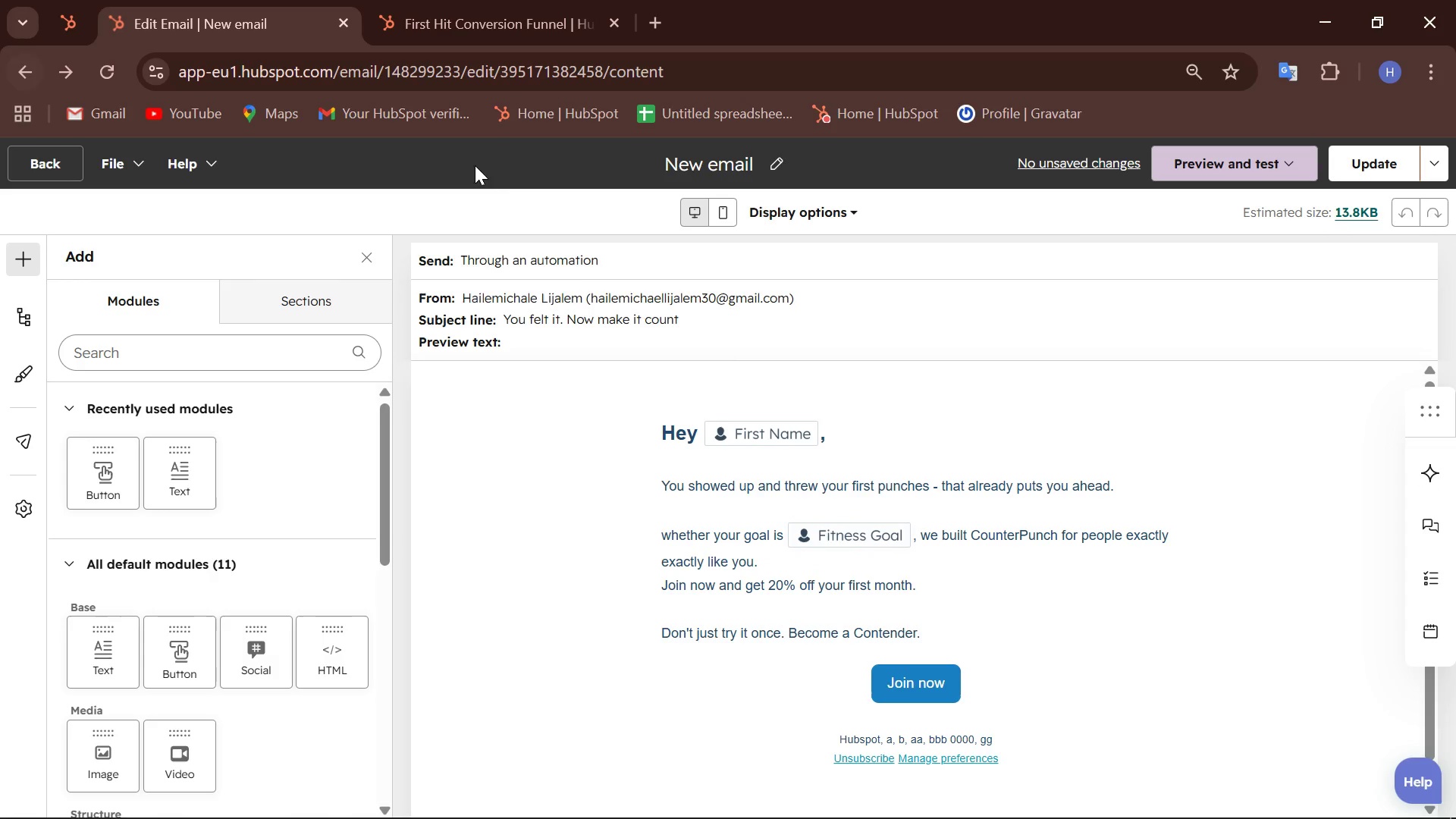 
wait(11.3)
 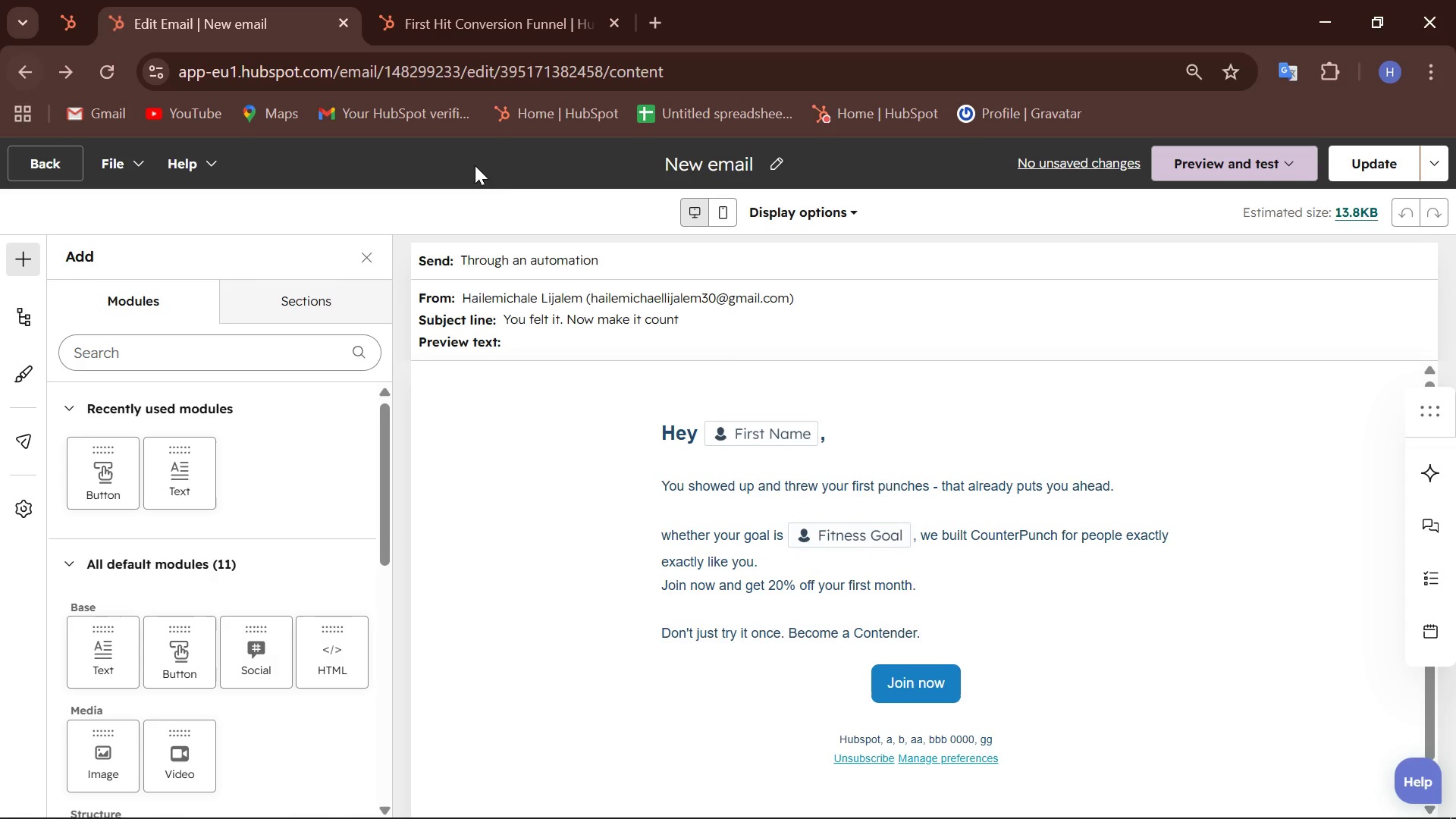 
left_click([30, 75])
 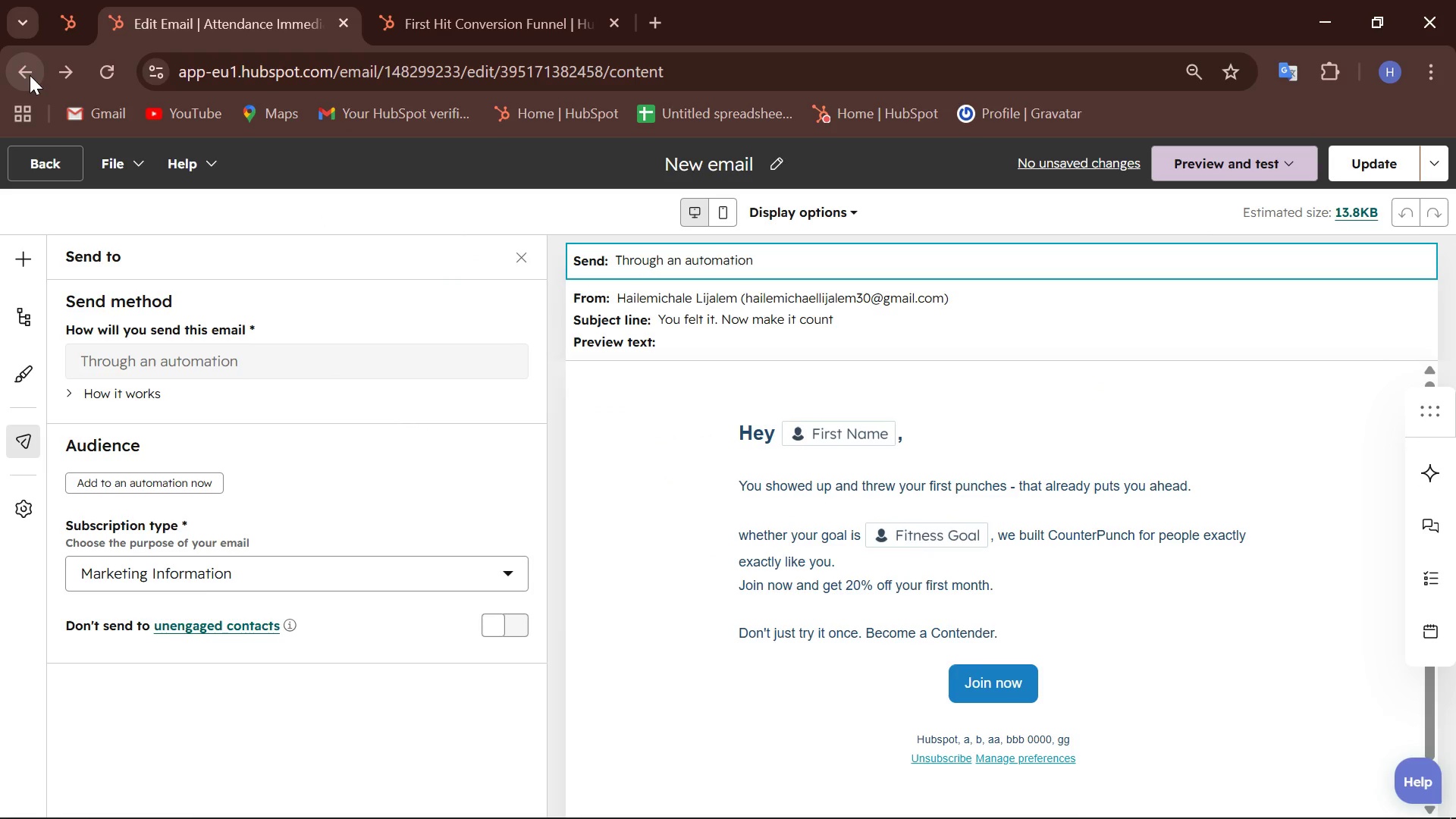 
left_click([30, 75])
 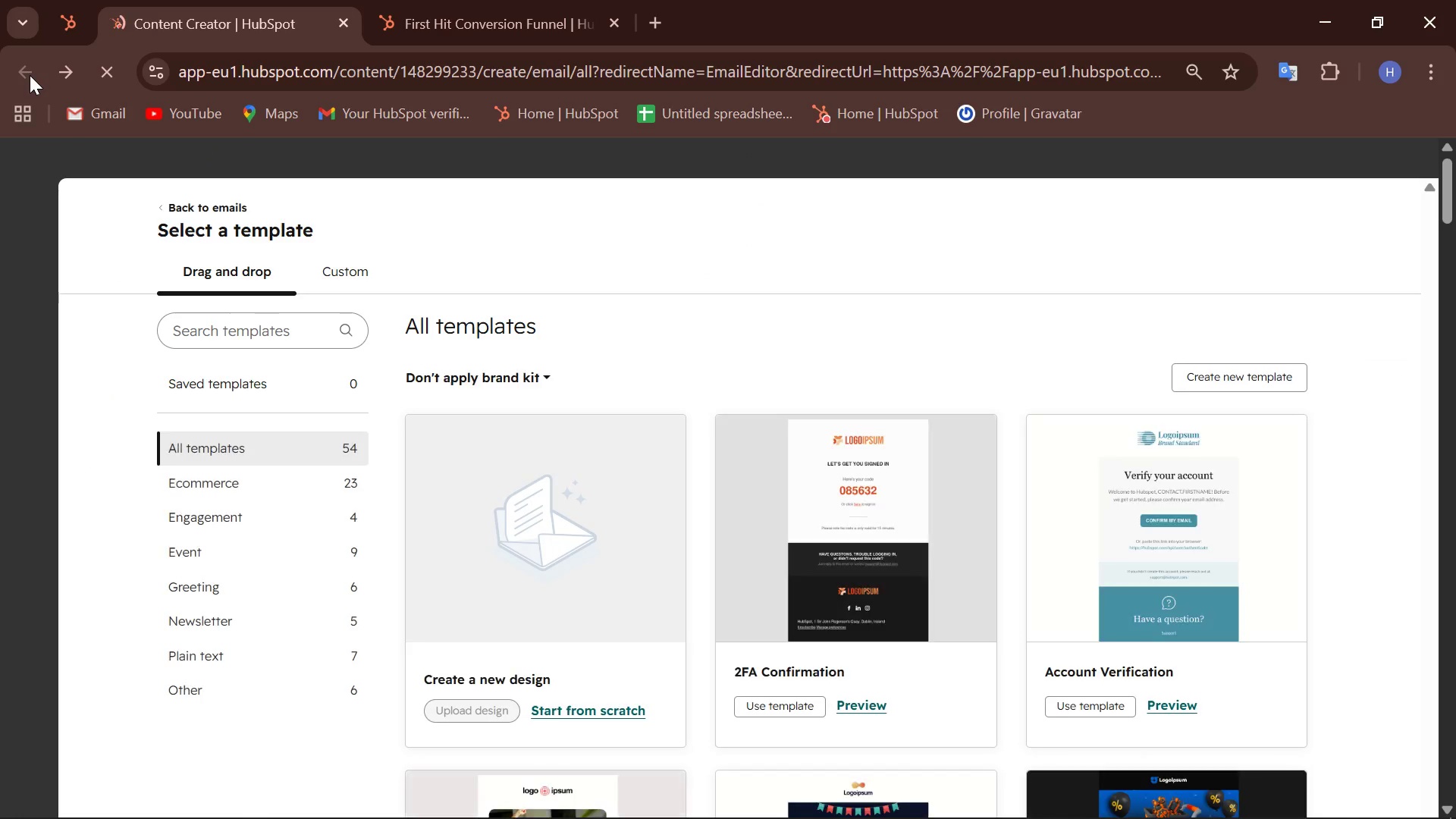 
left_click([30, 75])
 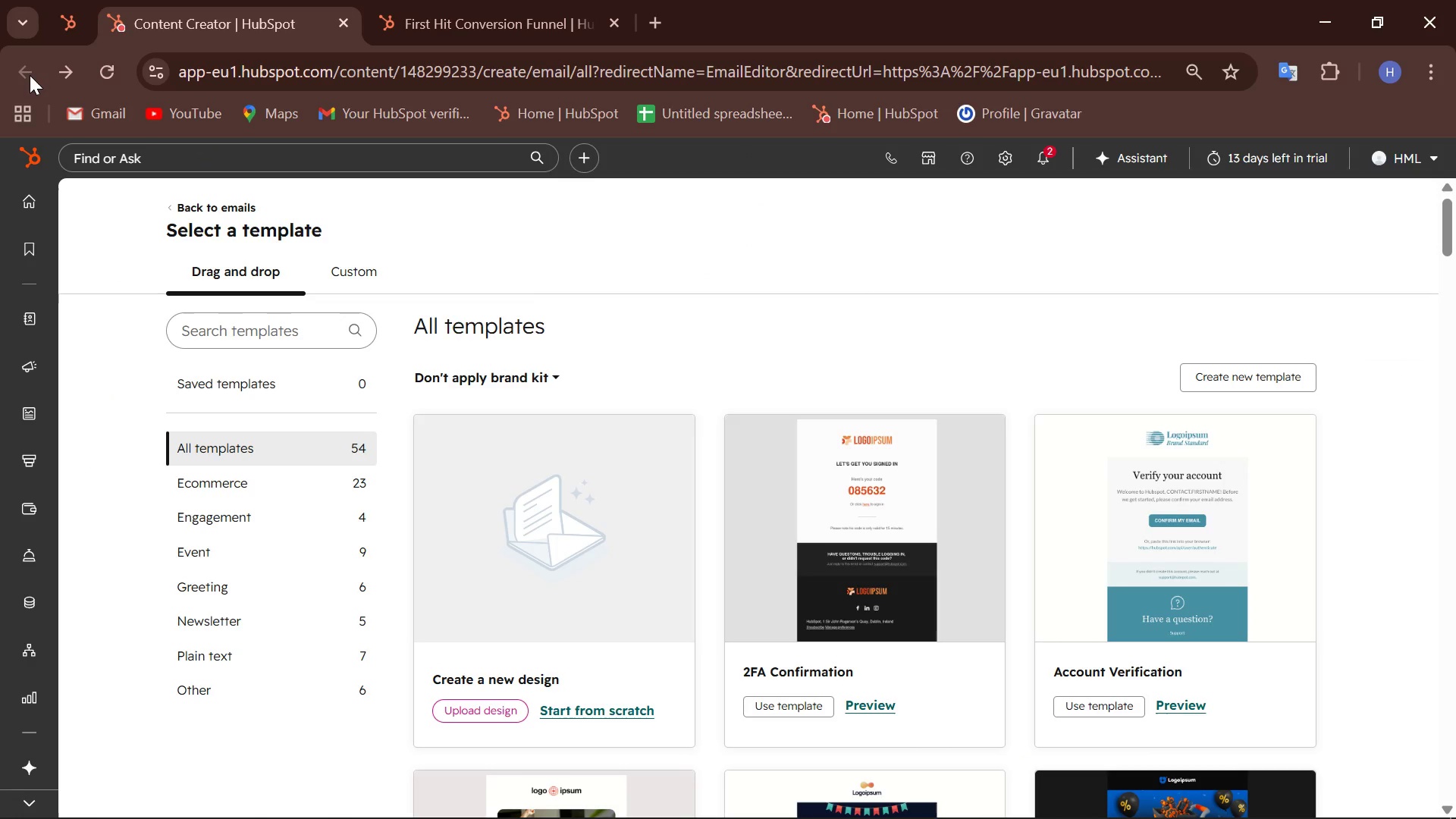 
left_click([30, 75])
 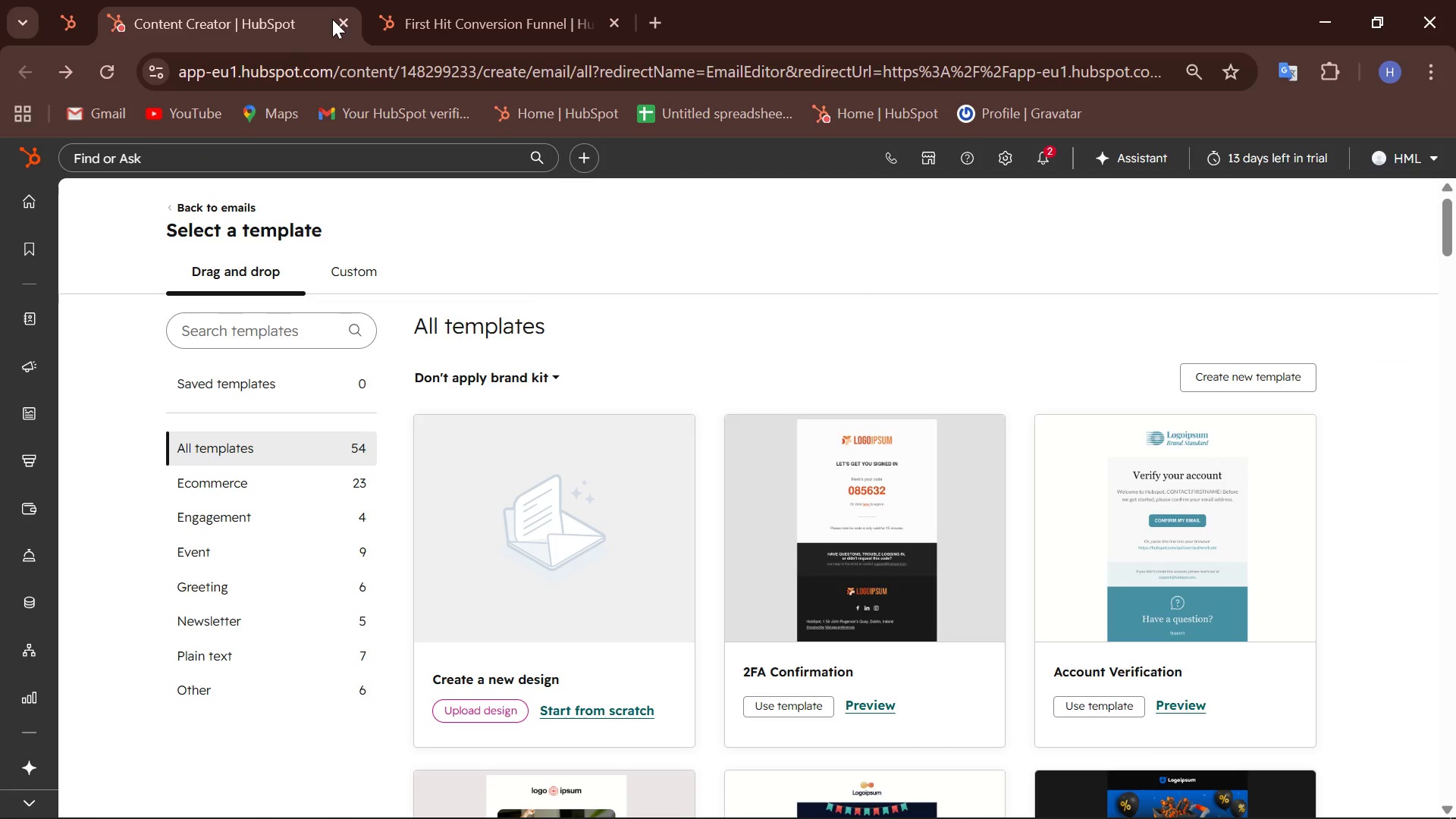 
left_click([67, 16])
 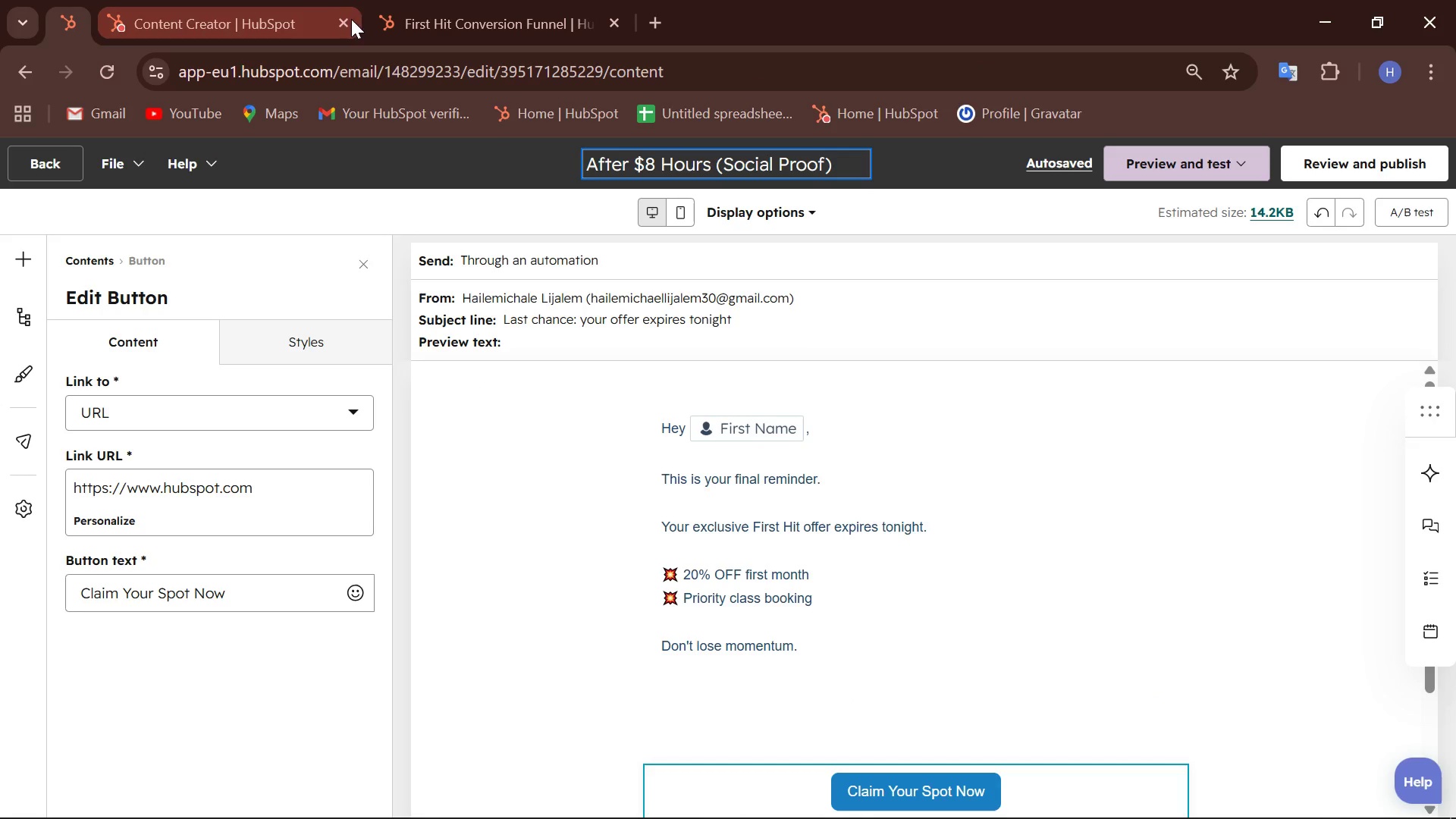 
left_click([344, 21])
 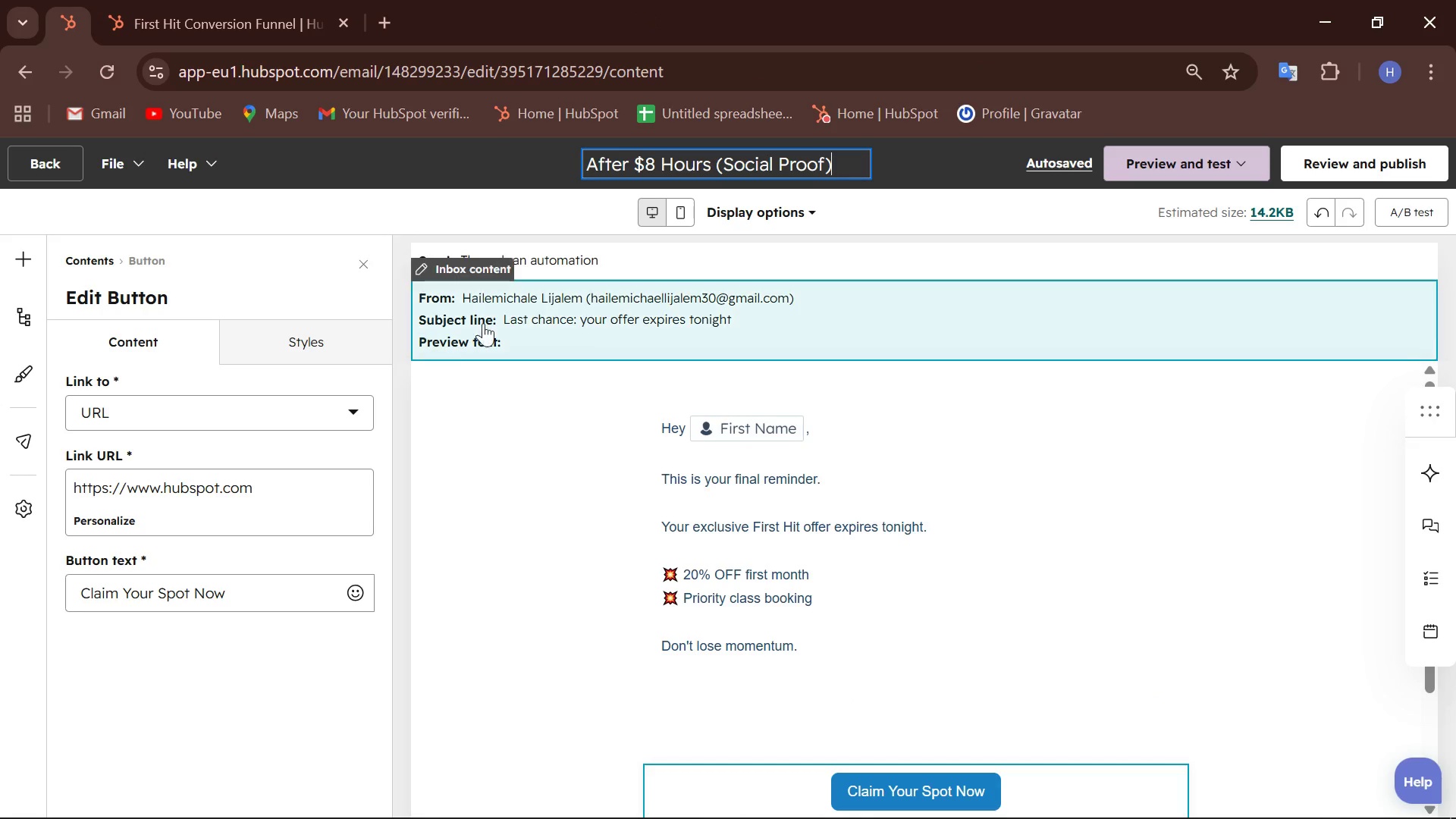 
left_click([542, 318])
 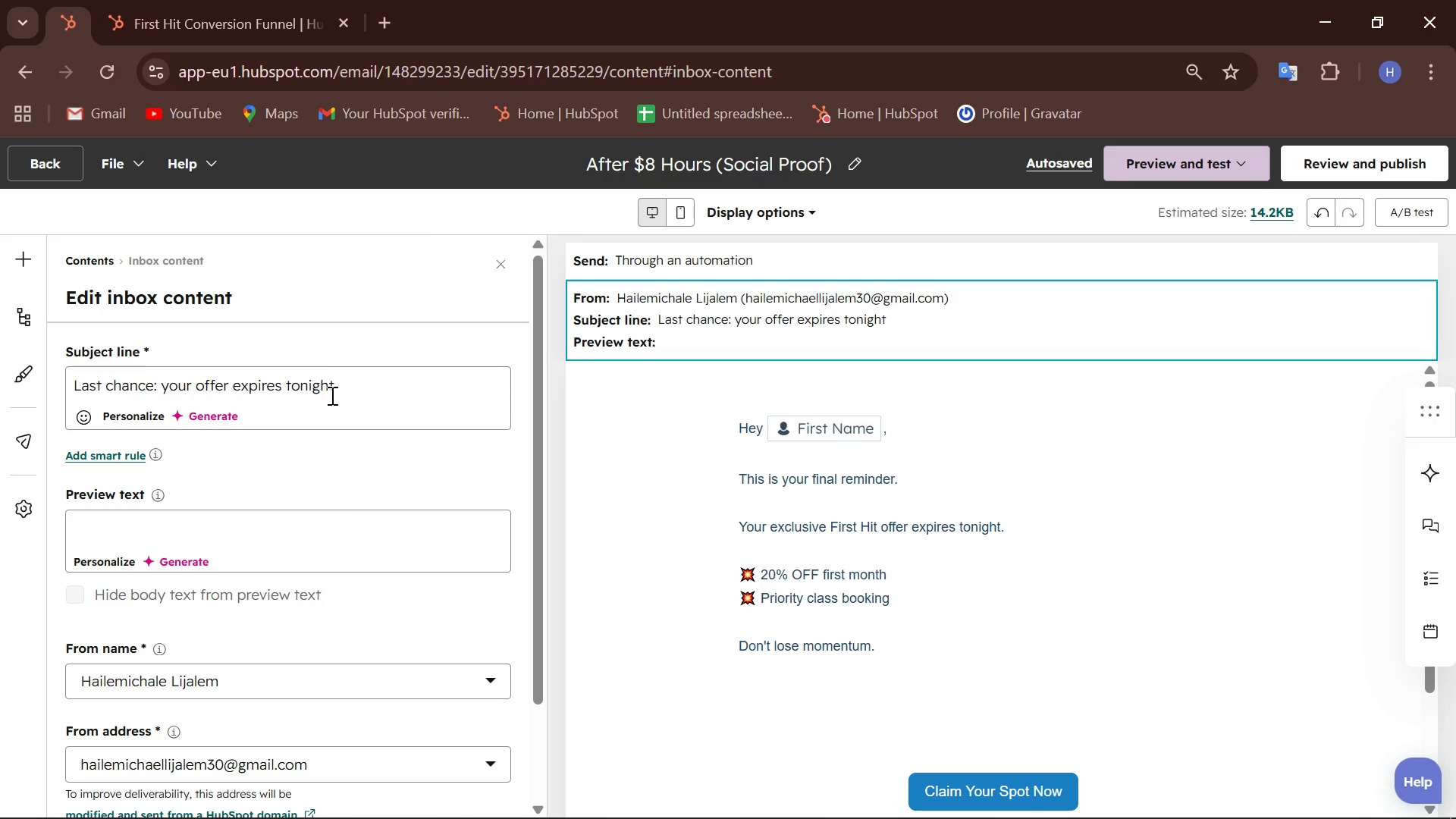 
left_click_drag(start_coordinate=[347, 389], to_coordinate=[43, 392])
 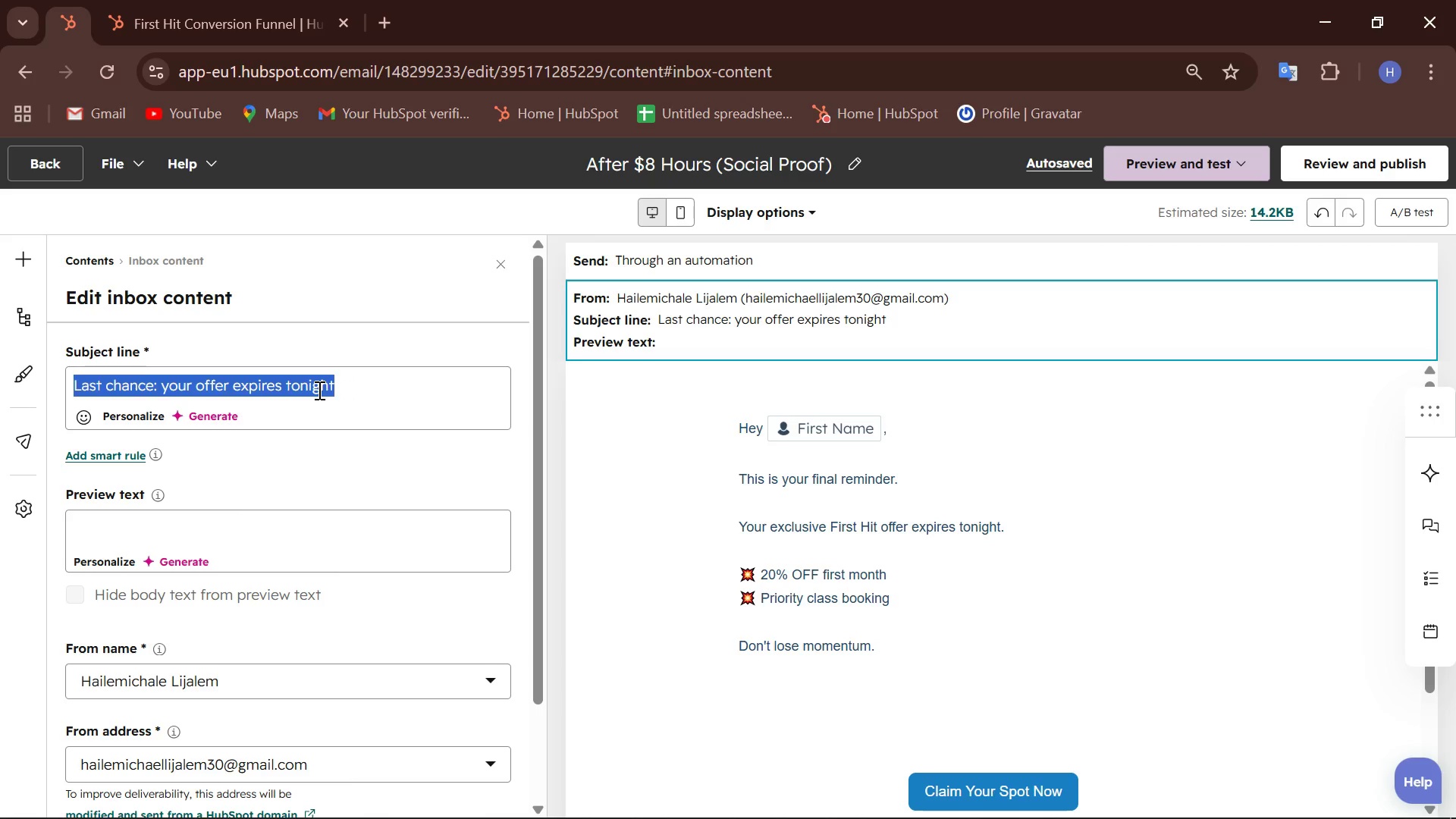 
type(Real results from people like you)
 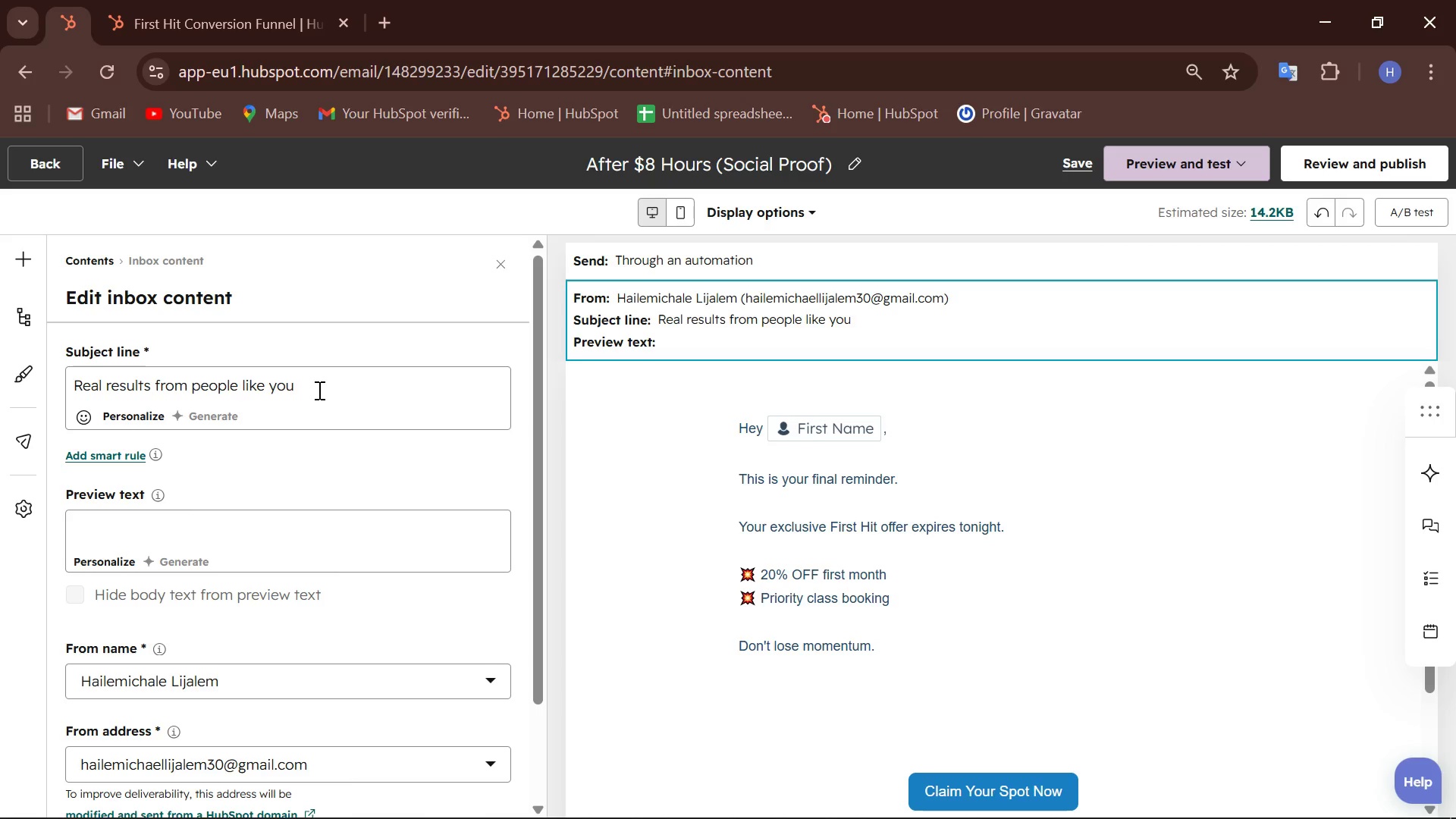 
left_click([764, 470])
 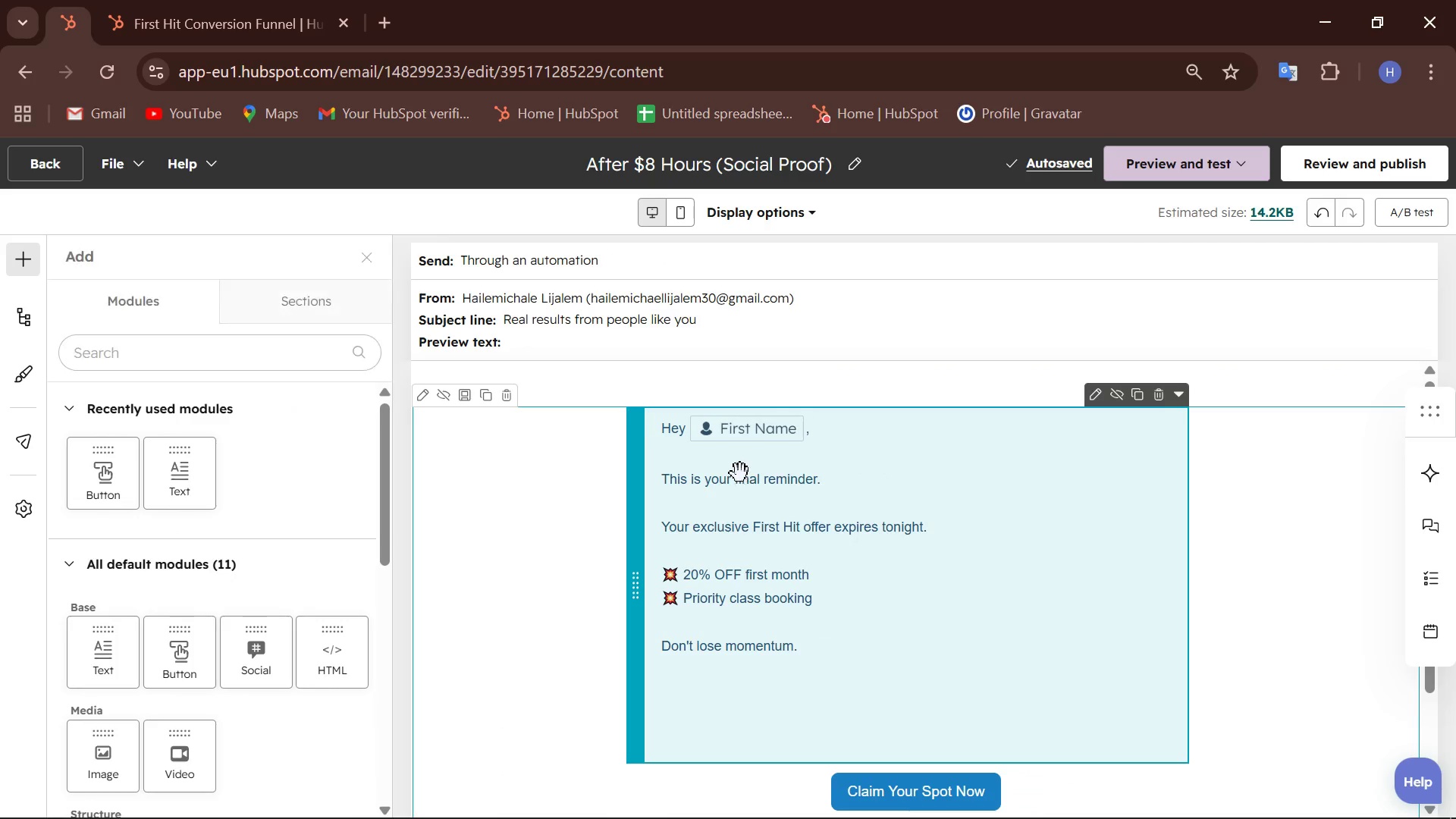 
left_click([708, 479])
 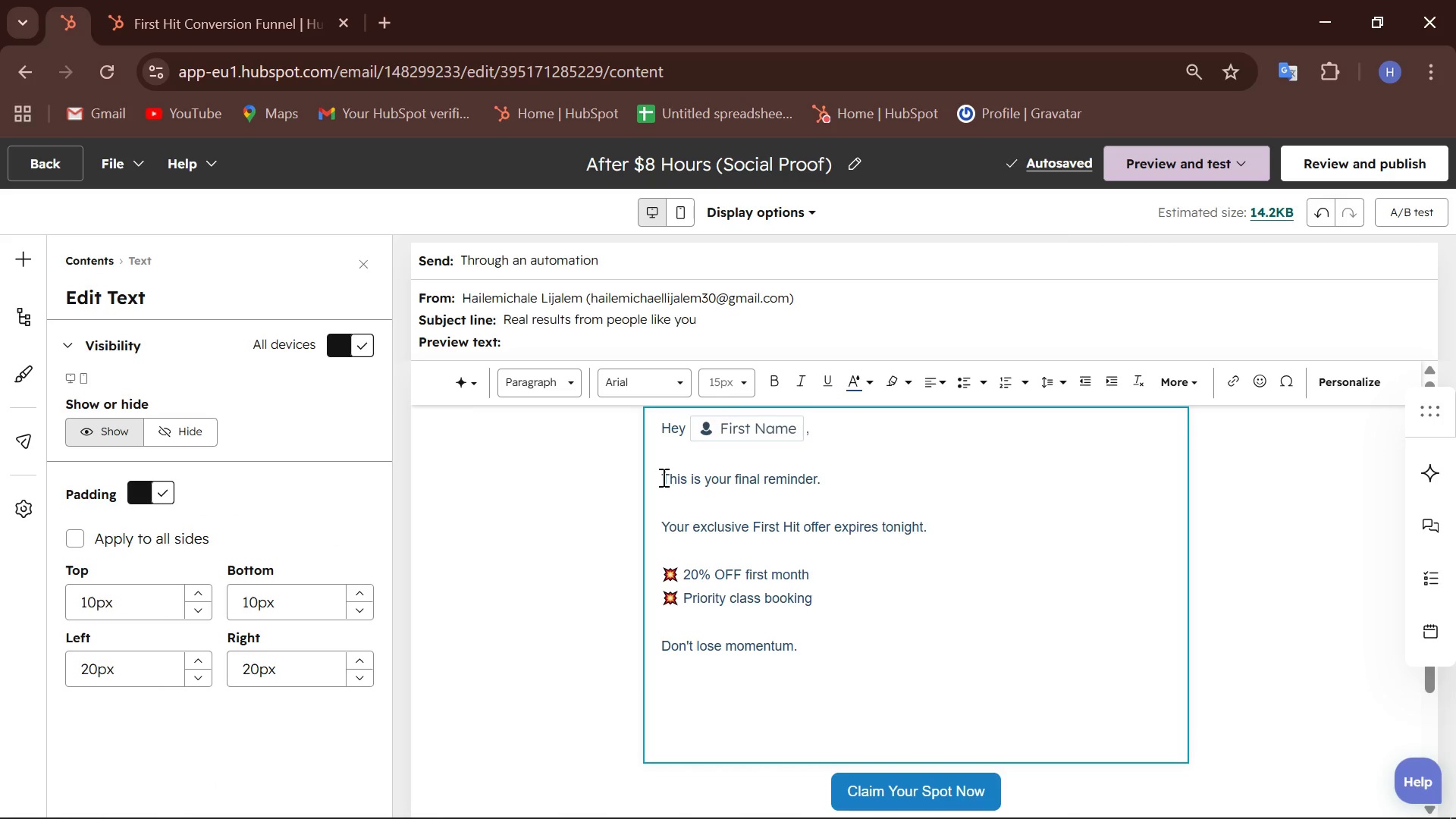 
left_click_drag(start_coordinate=[662, 479], to_coordinate=[831, 489])
 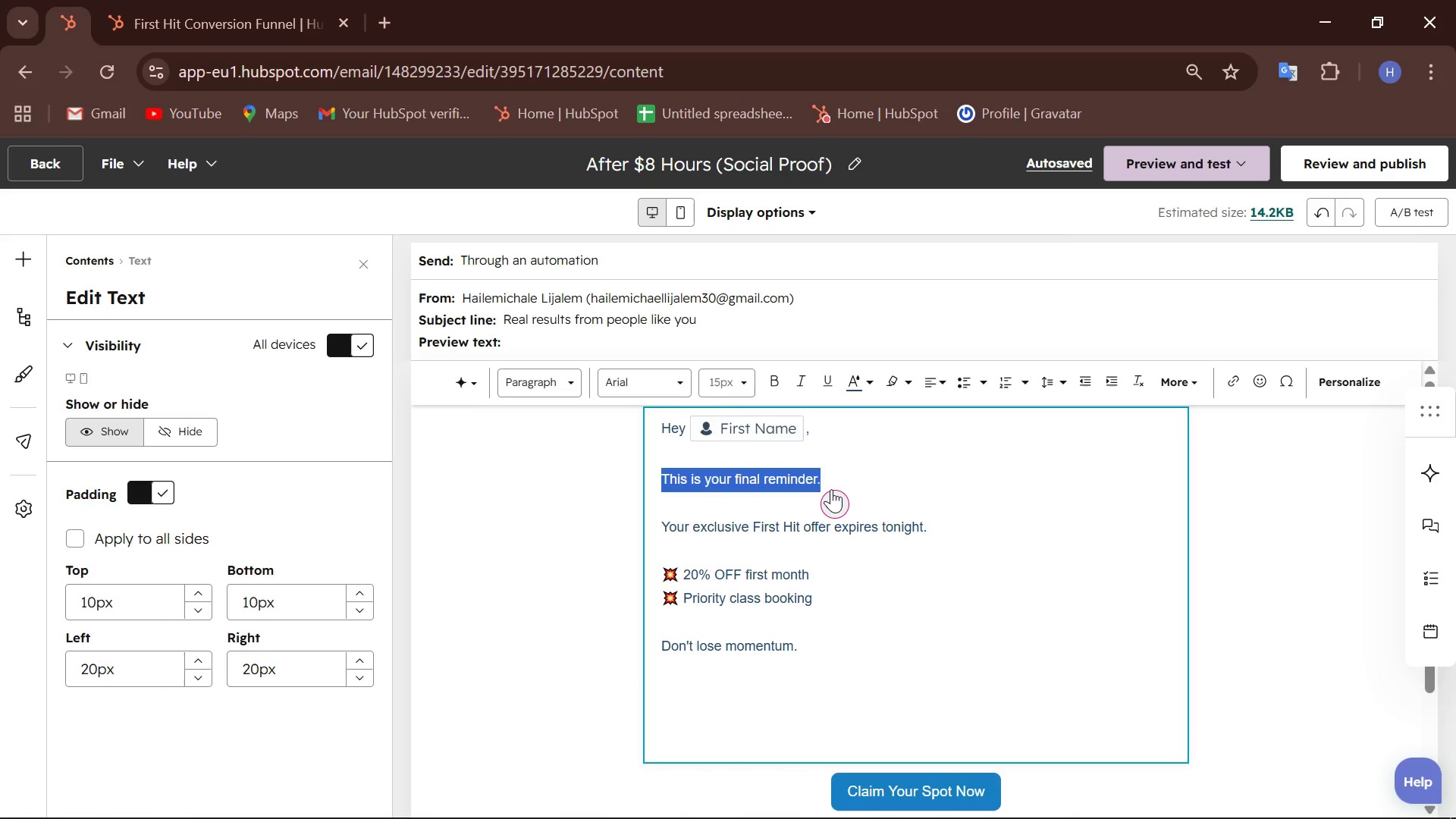 
type(Still thinking about your first class?)
 